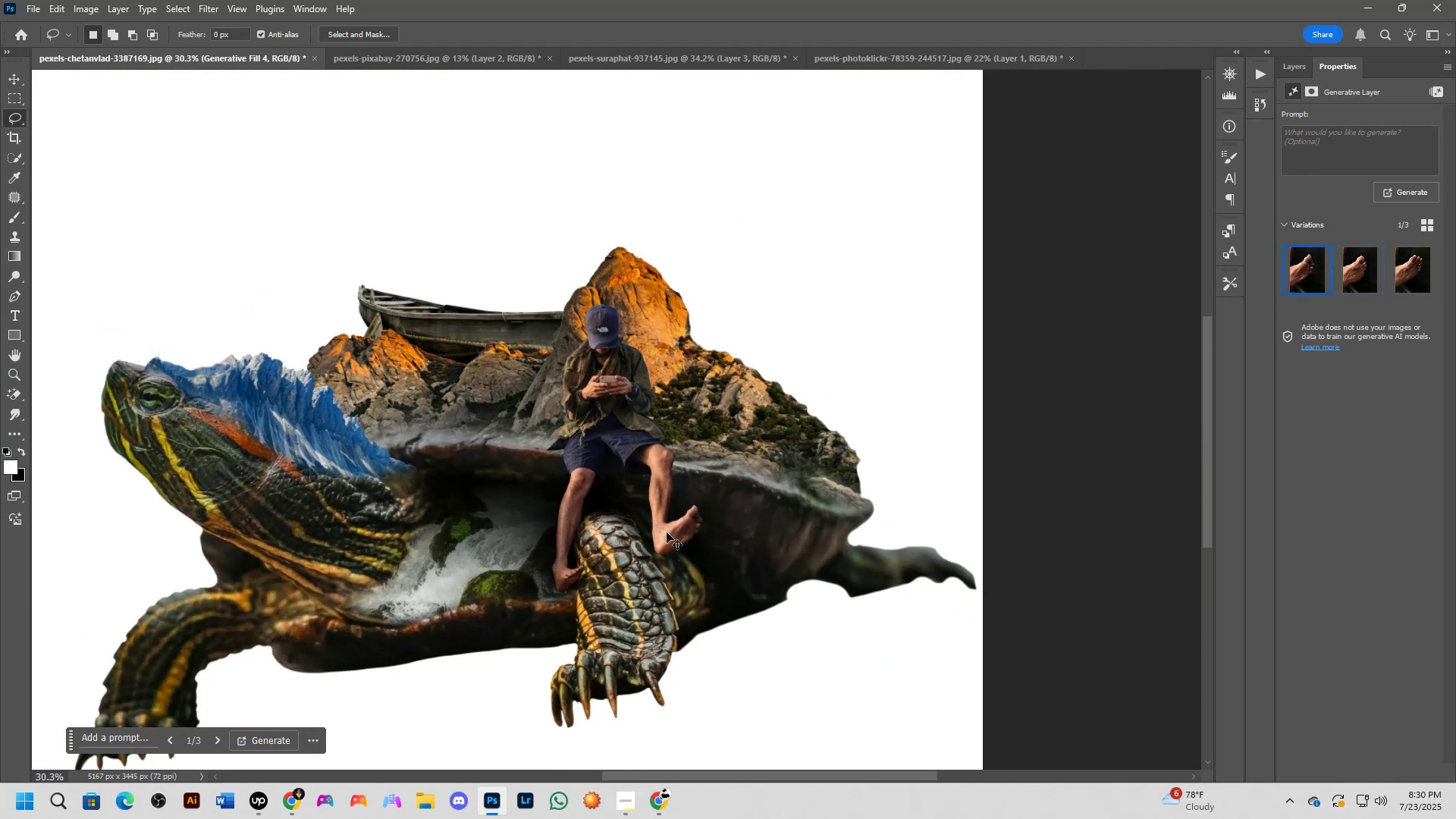 
key(Control+Z)
 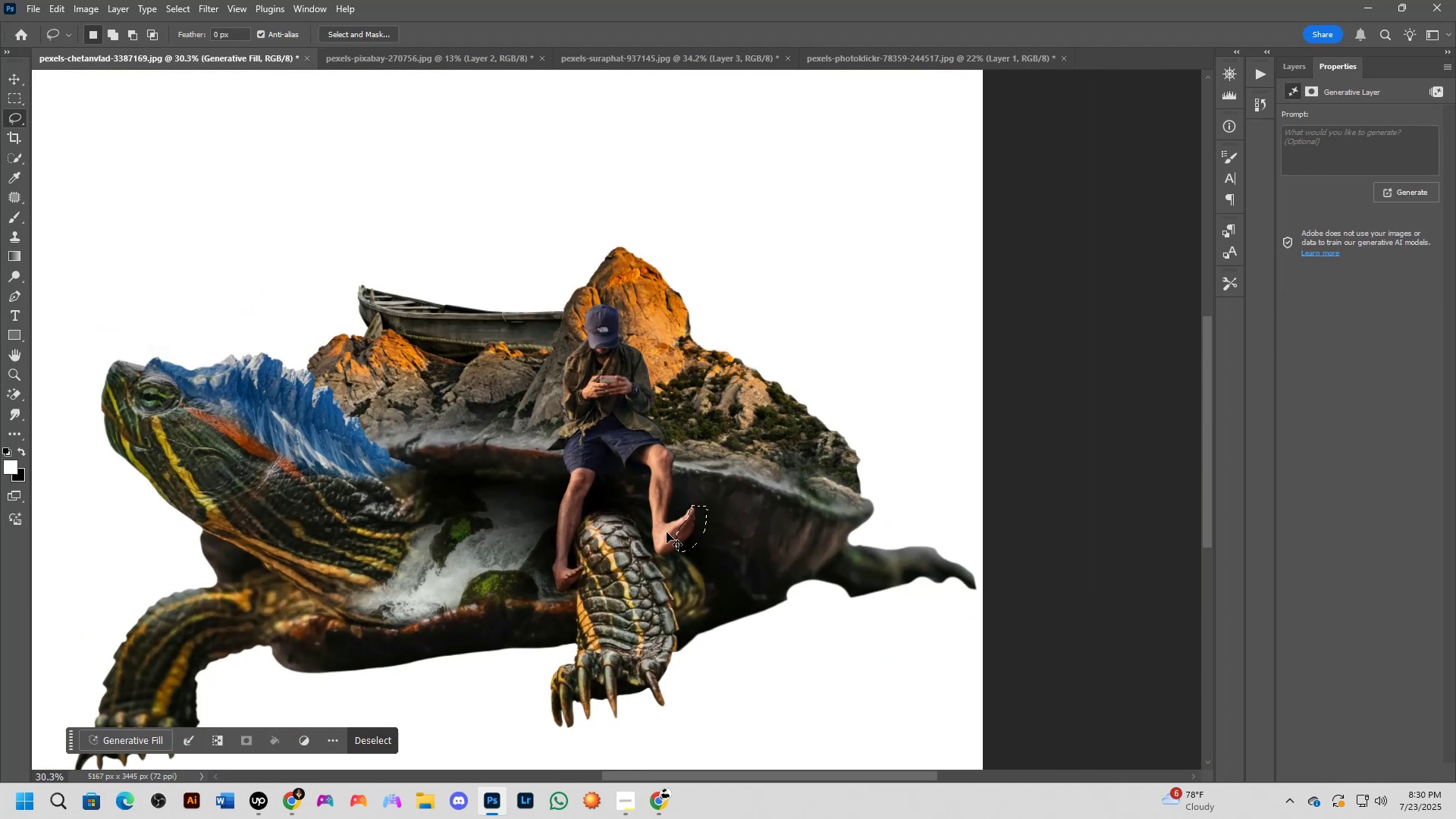 
key(Control+Z)
 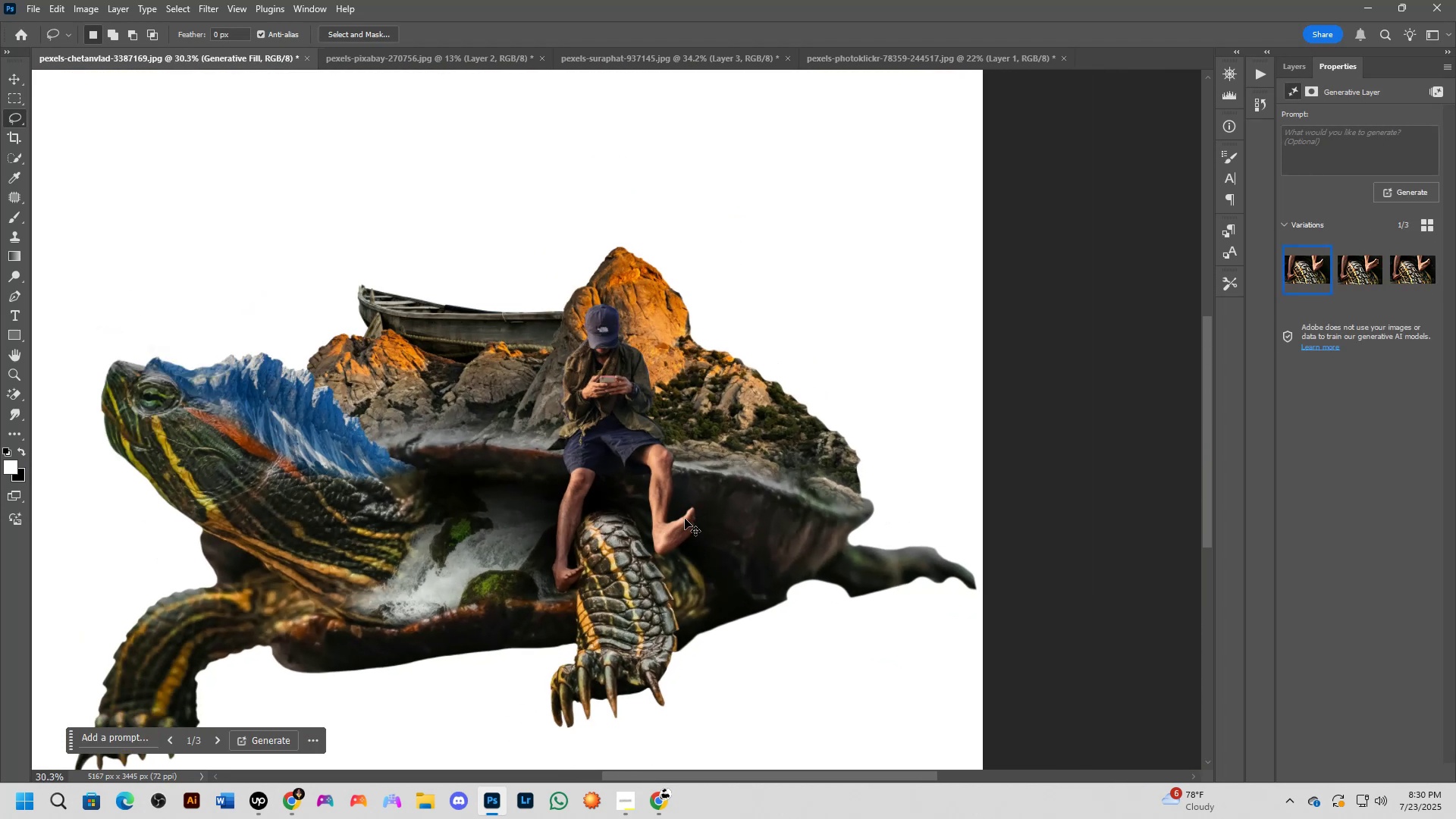 
key(Control+Z)
 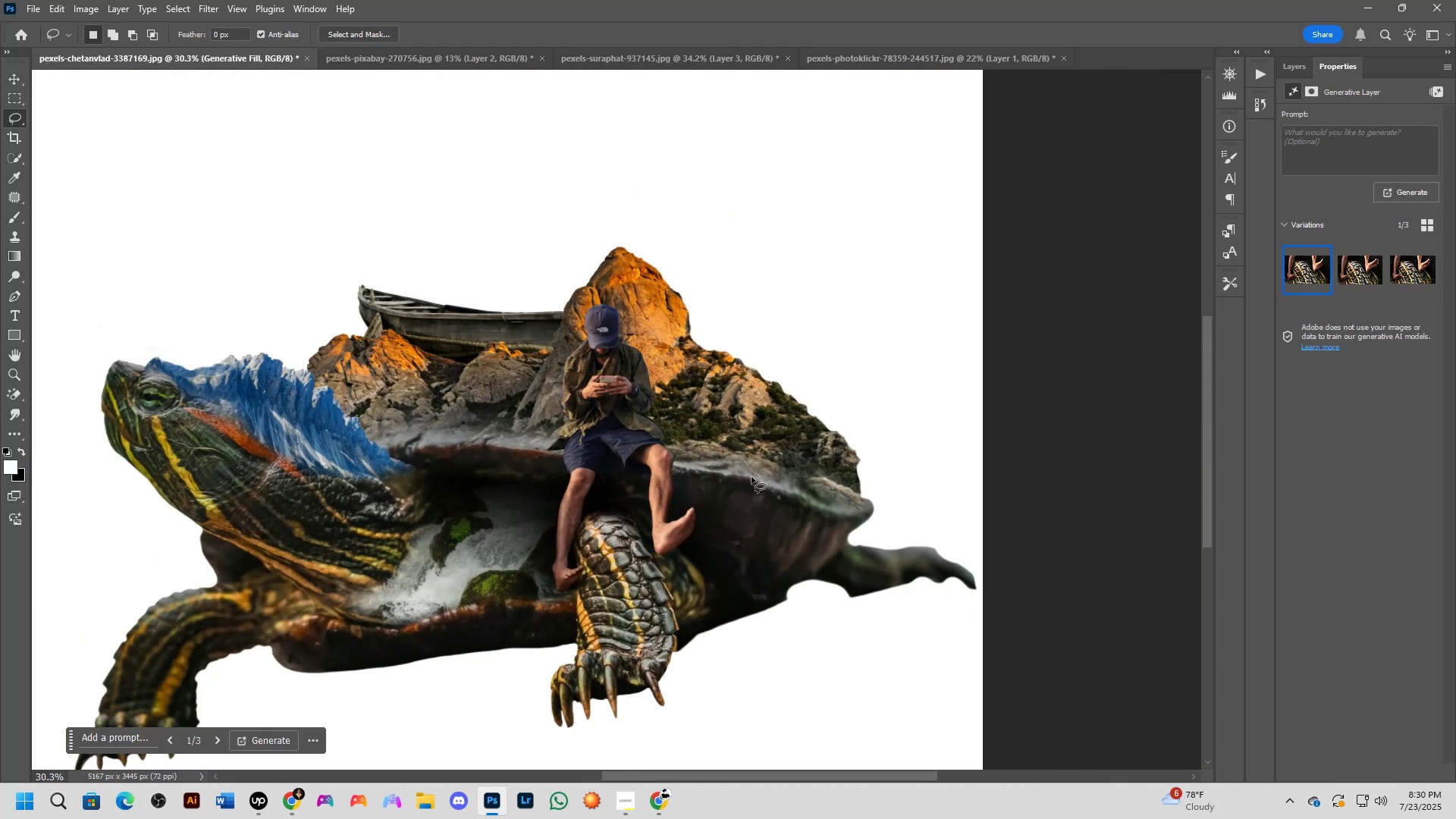 
left_click([752, 476])
 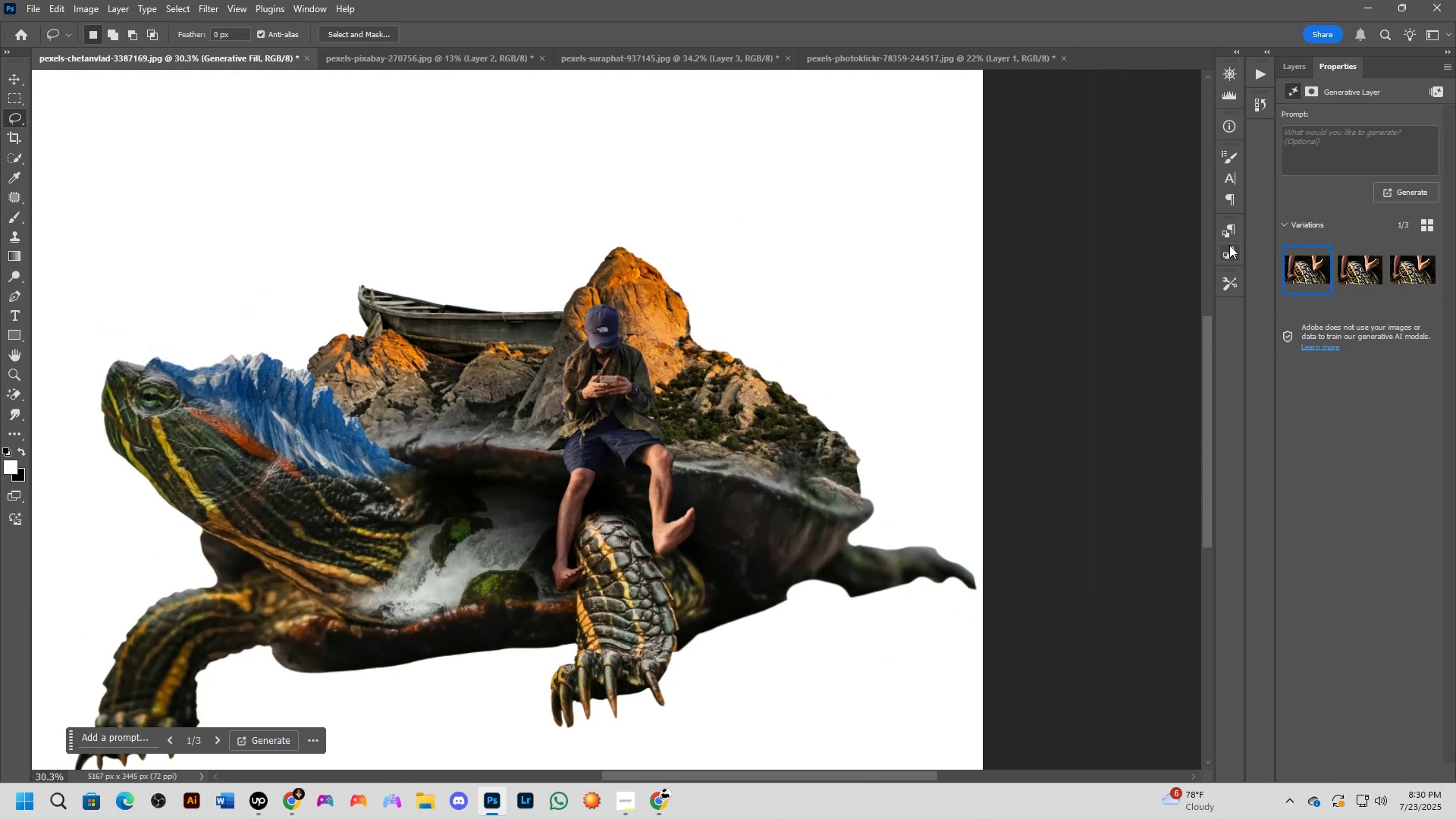 
key(Shift+ShiftLeft)
 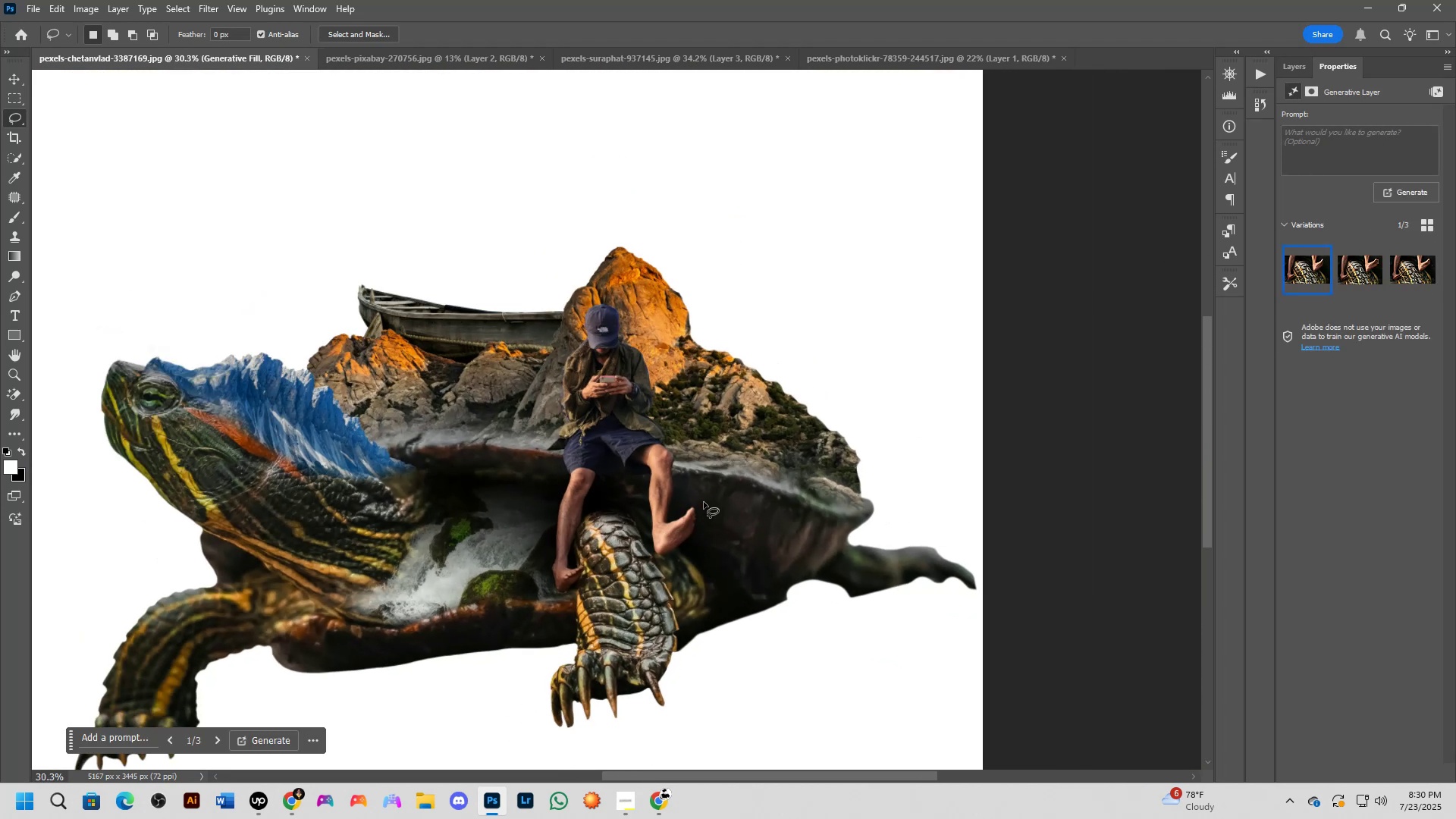 
scroll: coordinate [694, 515], scroll_direction: up, amount: 3.0
 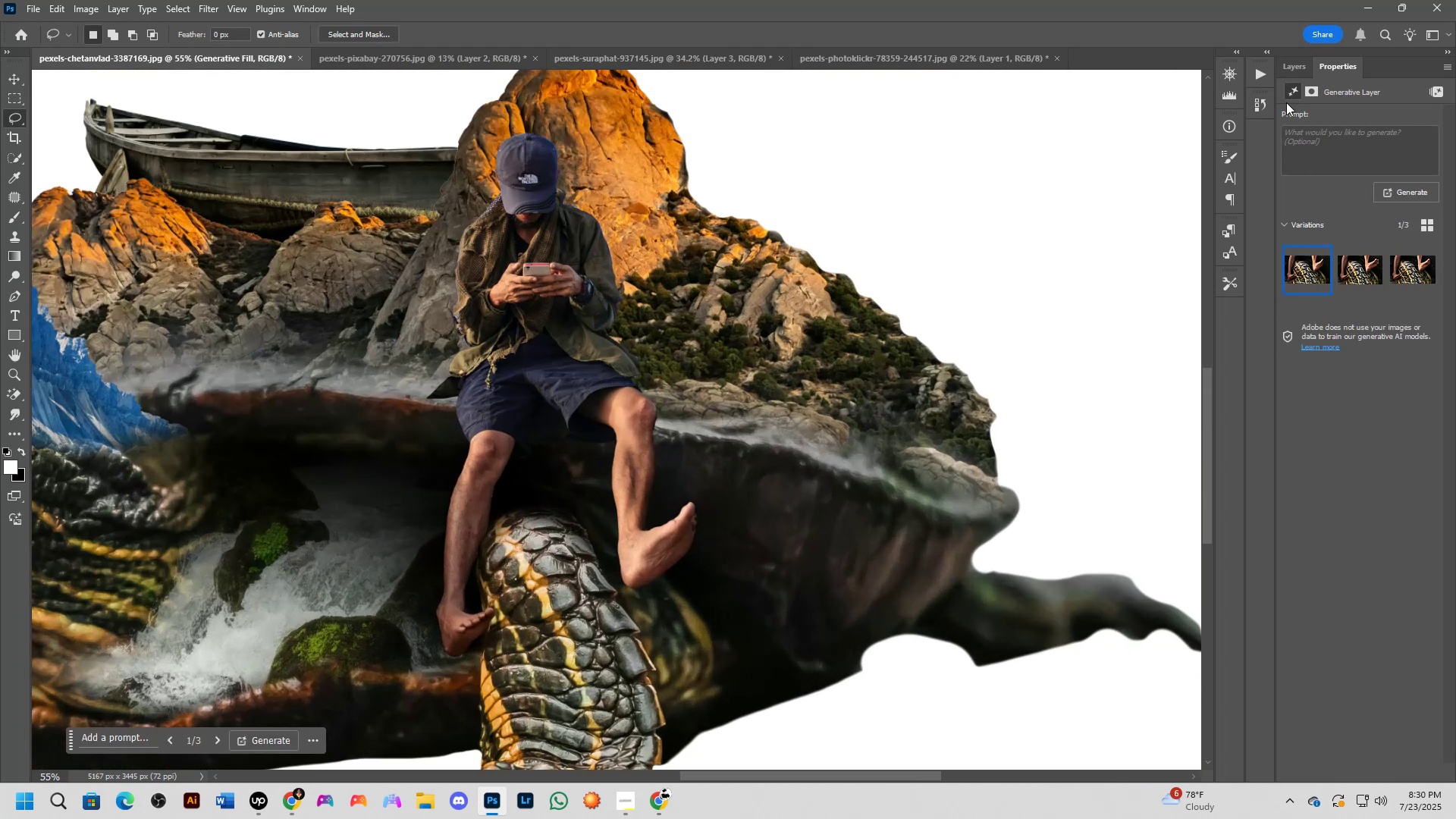 
left_click([1287, 73])
 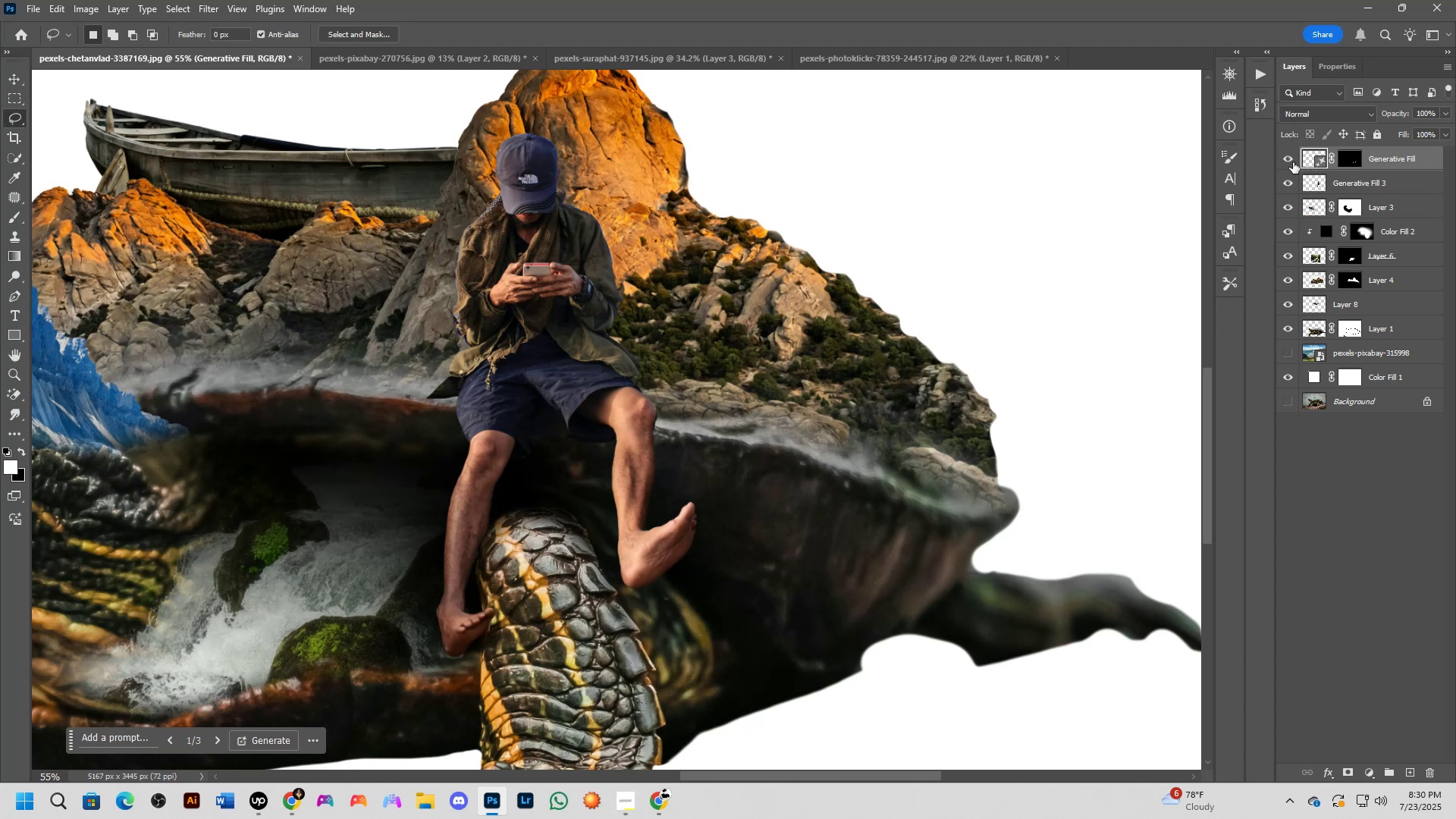 
left_click([1283, 161])
 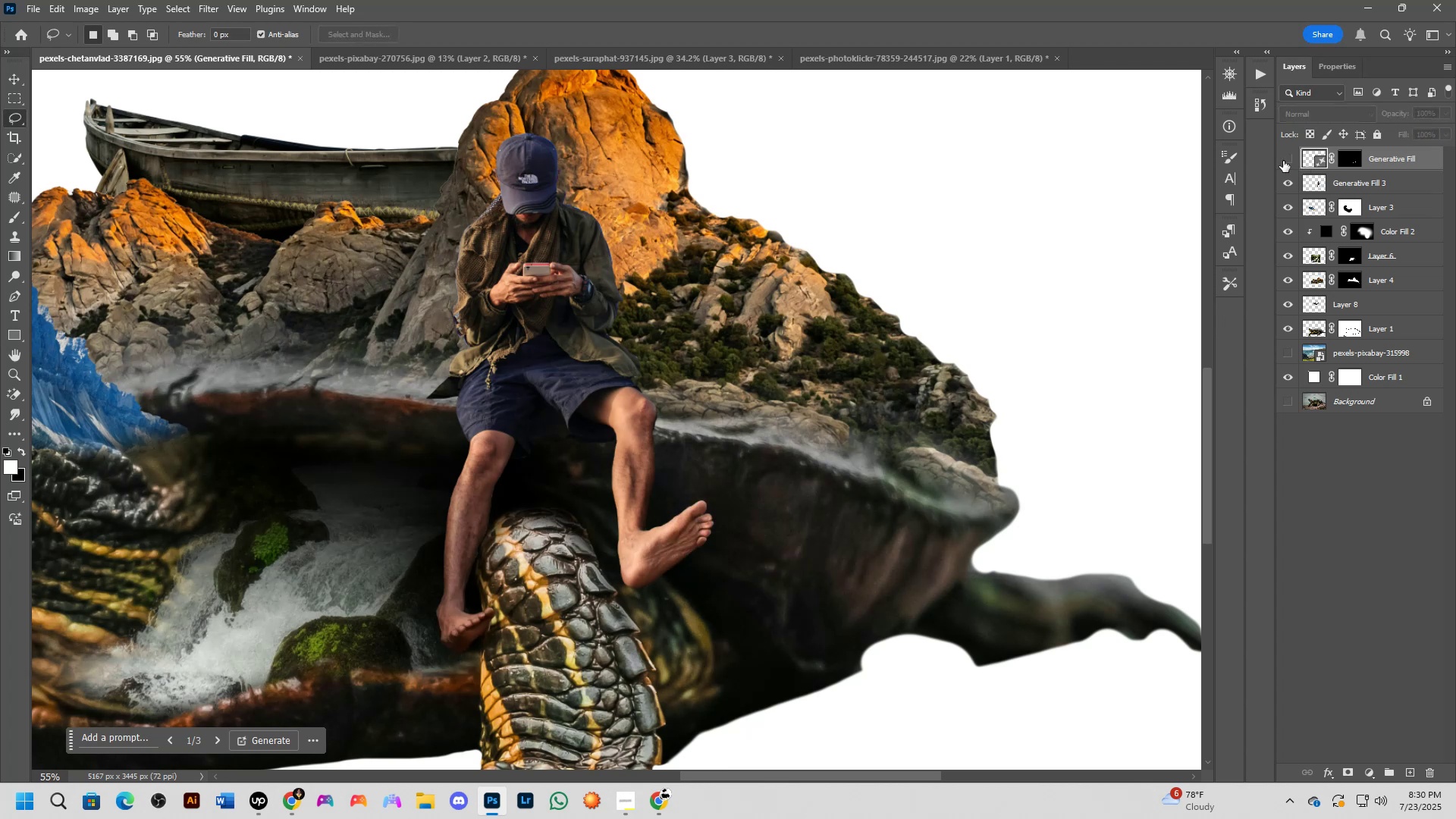 
left_click([1283, 161])
 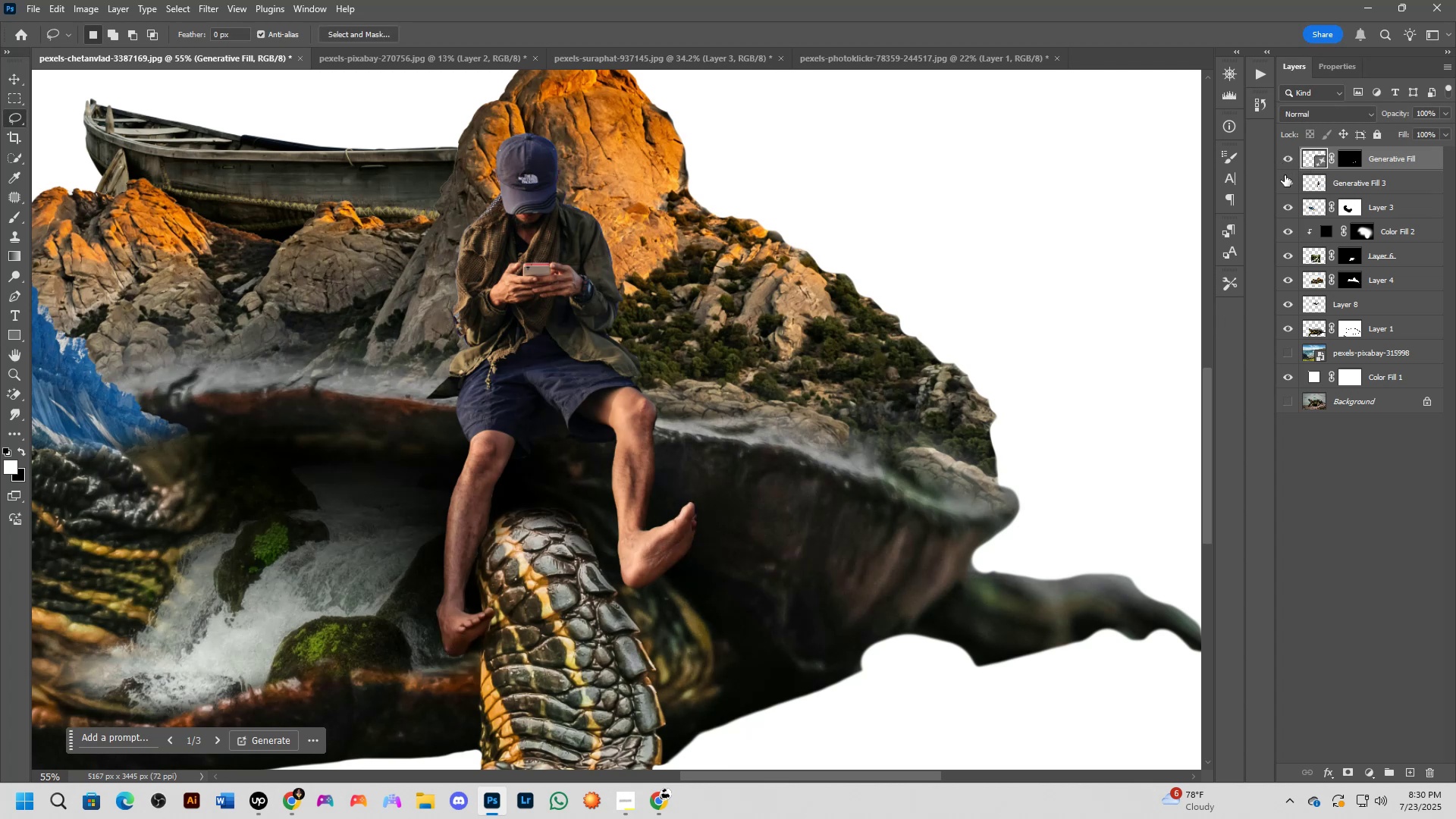 
left_click_drag(start_coordinate=[1288, 184], to_coordinate=[1289, 163])
 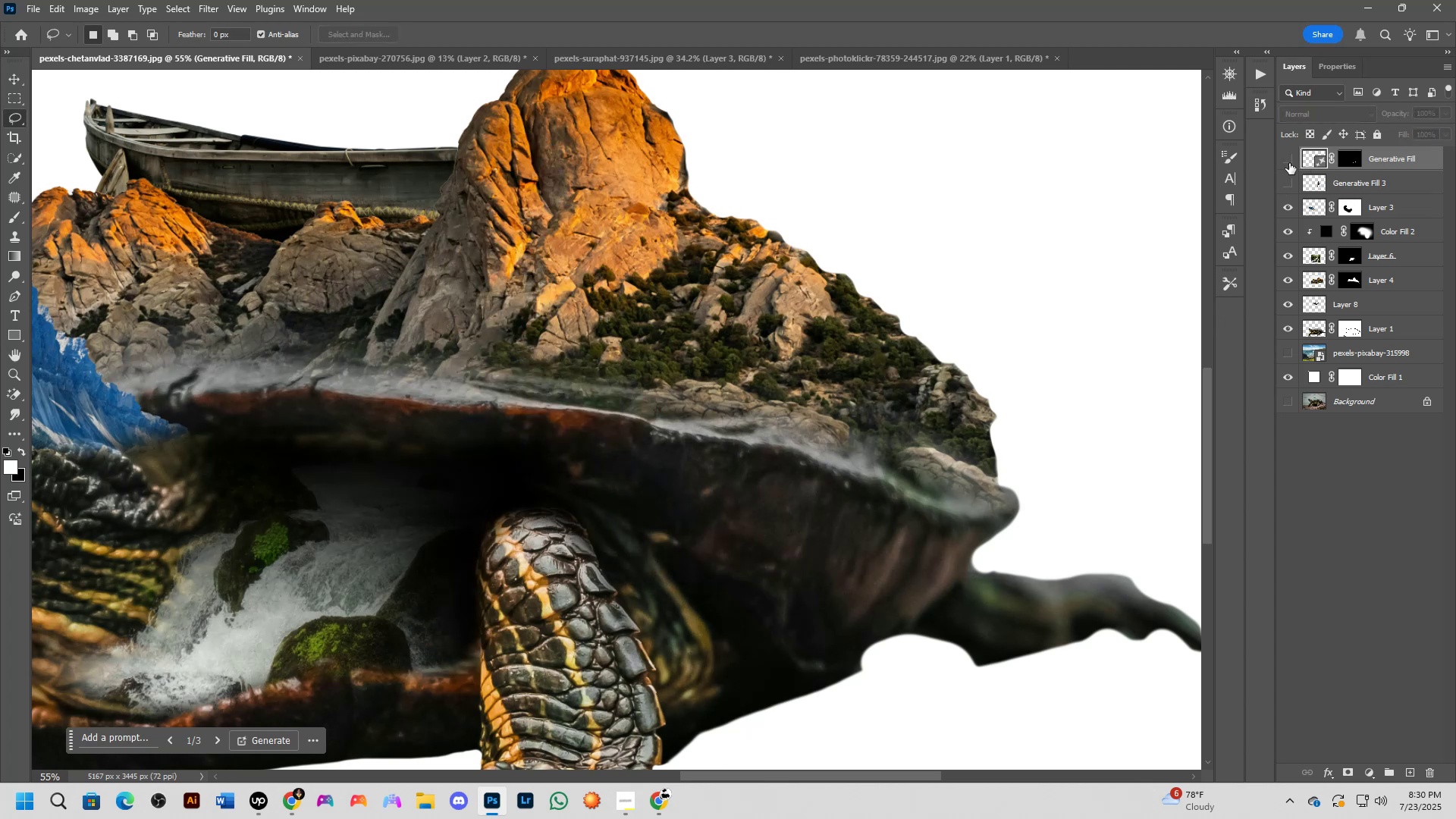 
left_click([1289, 163])
 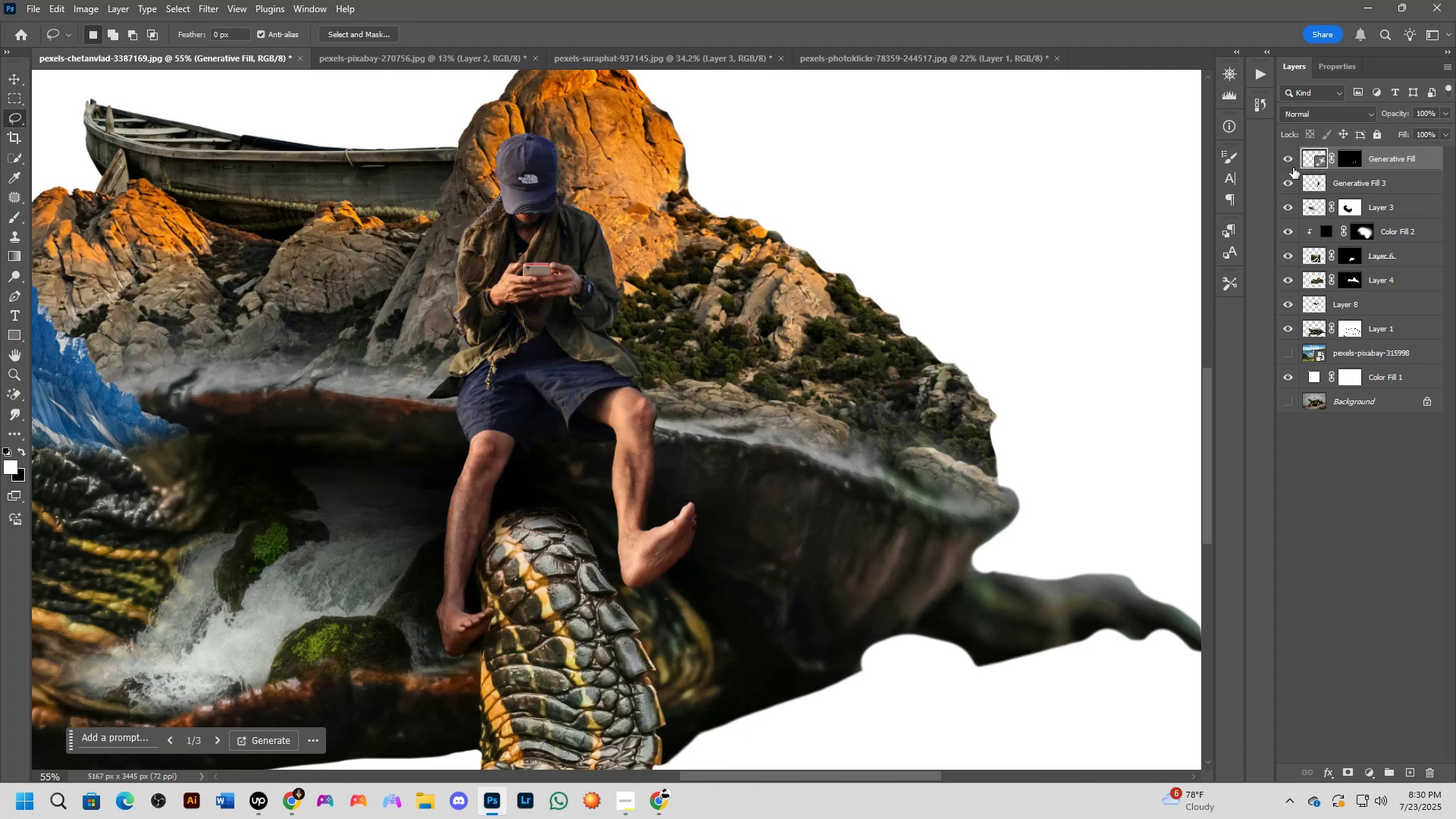 
double_click([1294, 158])
 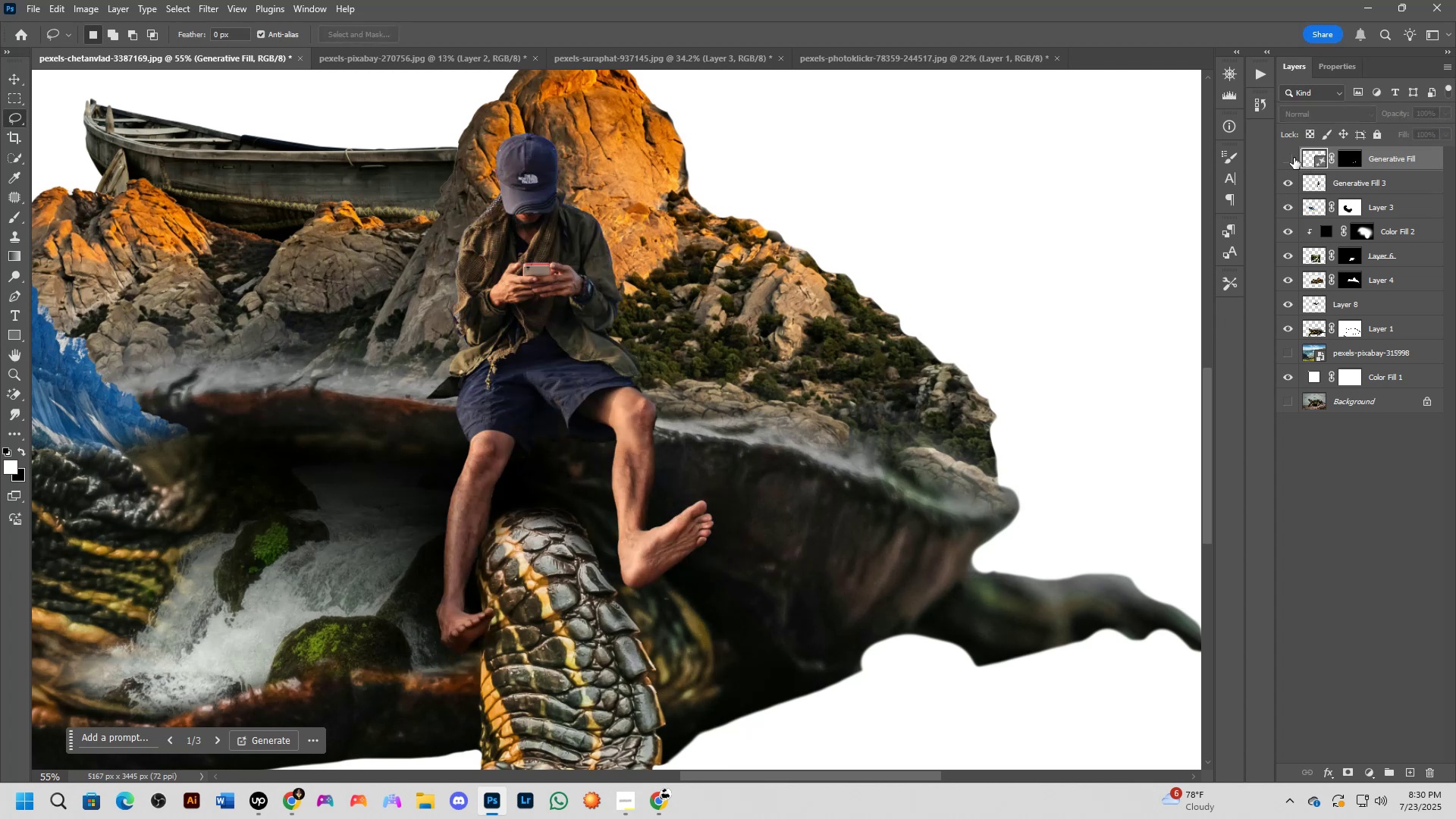 
left_click([1294, 158])
 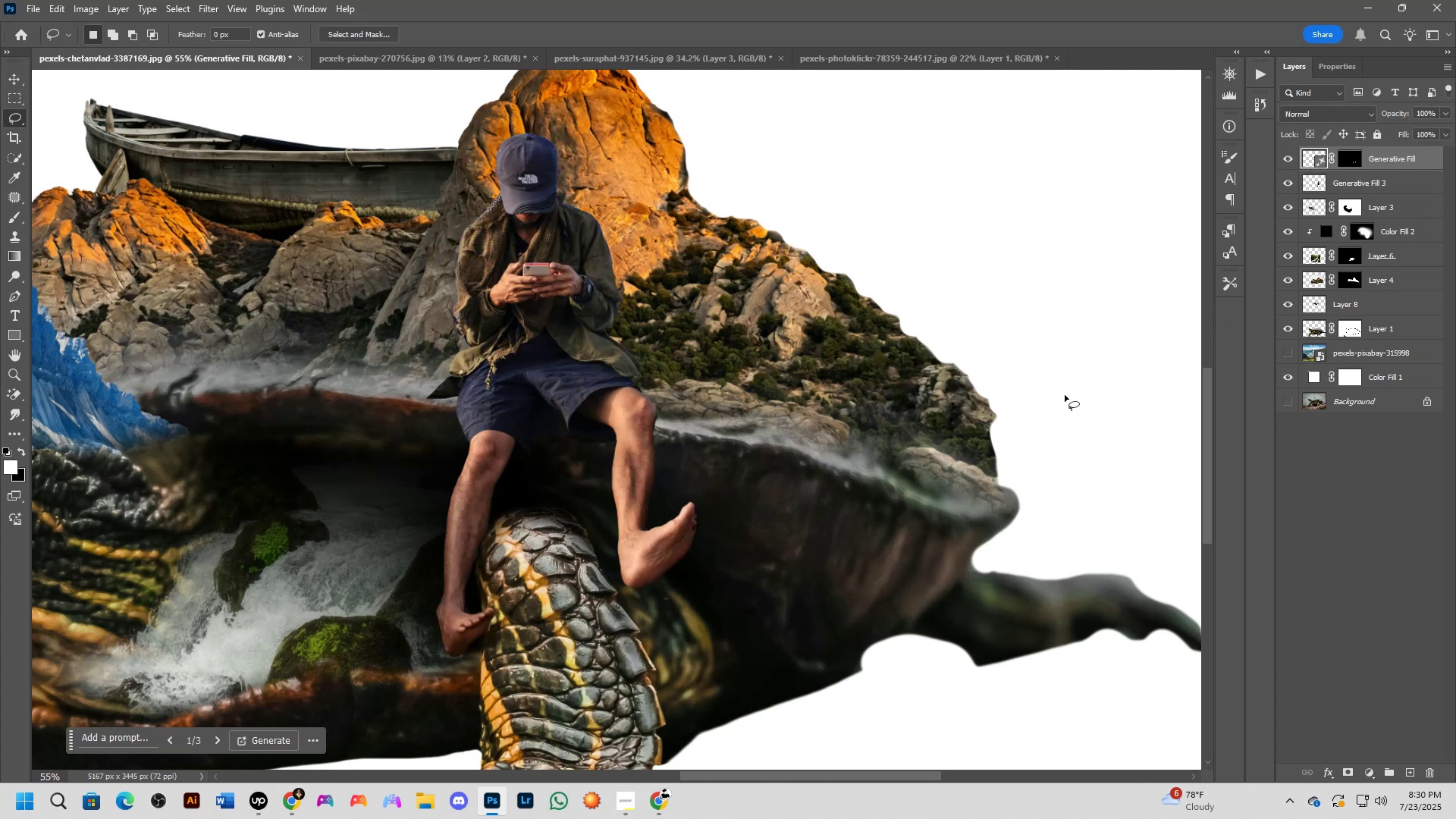 
hold_key(key=ShiftLeft, duration=0.87)
scroll: coordinate [651, 533], scroll_direction: up, amount: 2.0
 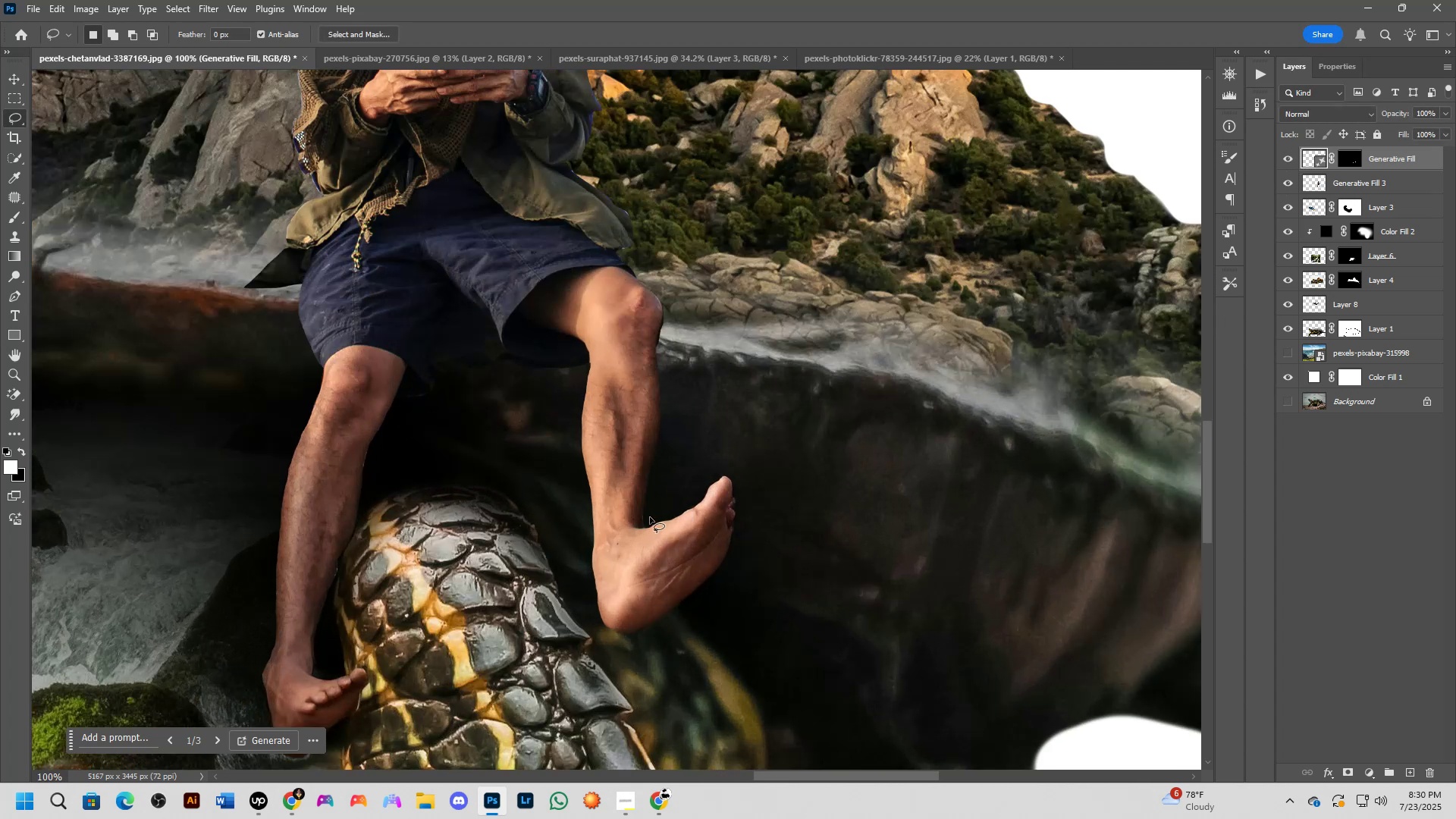 
hold_key(key=ShiftLeft, duration=0.39)
left_click_drag(start_coordinate=[652, 505], to_coordinate=[667, 504])
 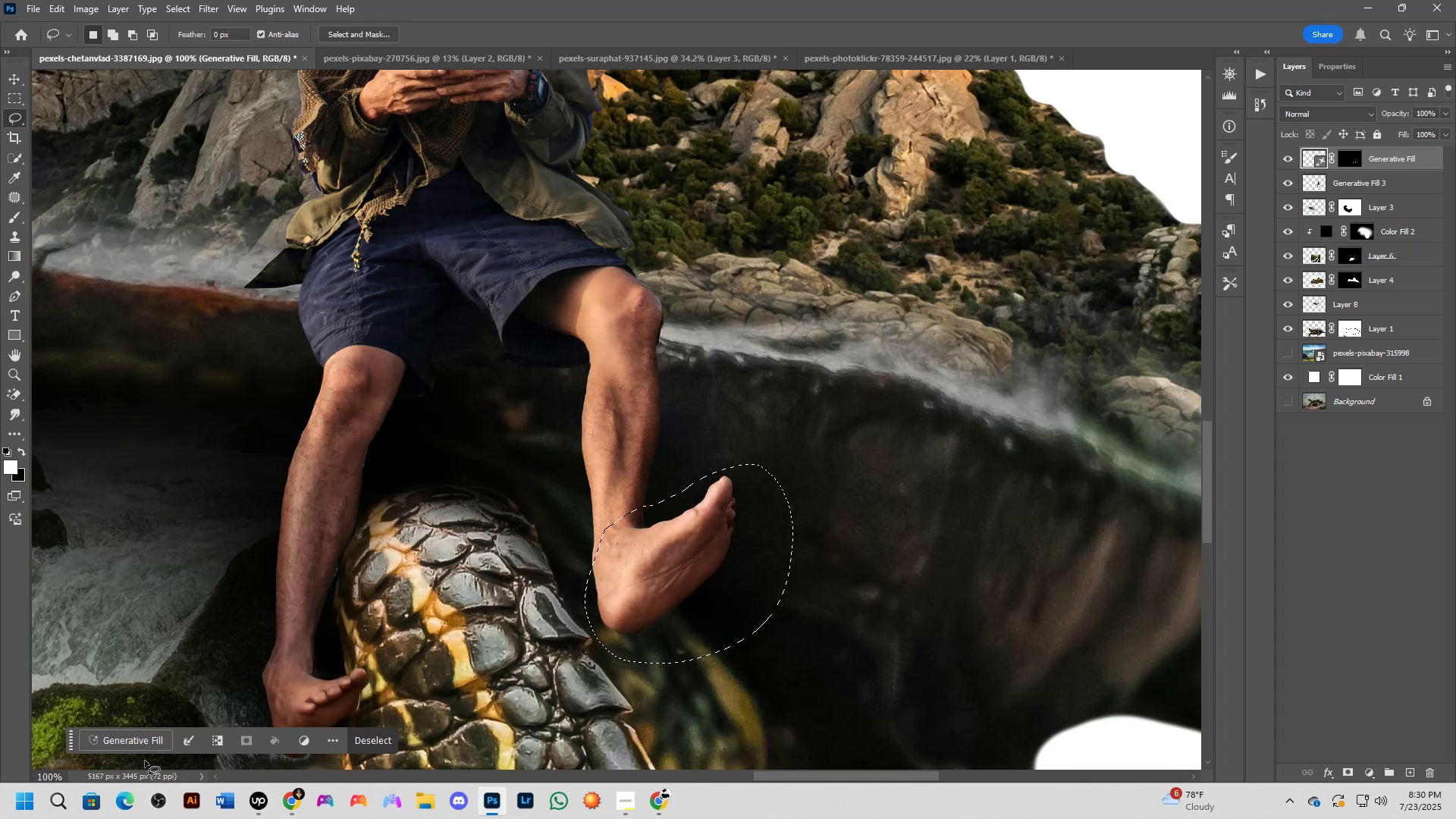 
left_click([146, 739])
 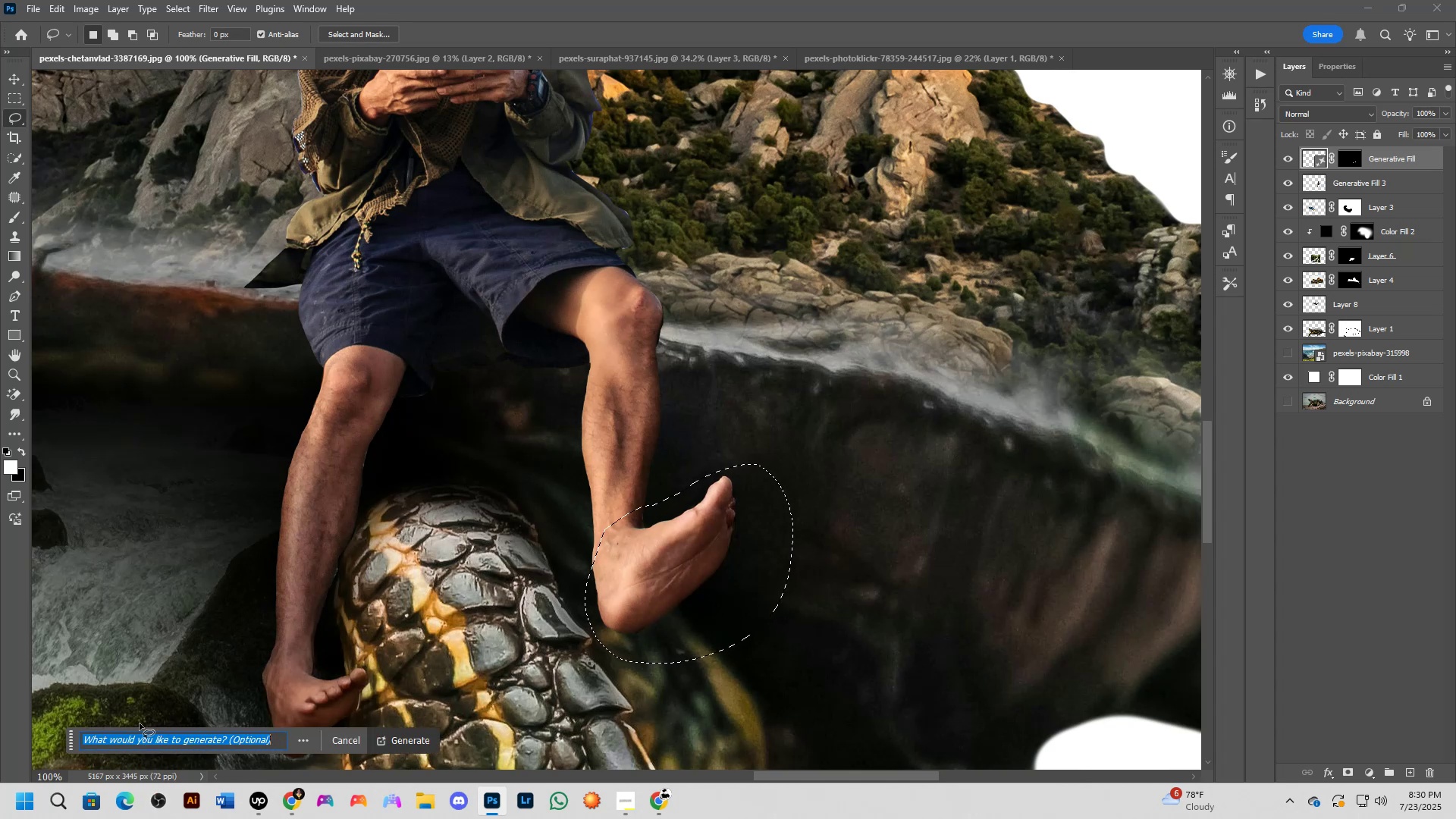 
type(feeth)
key(NumpadEnter)
 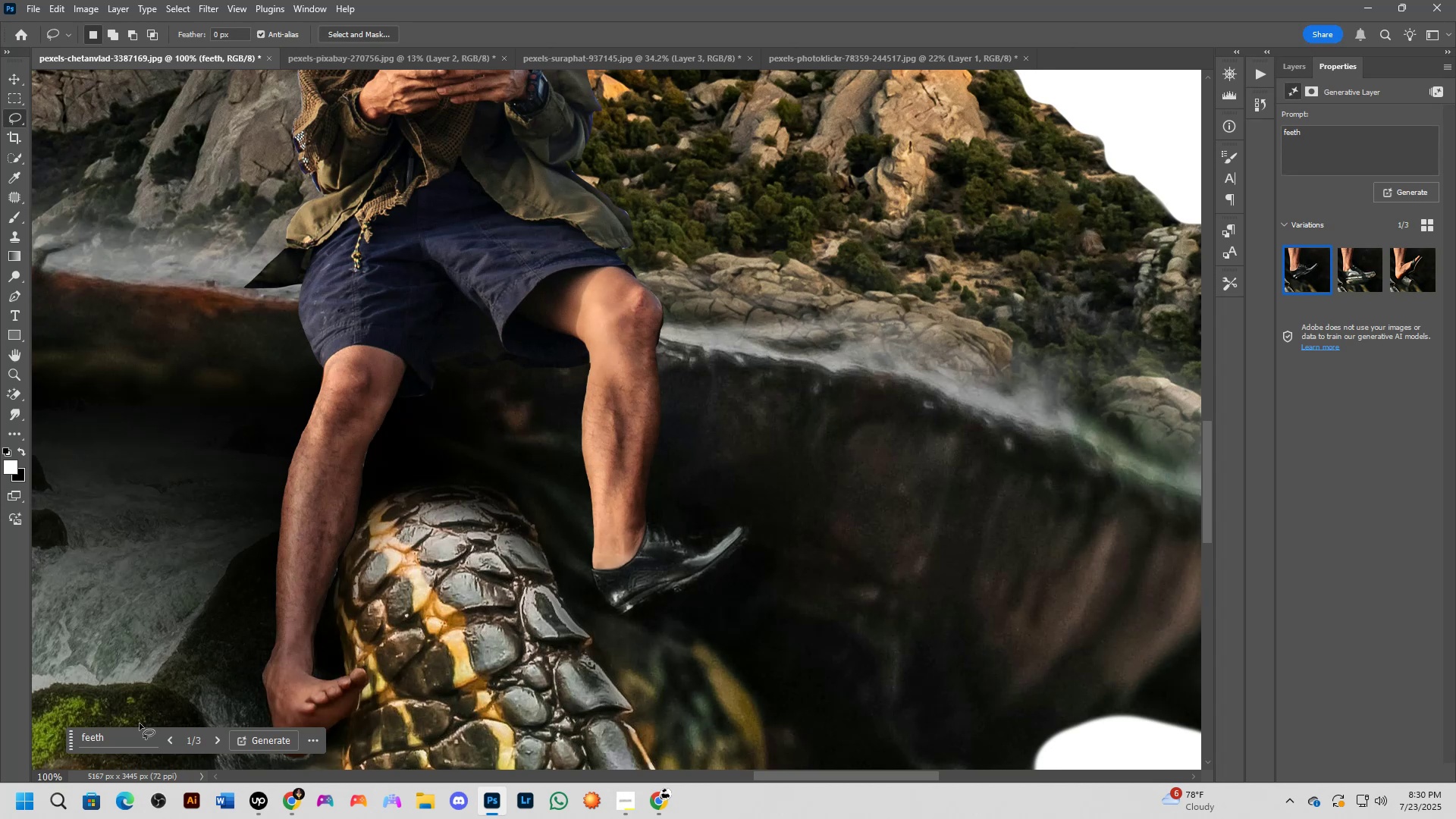 
wait(27.91)
 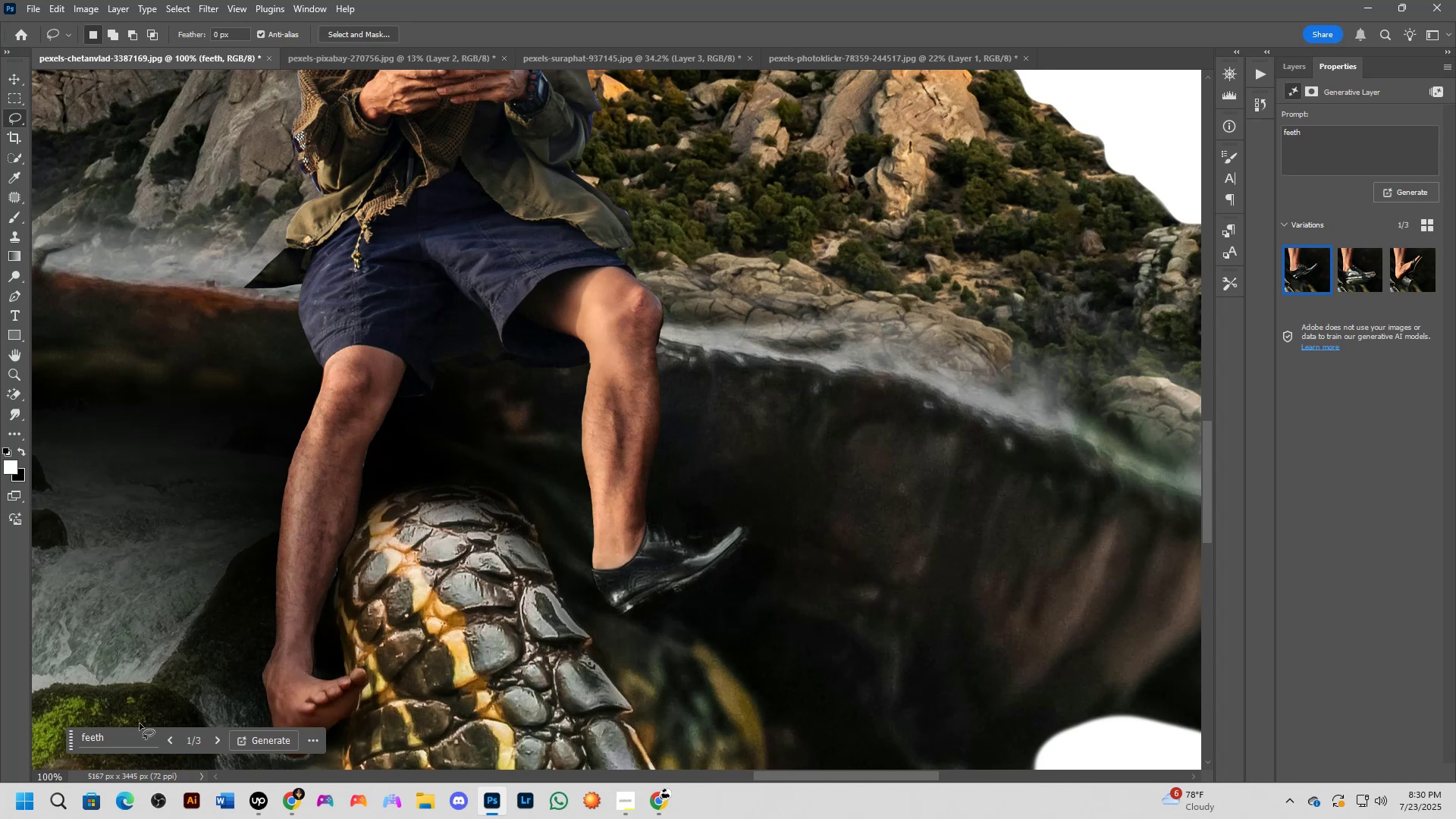 
key(Control+Z)
 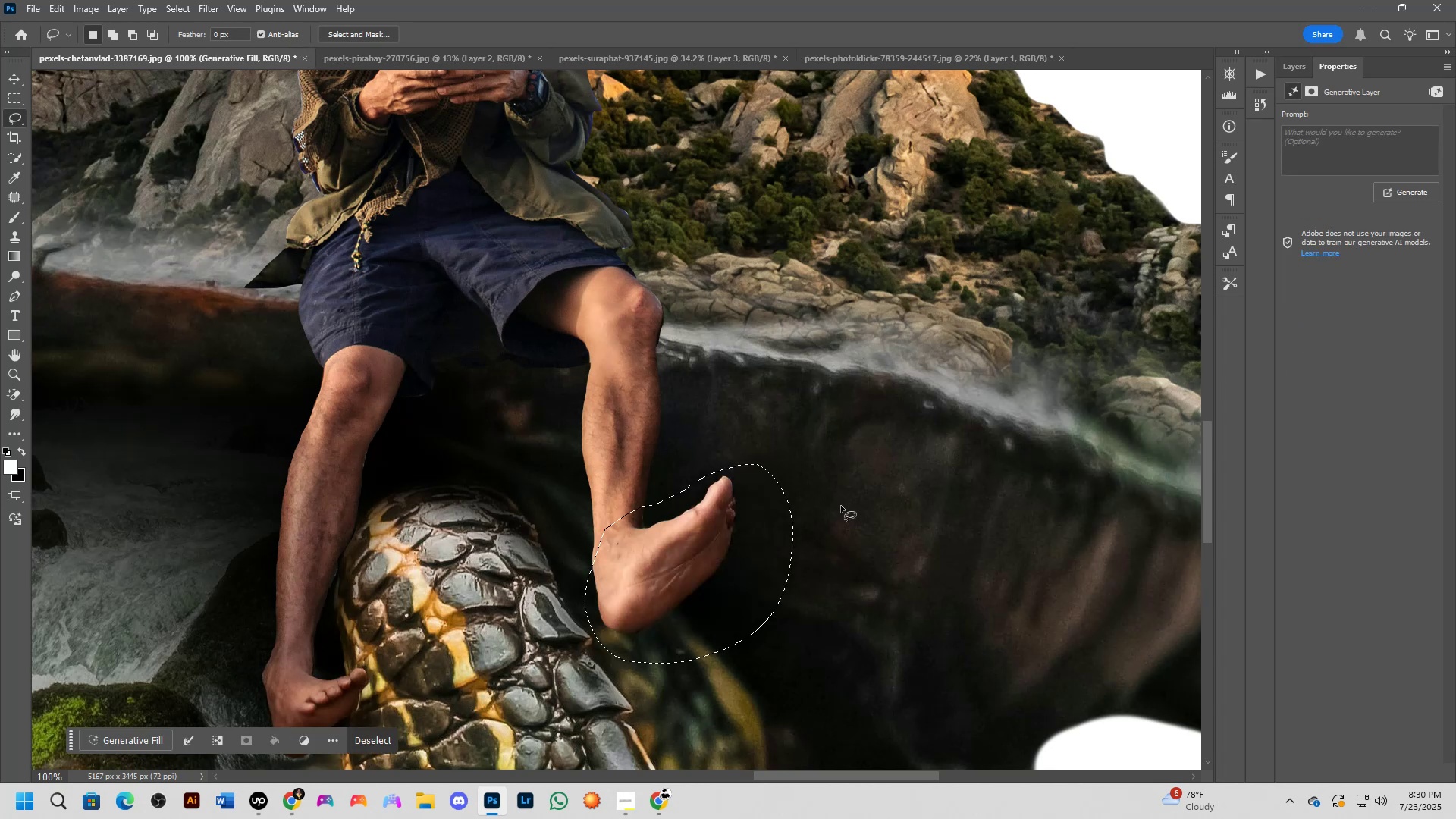 
scroll: coordinate [814, 519], scroll_direction: down, amount: 4.0
 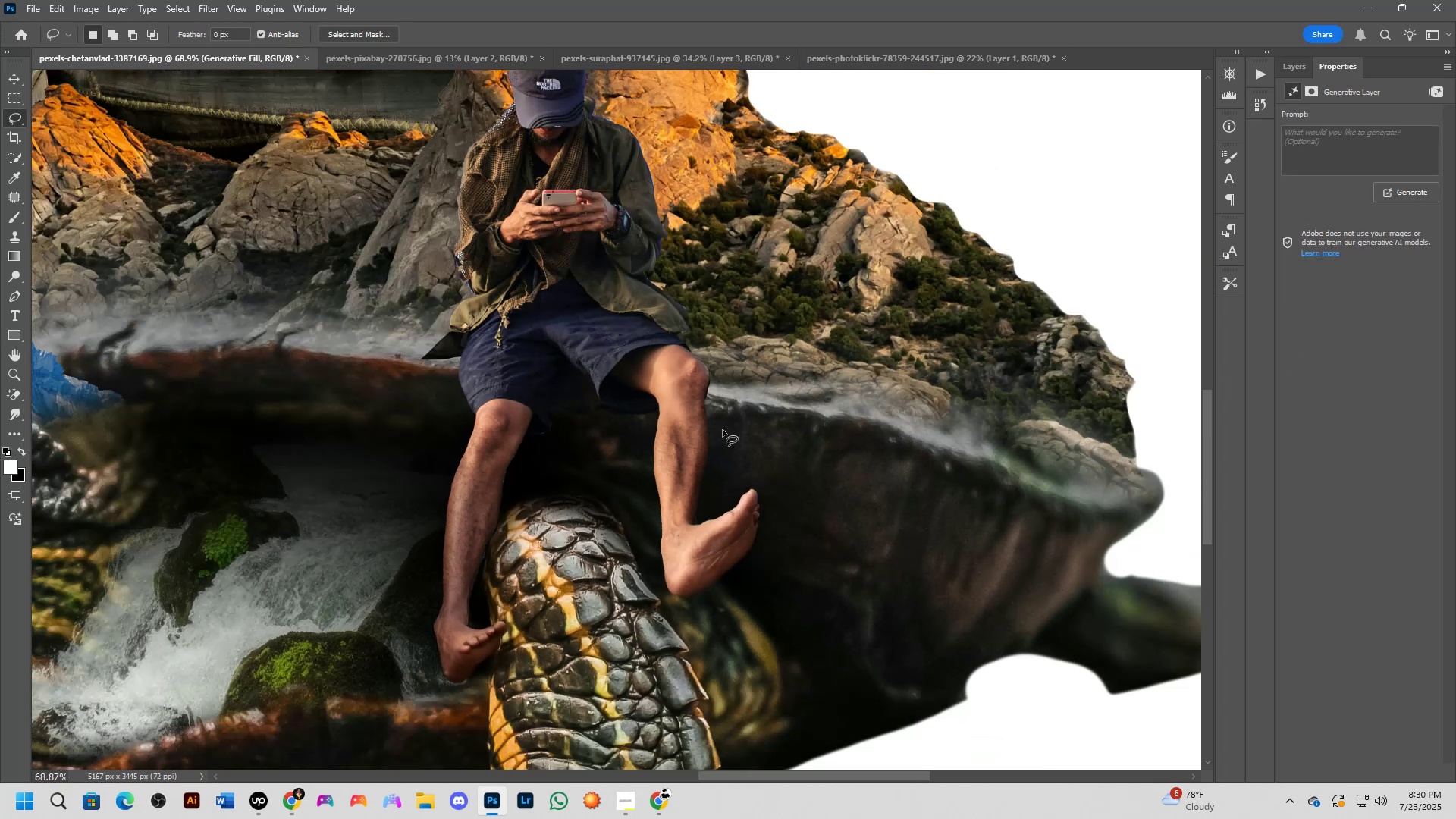 
scroll: coordinate [713, 511], scroll_direction: up, amount: 7.0
 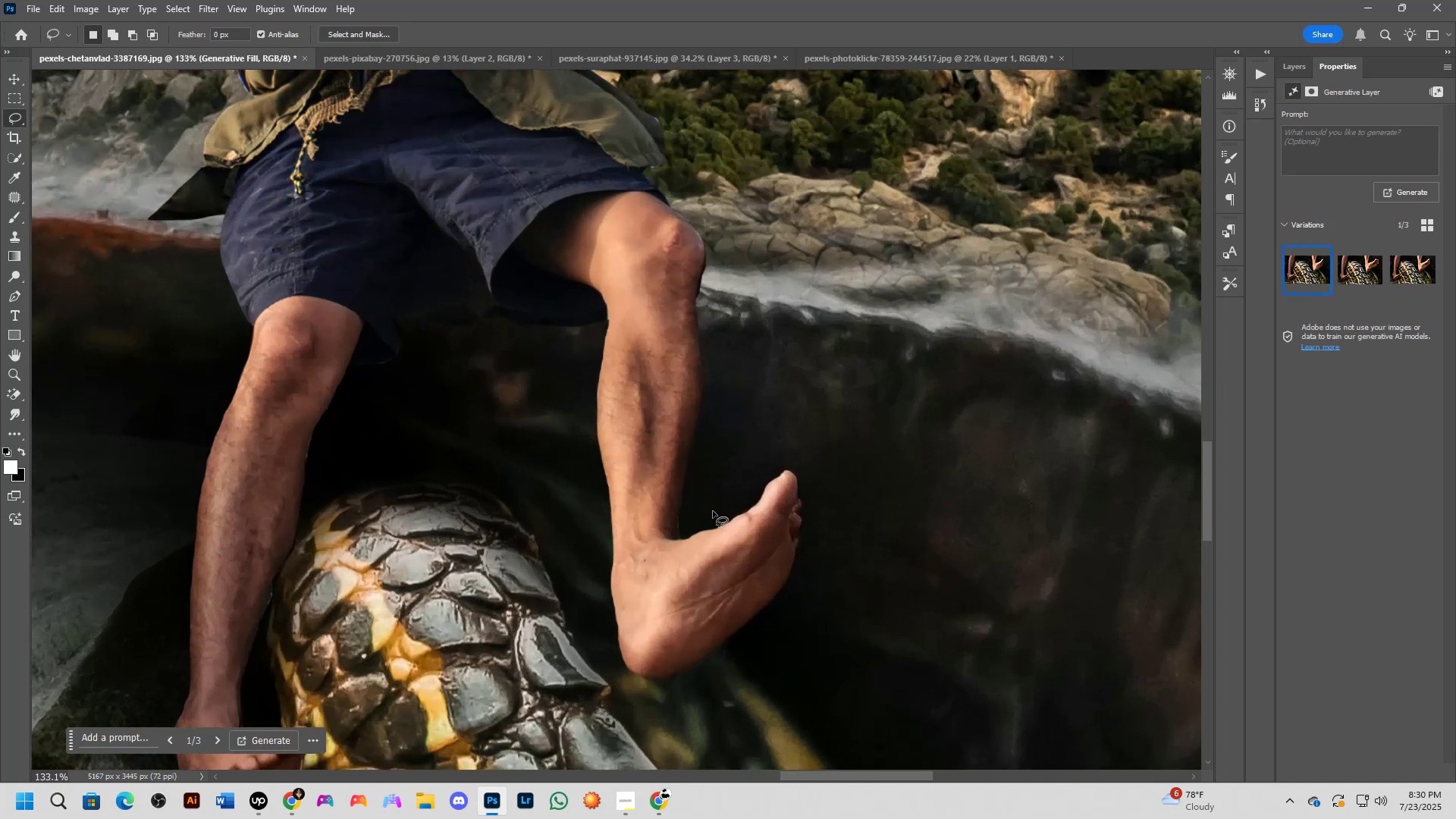 
left_click_drag(start_coordinate=[713, 511], to_coordinate=[738, 470])
 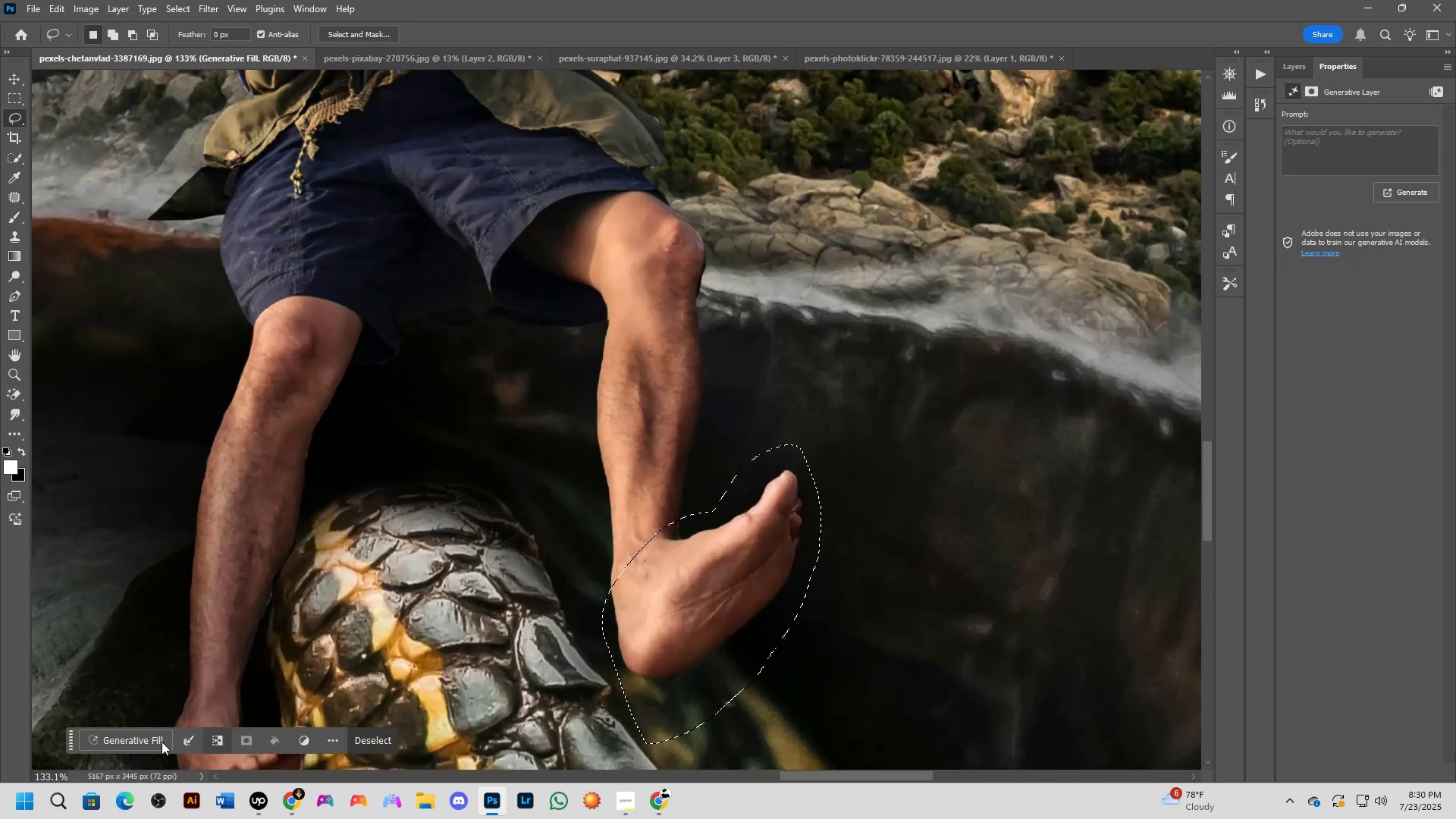 
left_click([146, 739])
 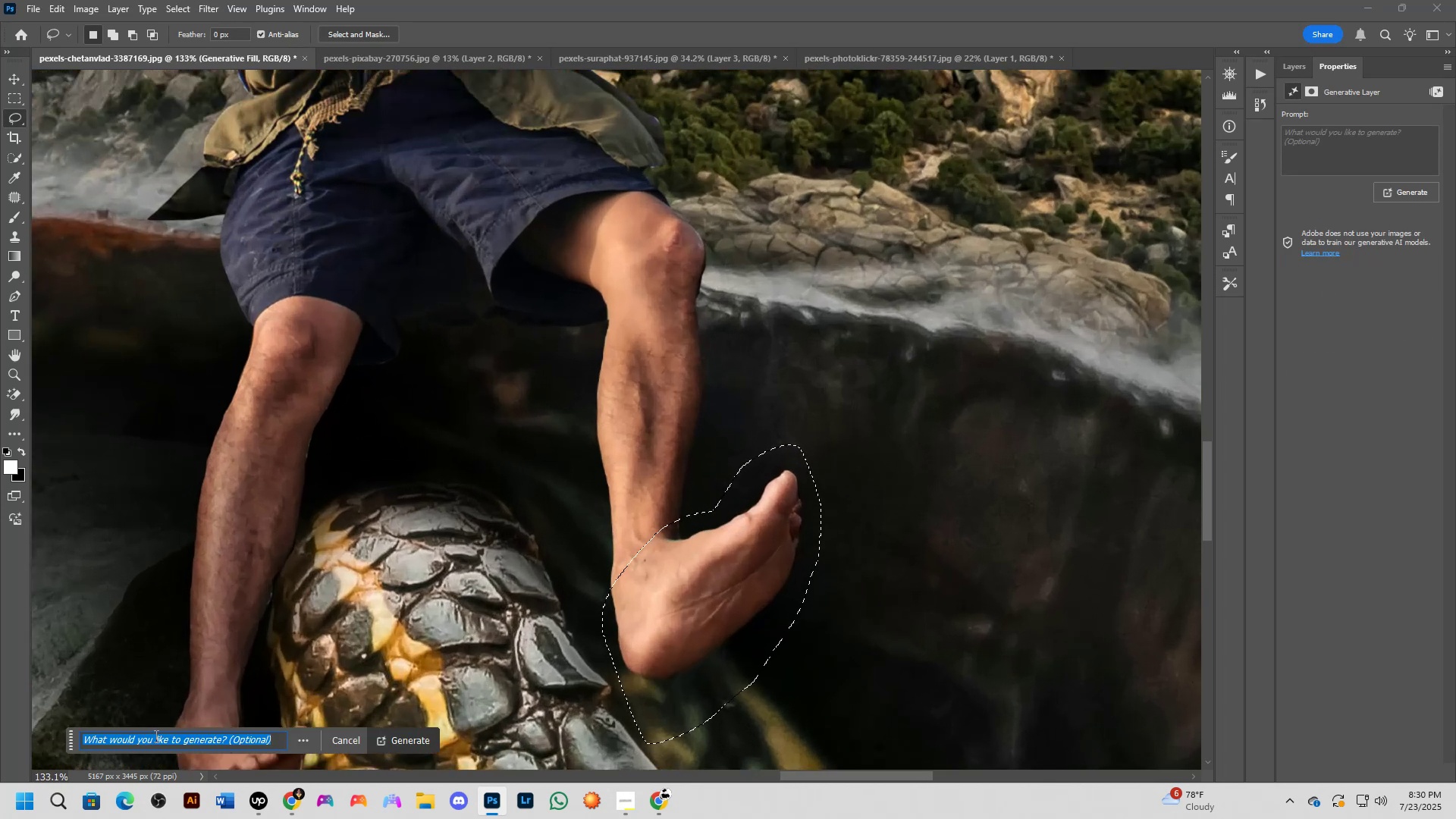 
key(NumpadEnter)
 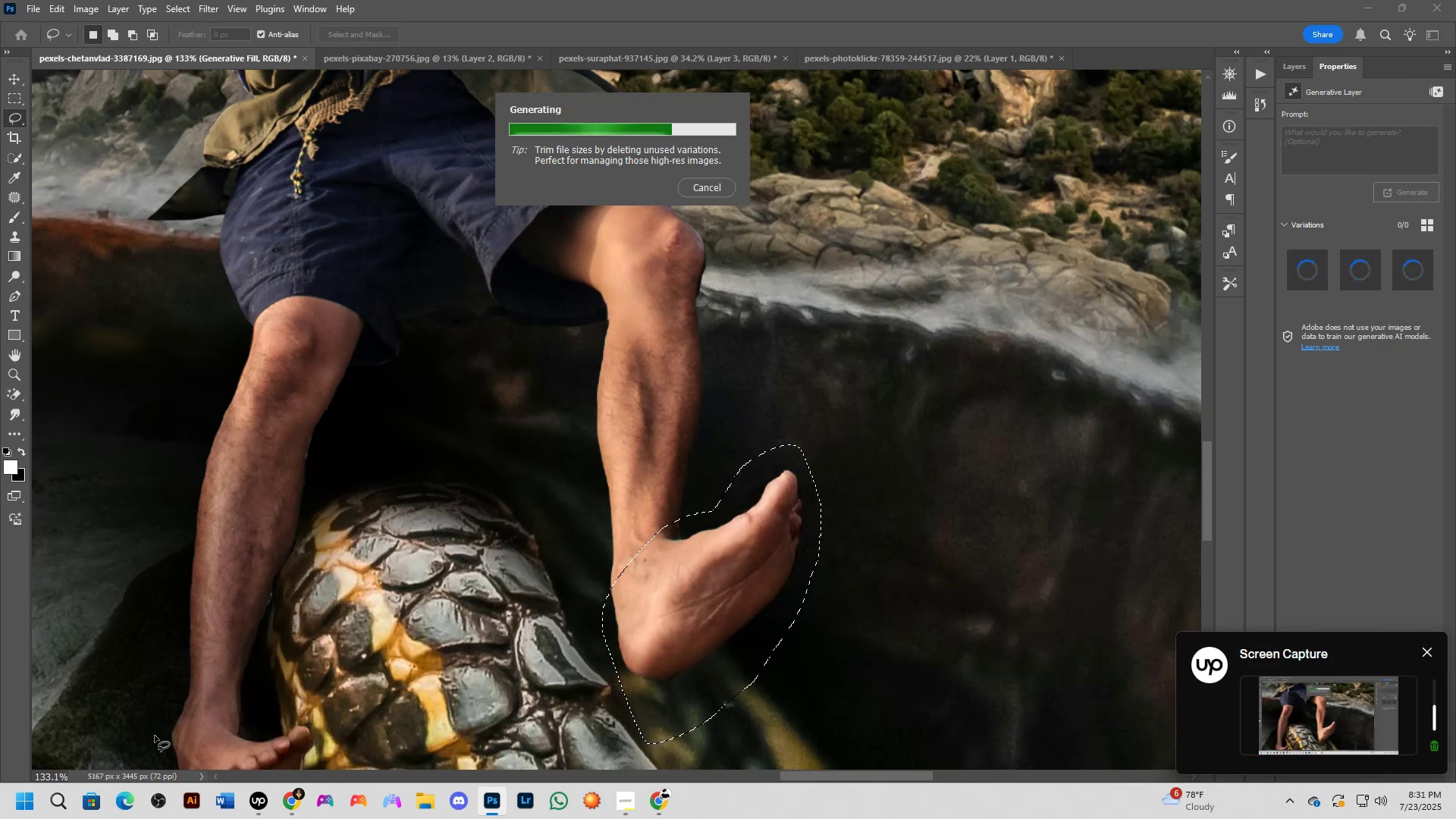 
wait(15.07)
 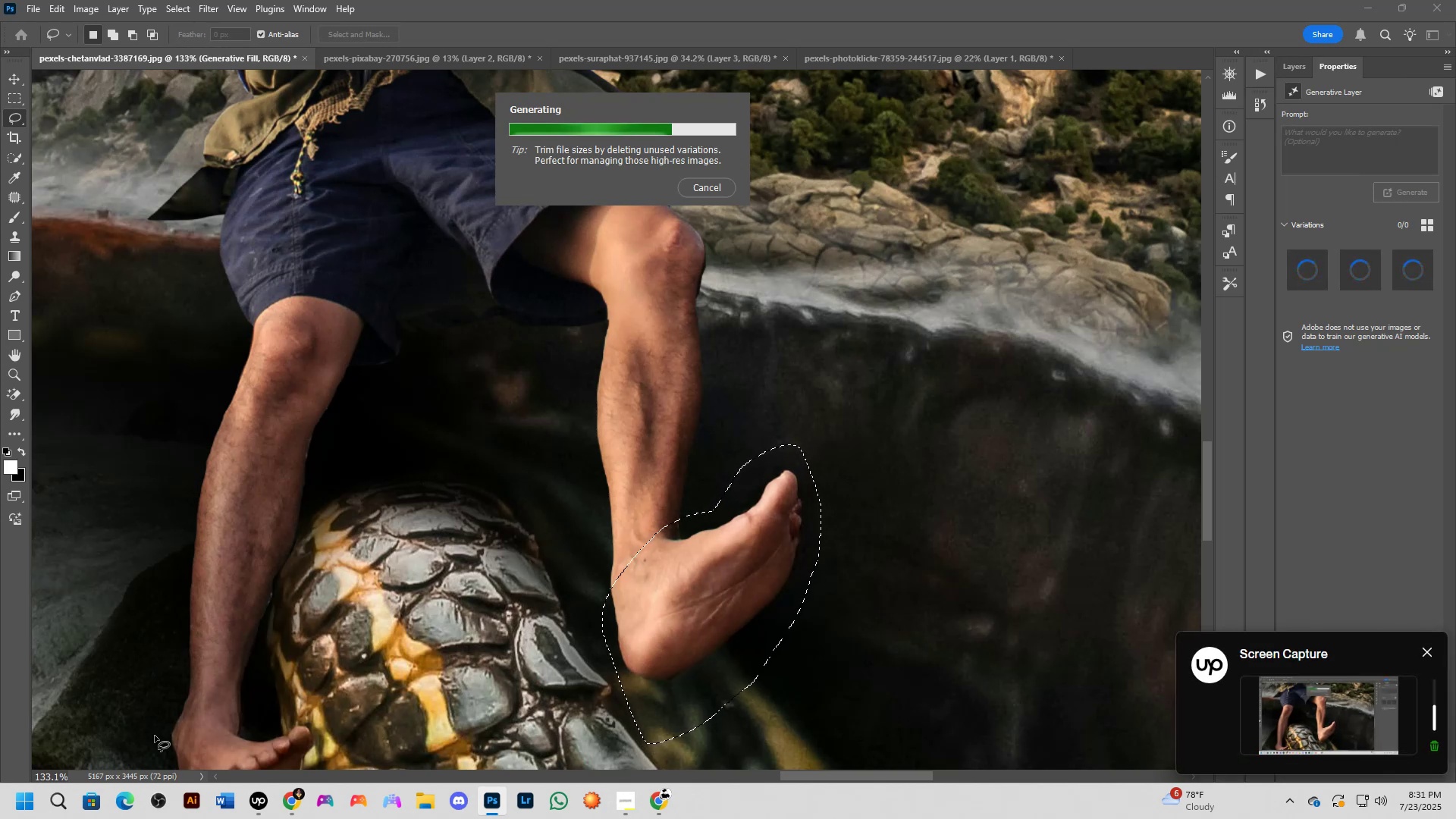 
left_click([1352, 271])
 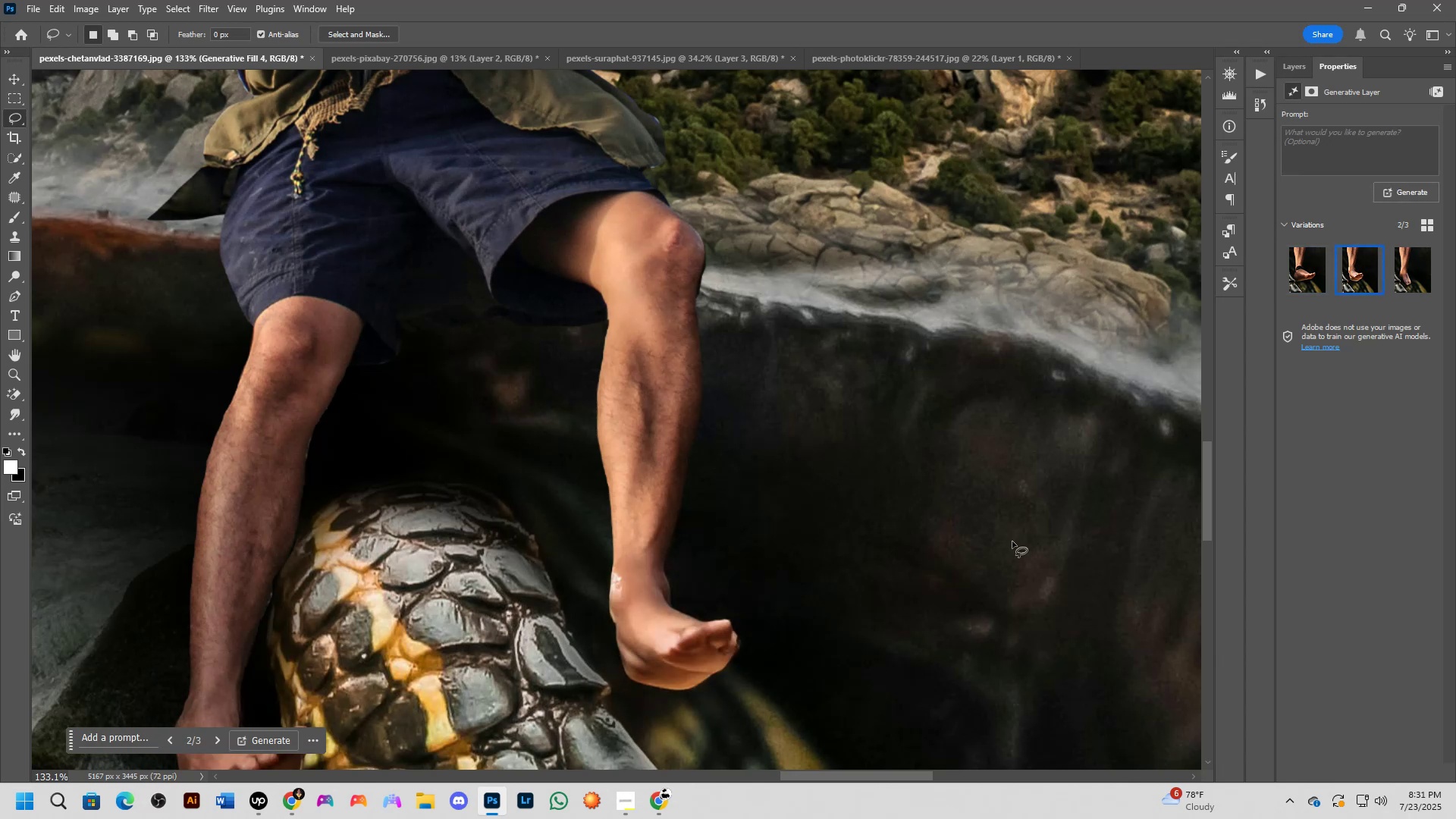 
key(Shift+ShiftLeft)
 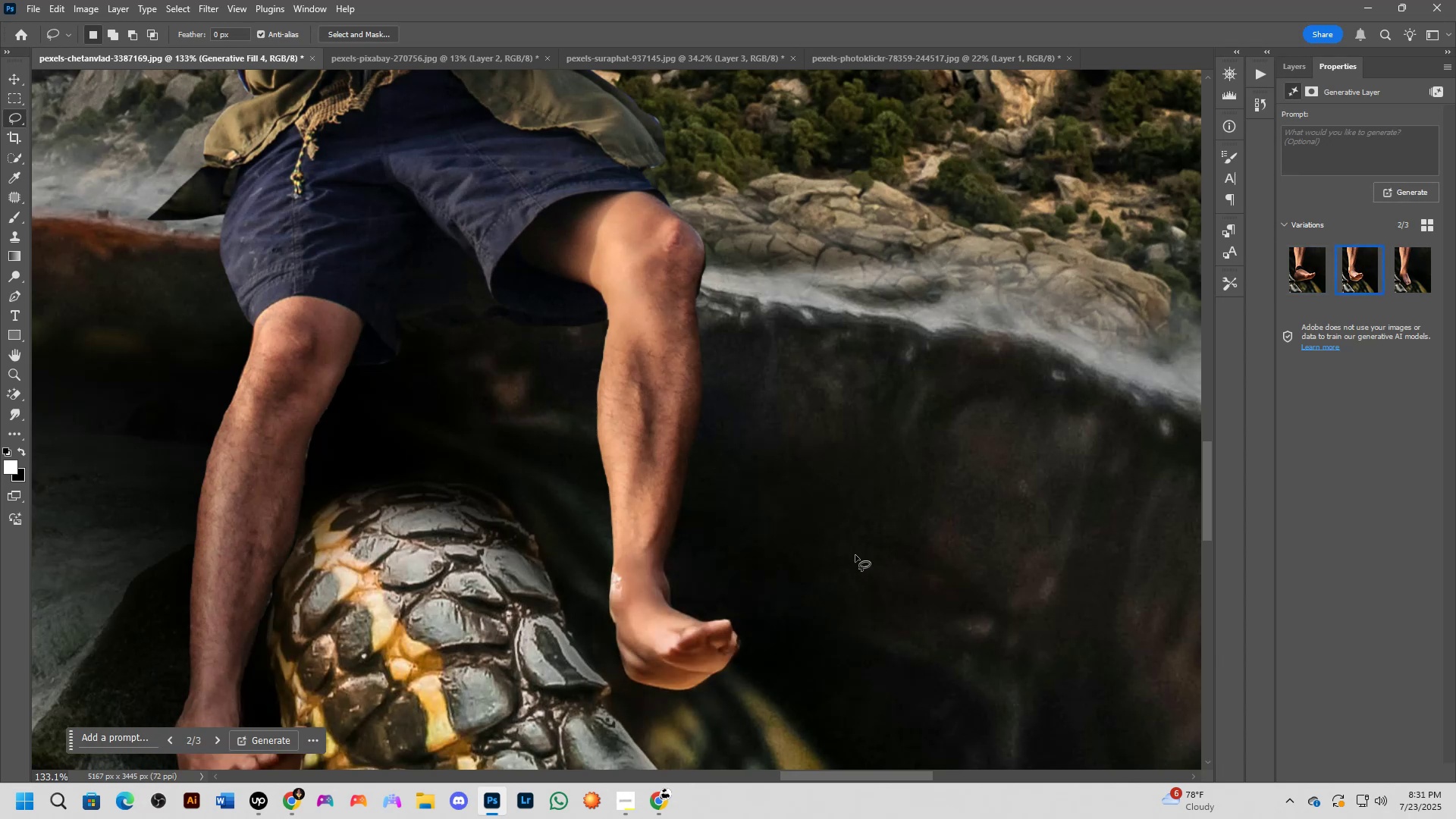 
scroll: coordinate [851, 549], scroll_direction: down, amount: 2.0
 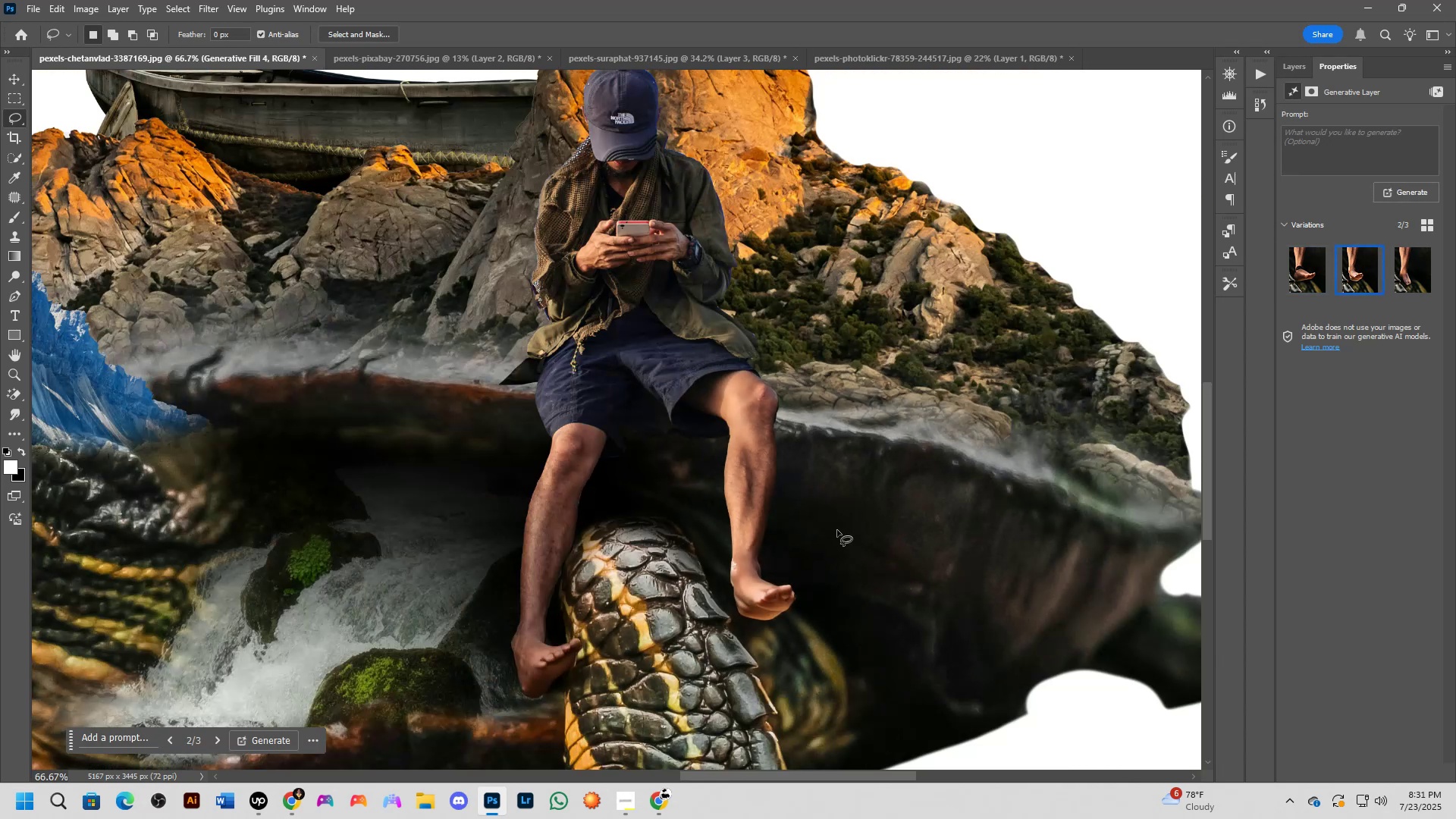 
key(Control+Z)
 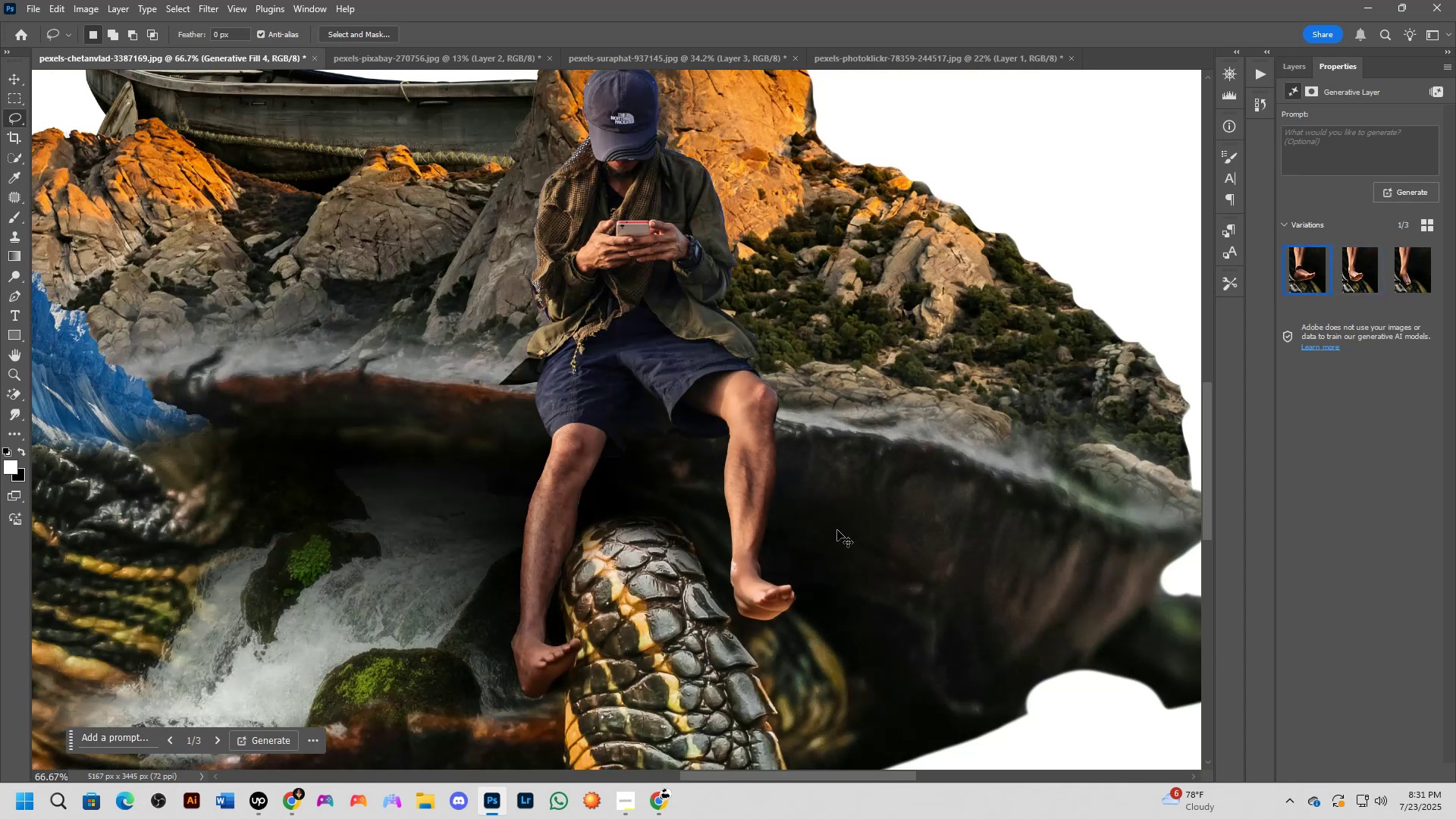 
key(Control+Z)
 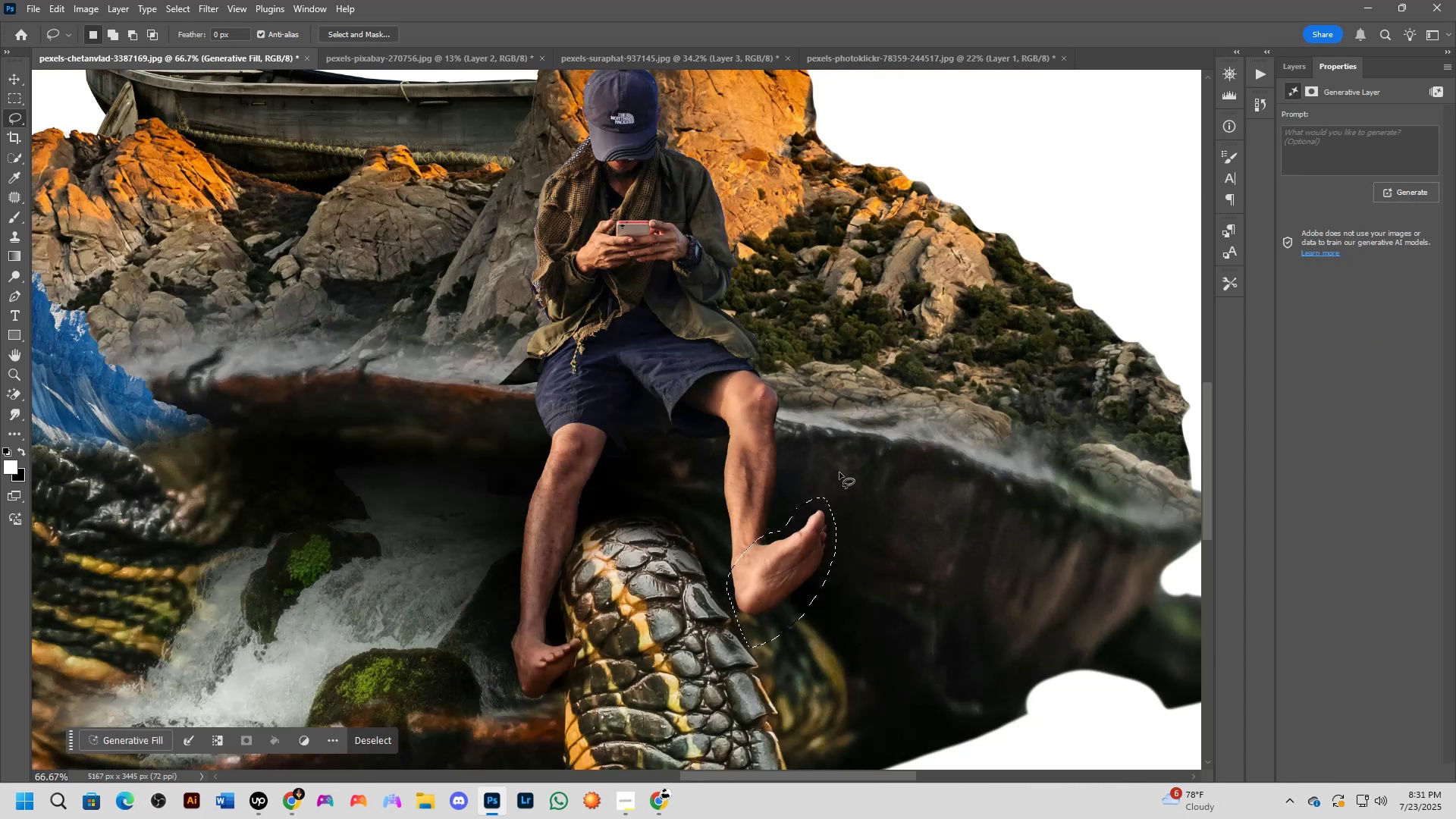 
left_click([839, 465])
 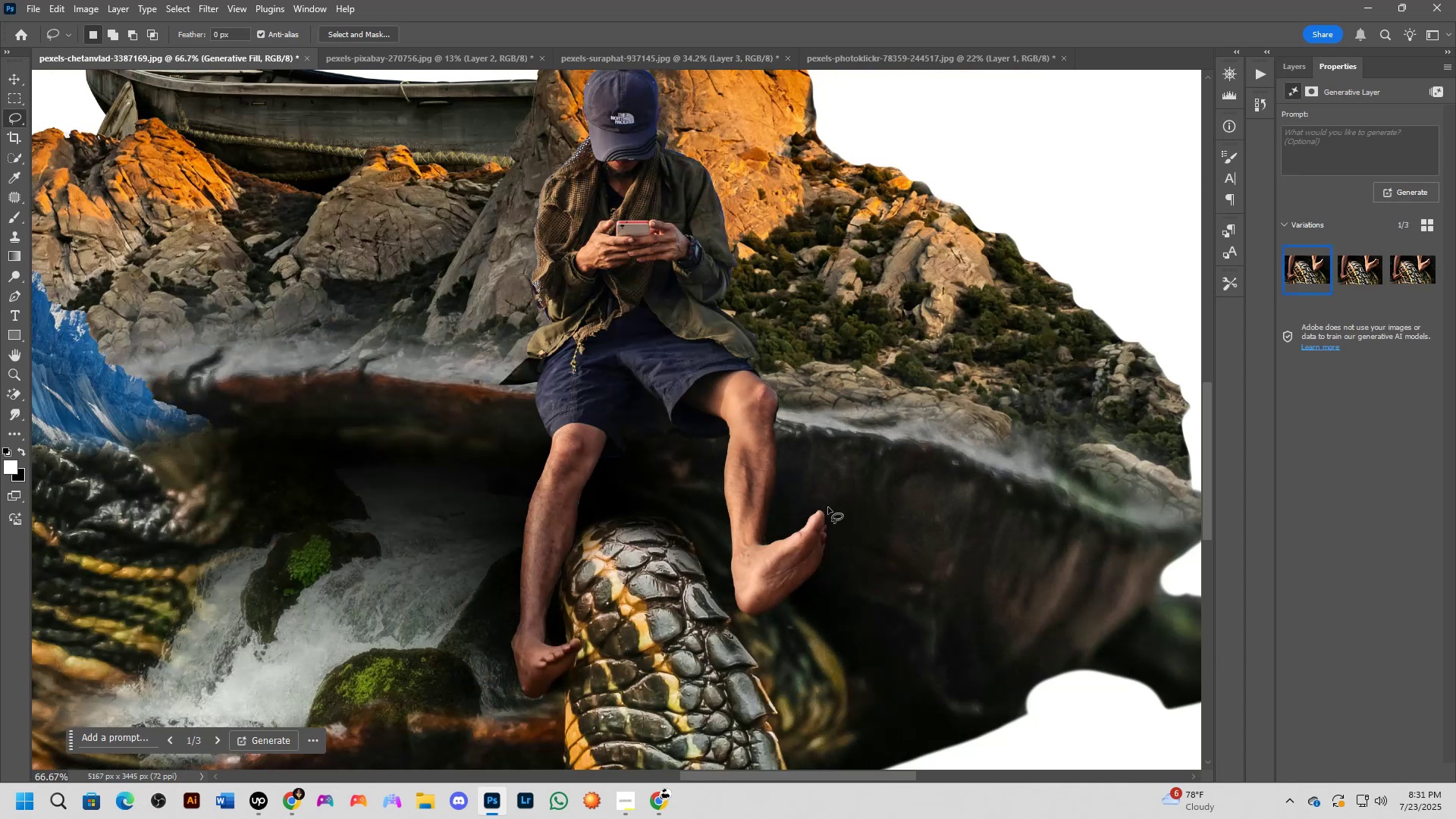 
key(Shift+ShiftLeft)
 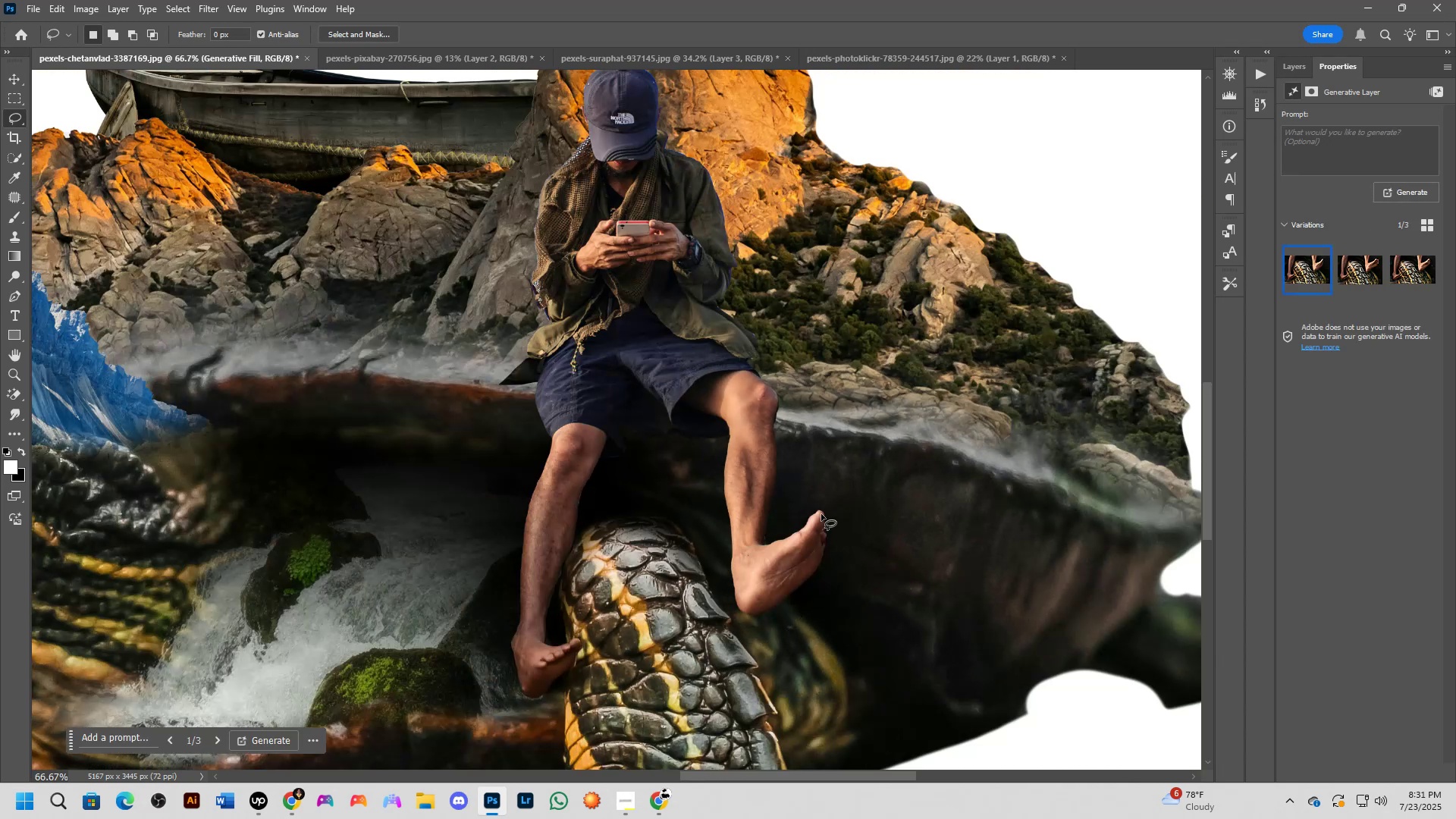 
scroll: coordinate [814, 522], scroll_direction: down, amount: 2.0
 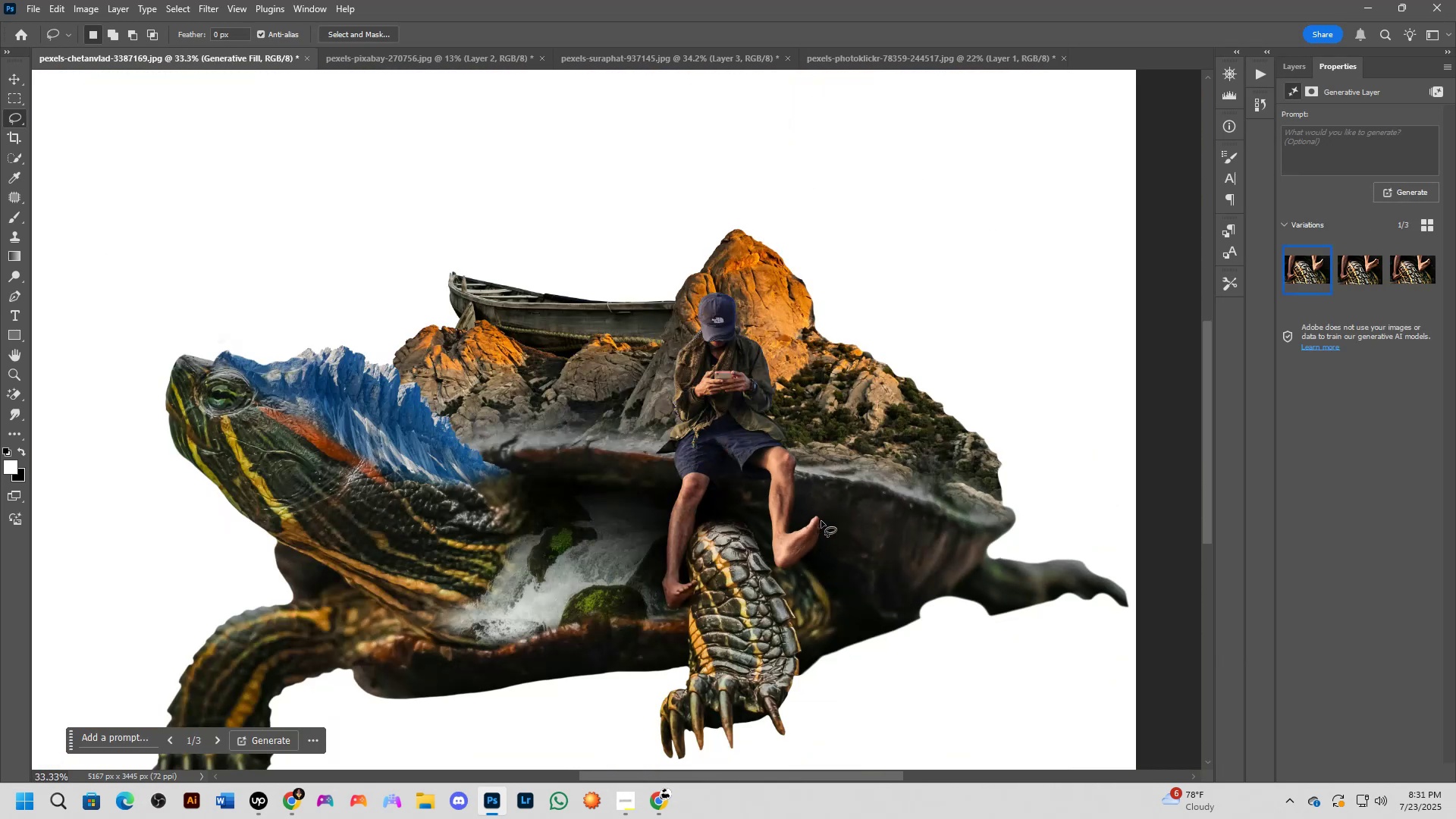 
key(Shift+ShiftLeft)
 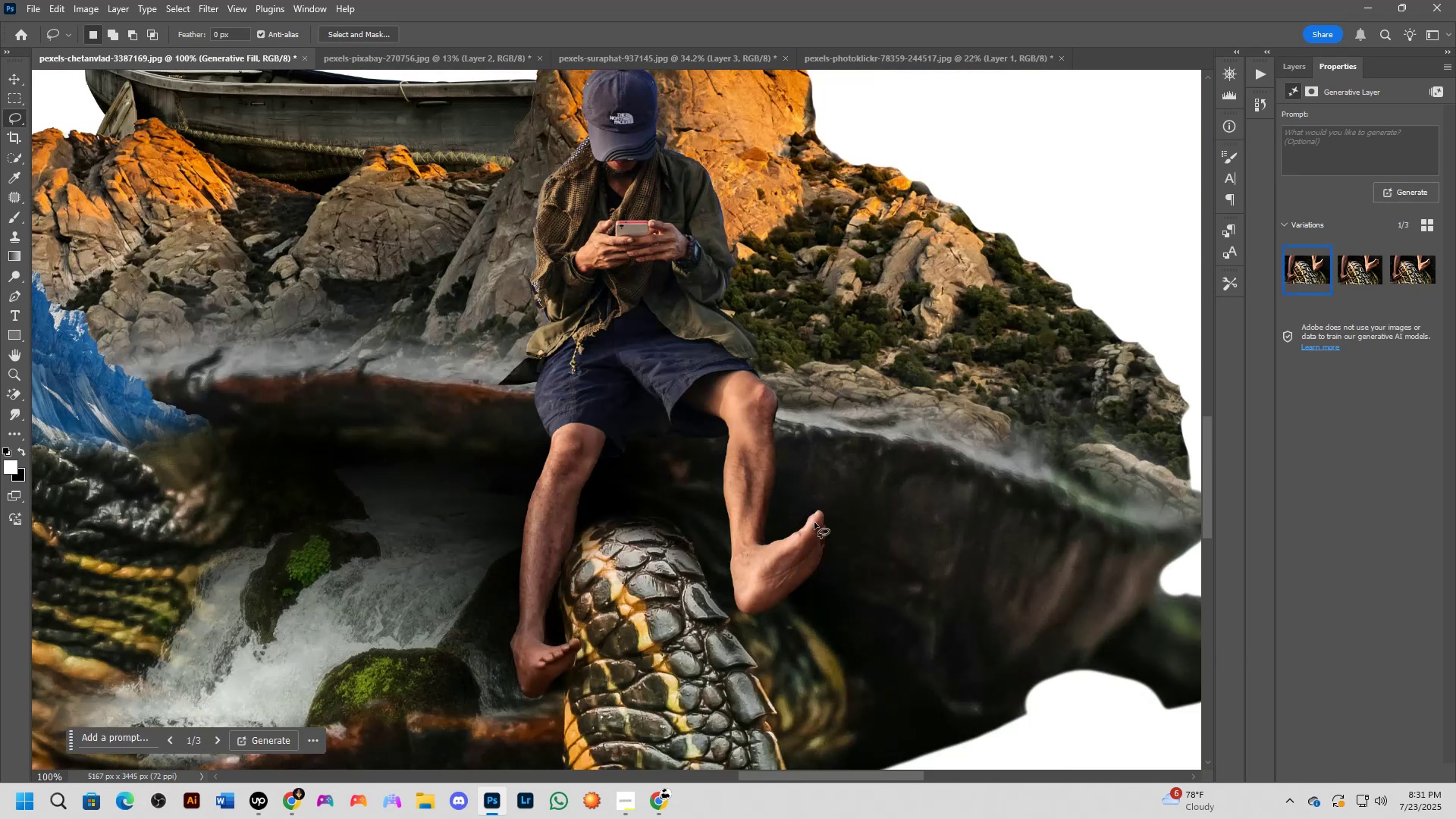 
key(Shift+ShiftLeft)
 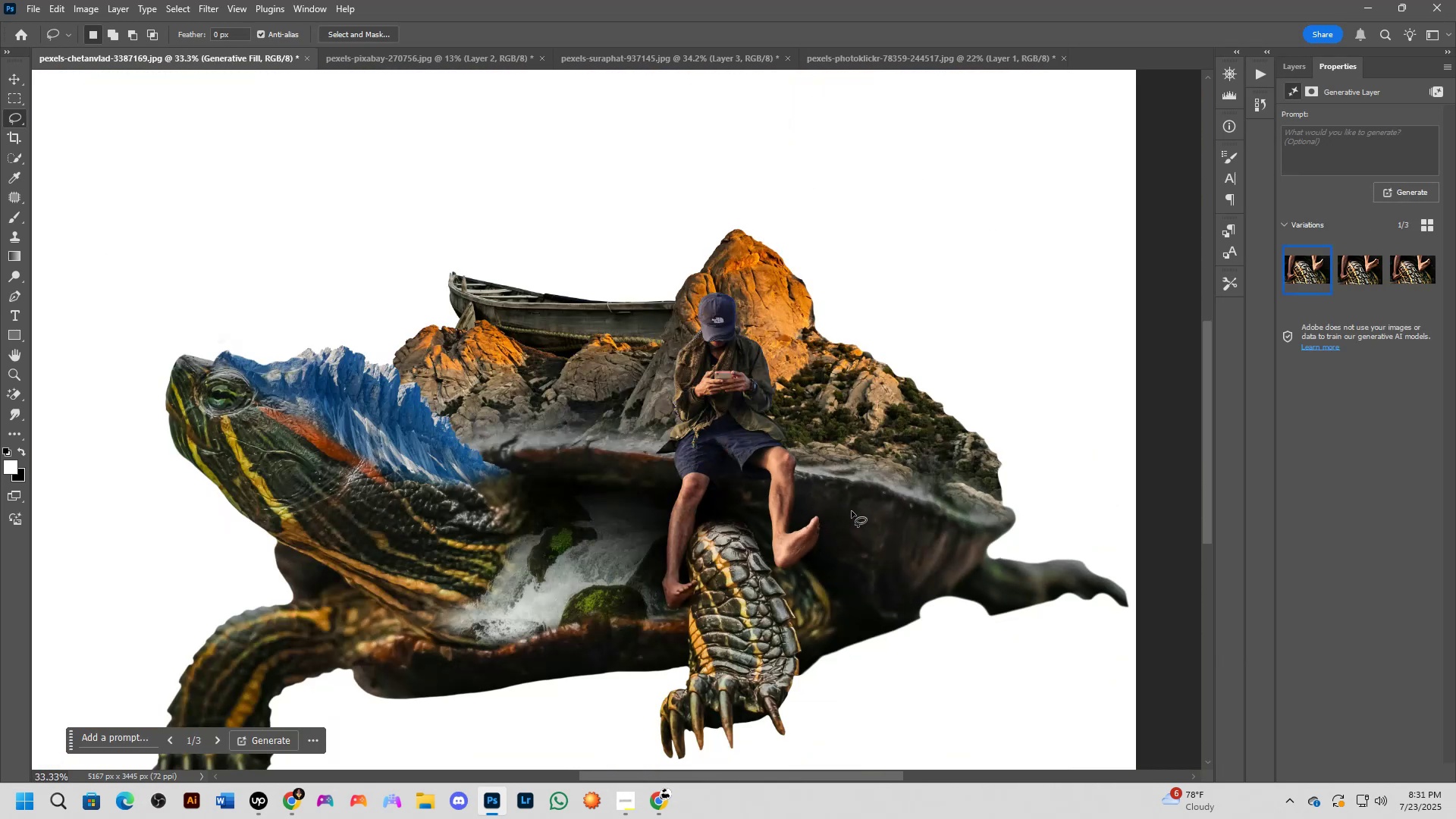 
scroll: coordinate [757, 552], scroll_direction: up, amount: 9.0
 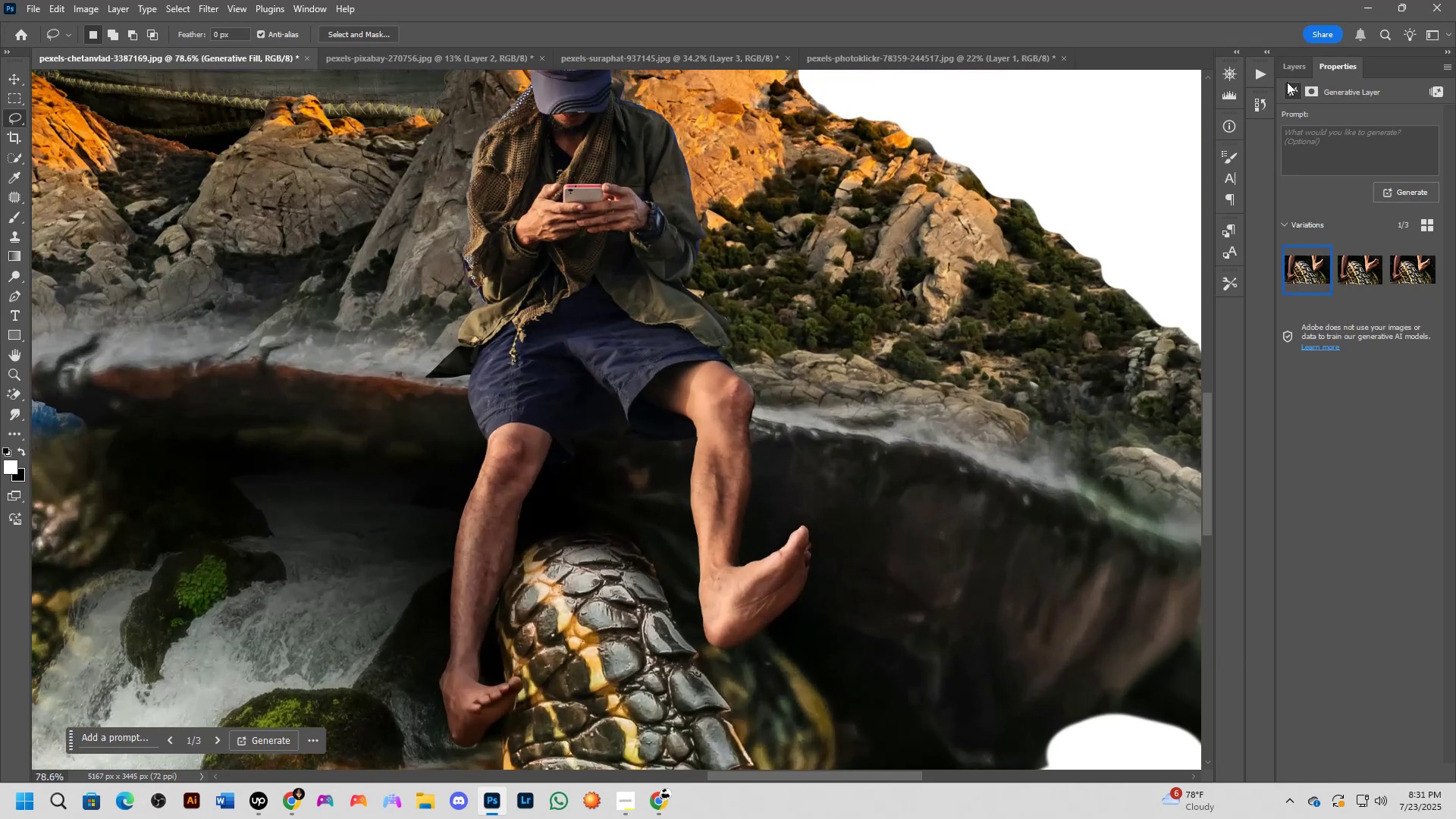 
left_click([1292, 76])
 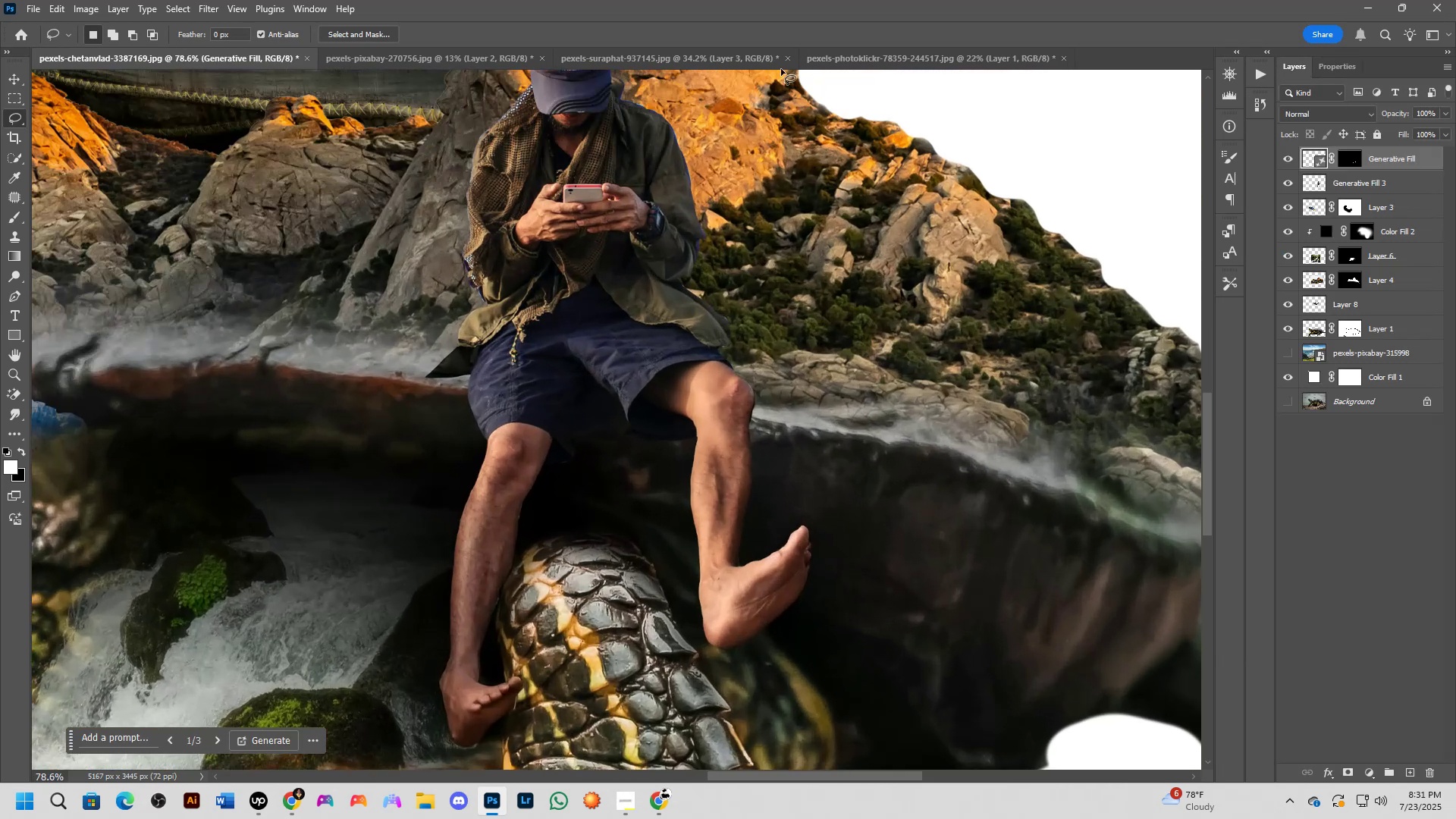 
left_click([757, 57])
 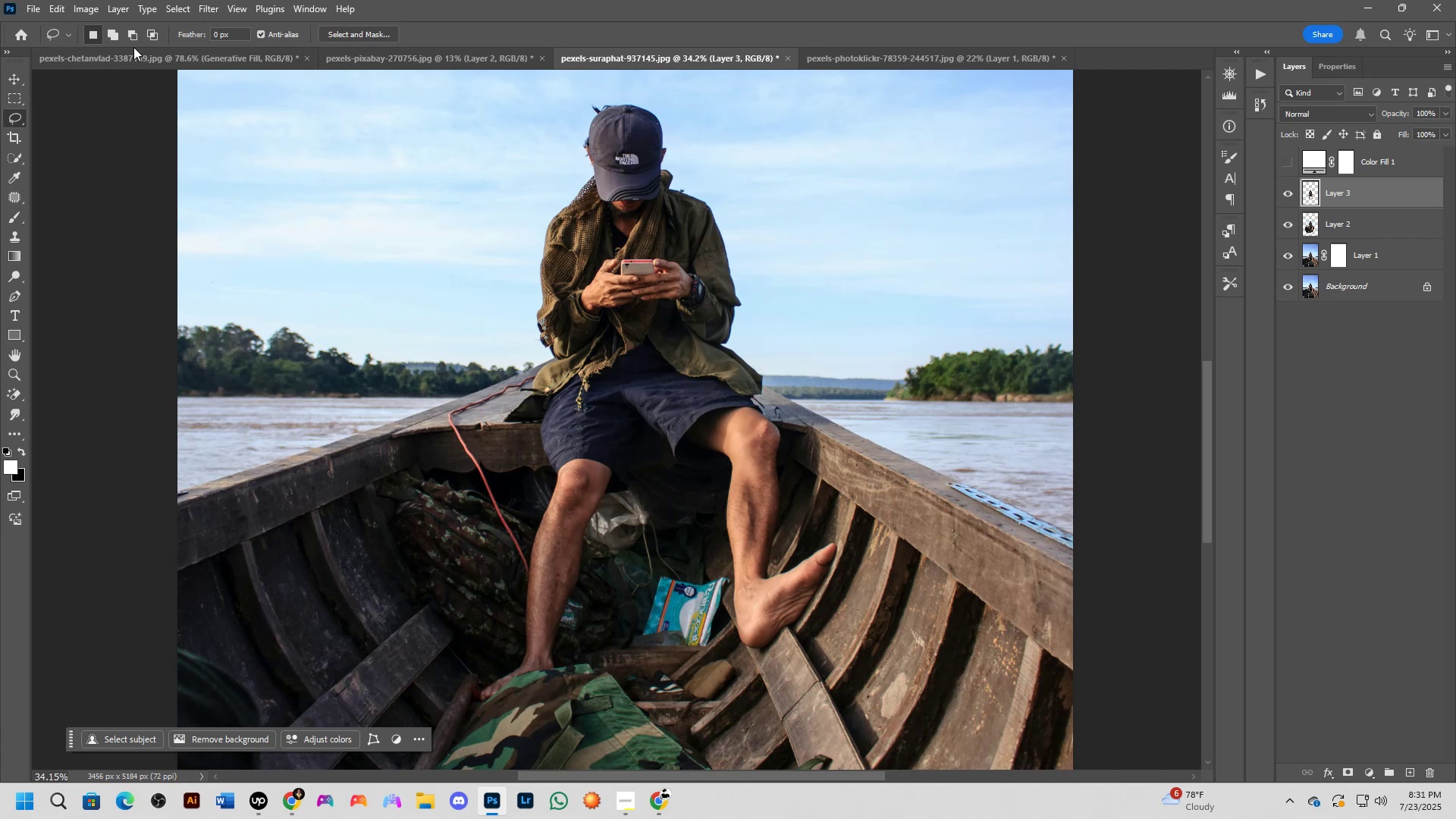 
left_click([136, 52])
 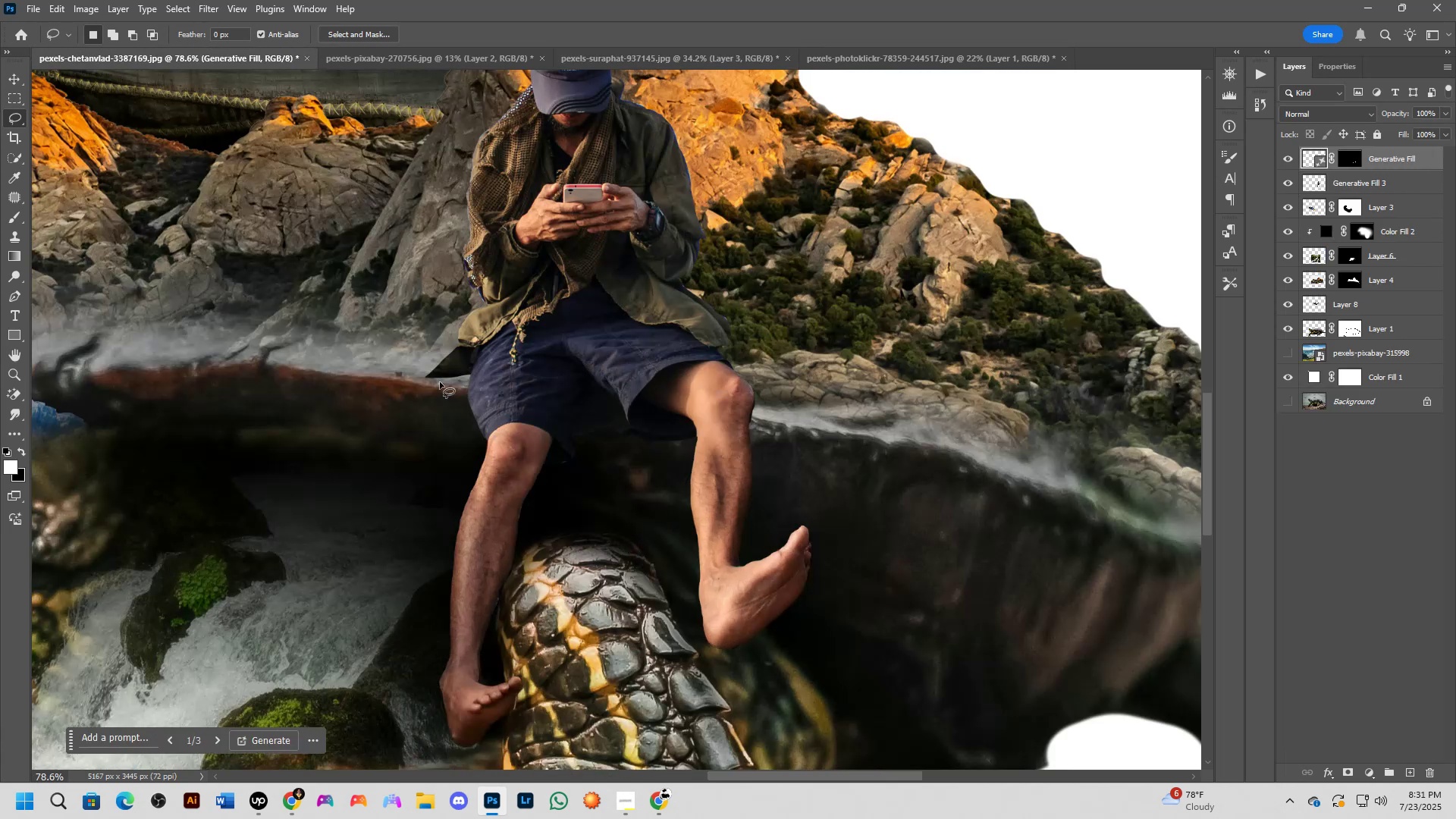 
scroll: coordinate [585, 500], scroll_direction: down, amount: 5.0
 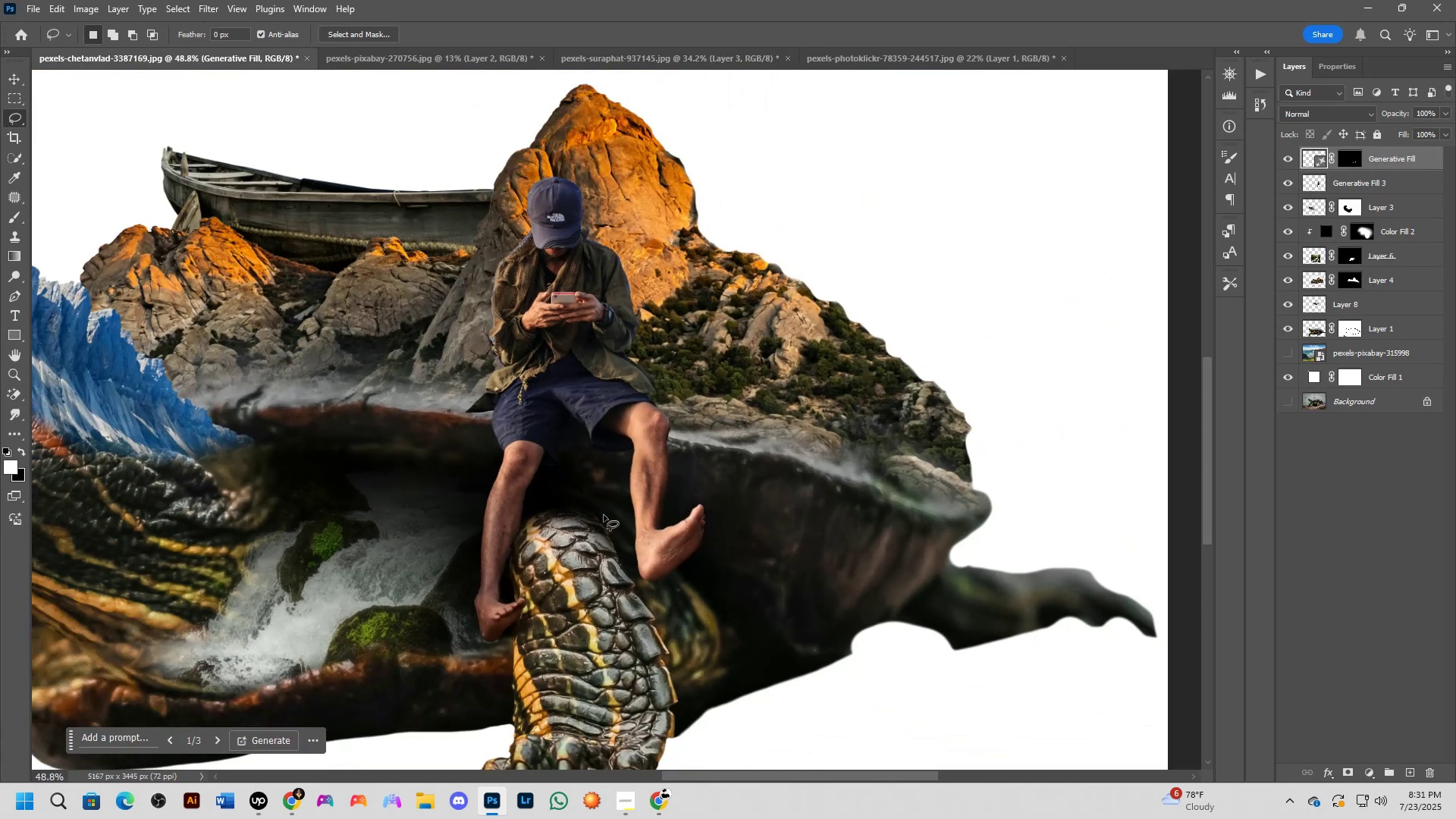 
hold_key(key=Space, duration=0.62)
 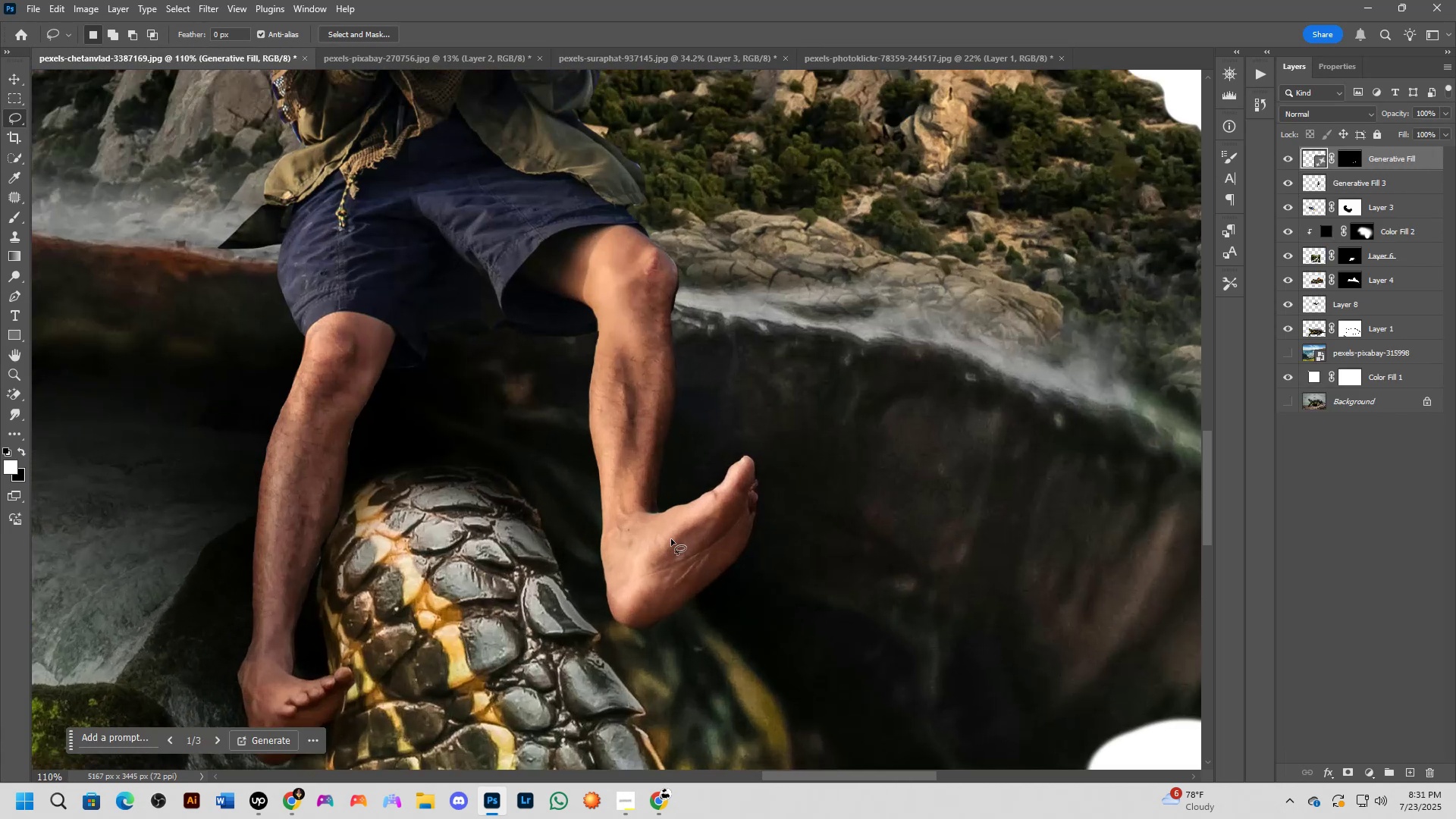 
left_click([622, 524])
 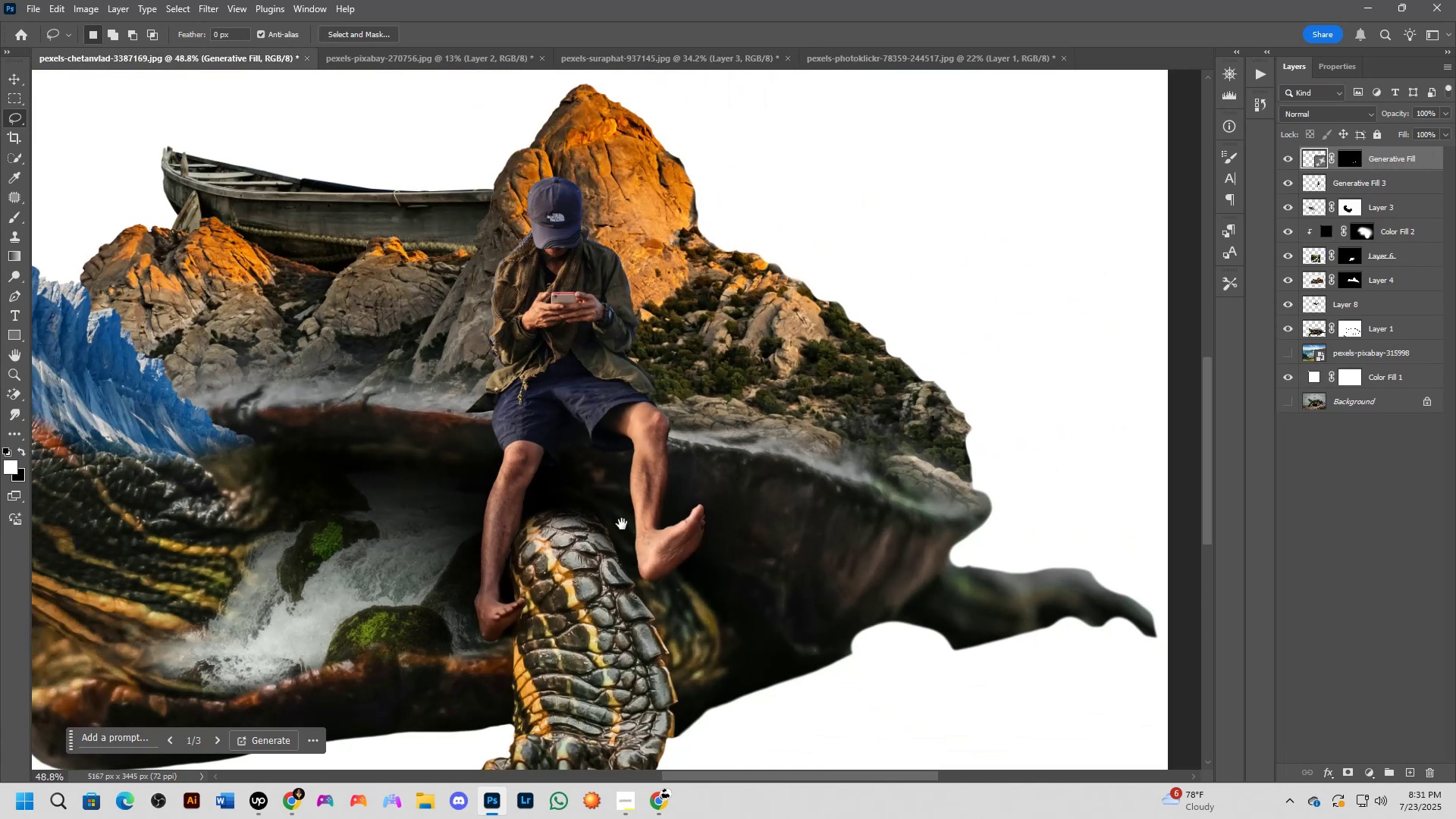 
key(Shift+ShiftLeft)
 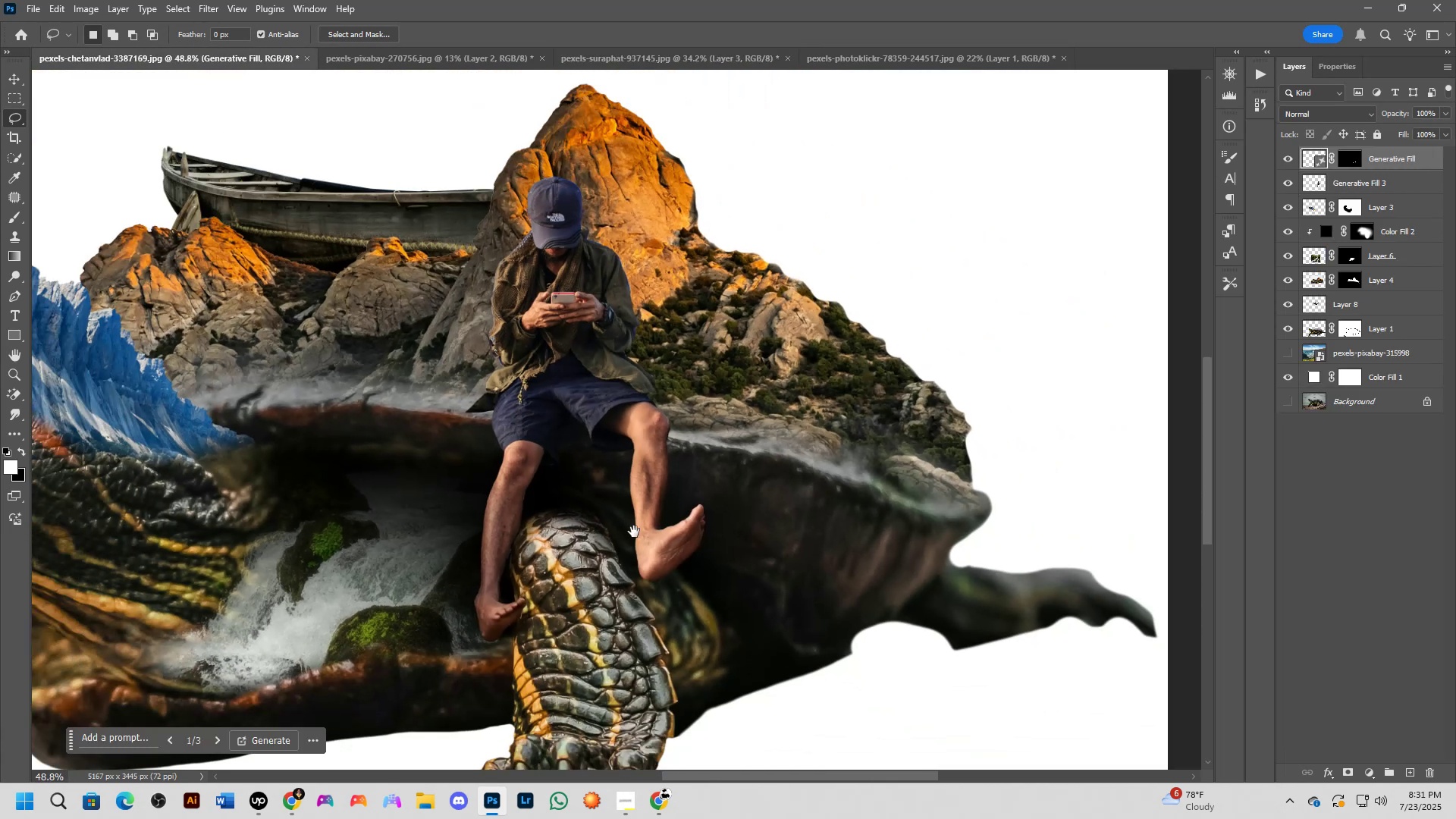 
scroll: coordinate [664, 543], scroll_direction: up, amount: 4.0
 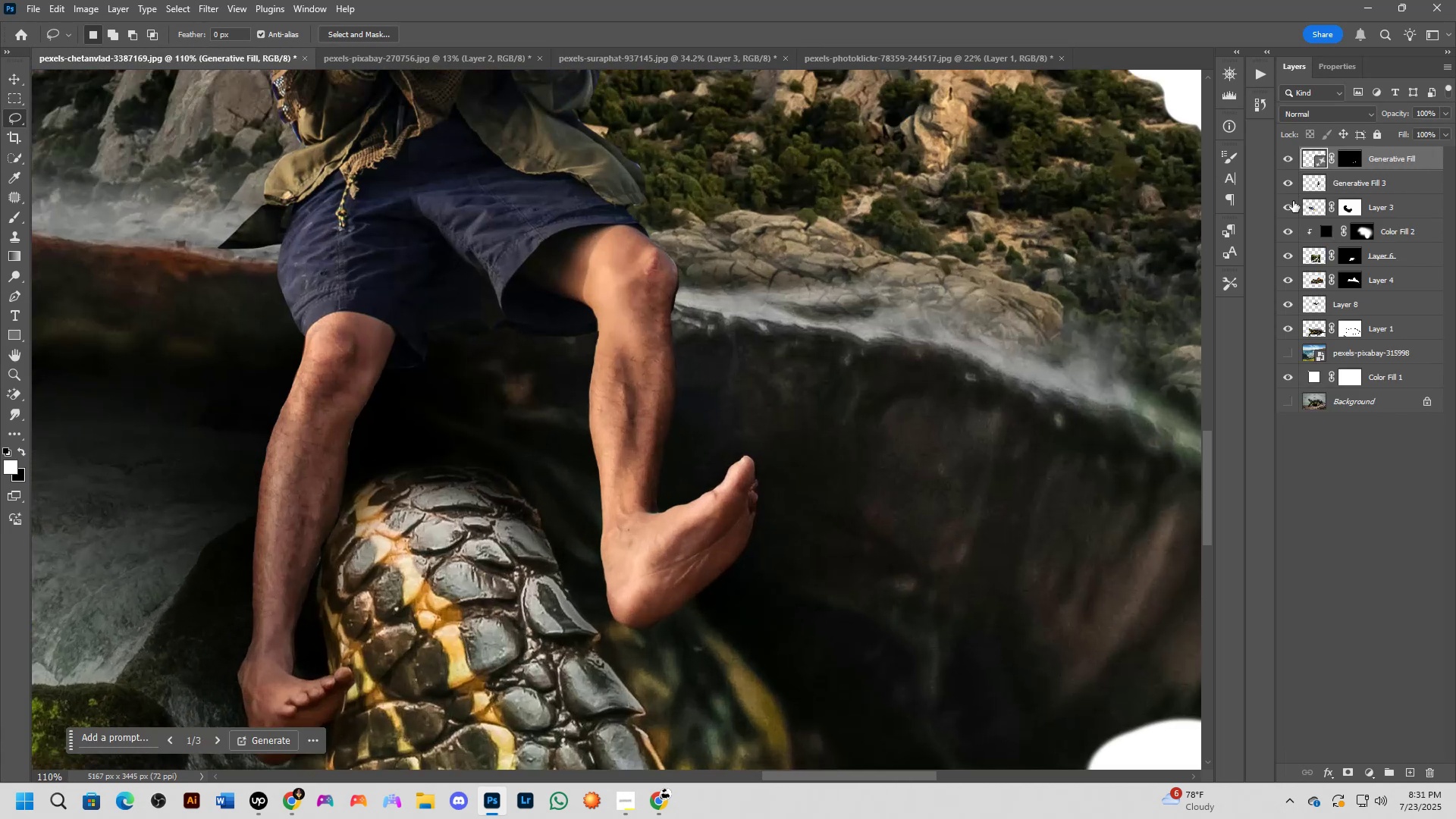 
key(Control+Shift+ShiftLeft)
 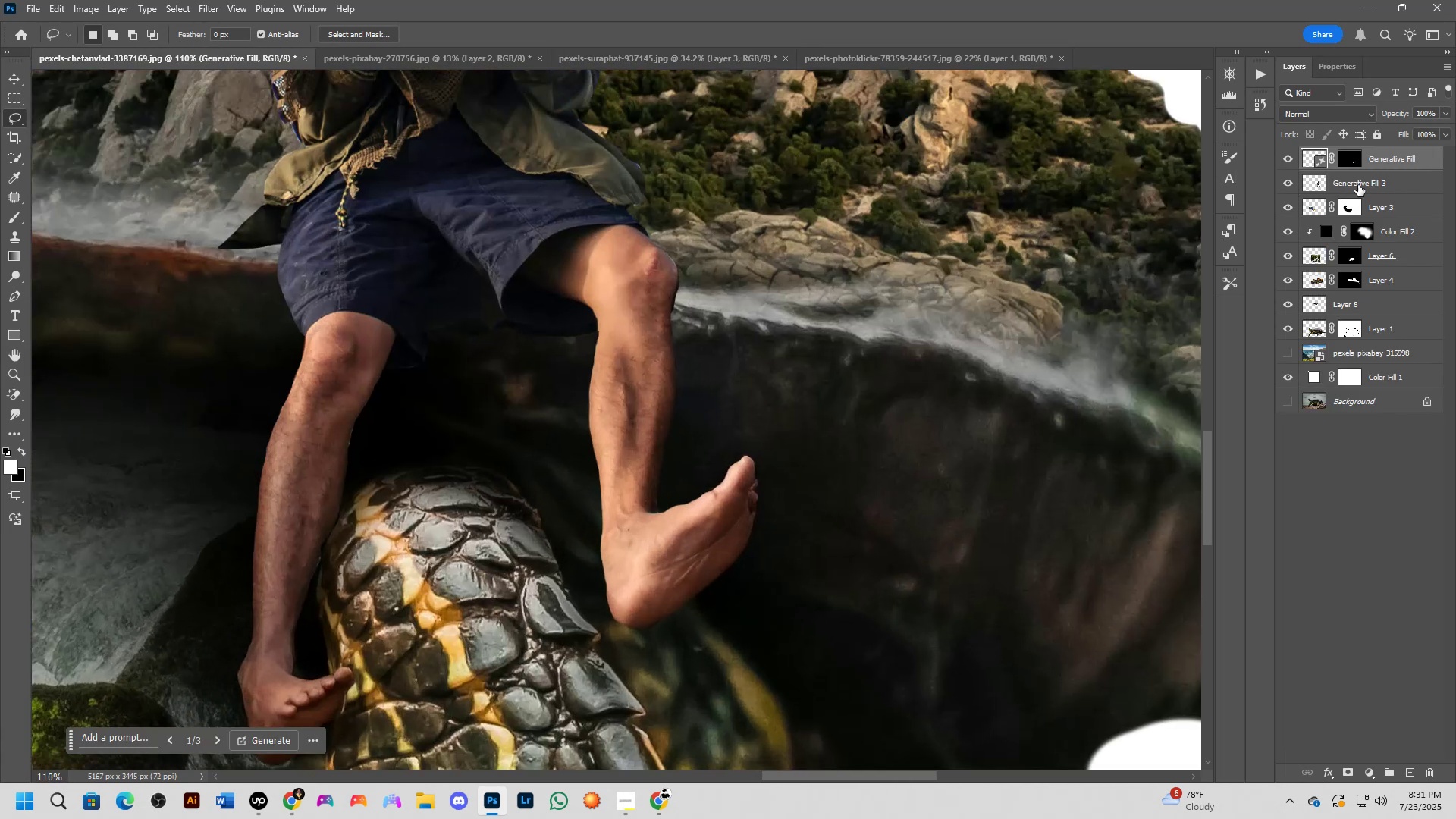 
left_click([1358, 185])
 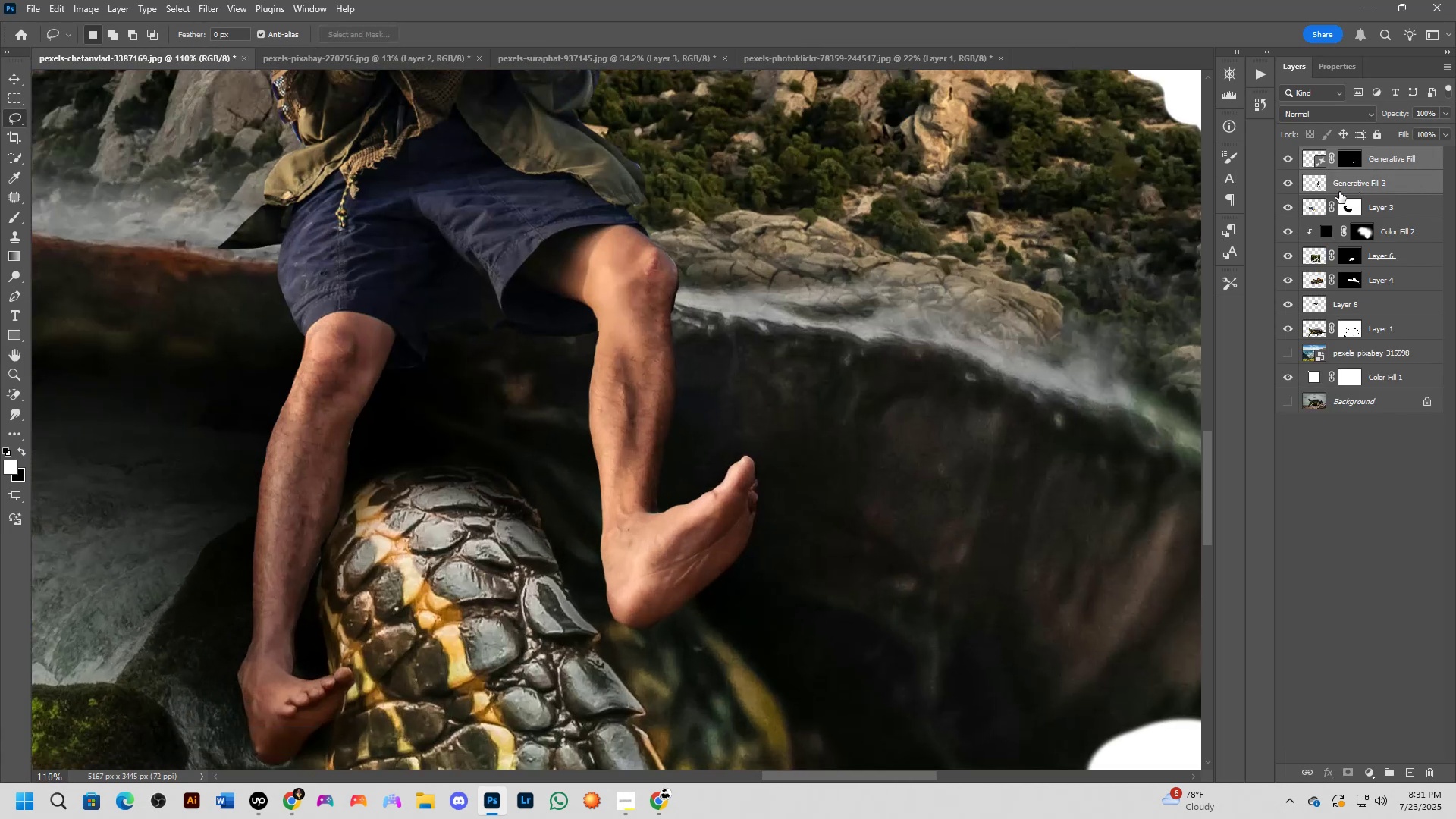 
key(Control+E)
 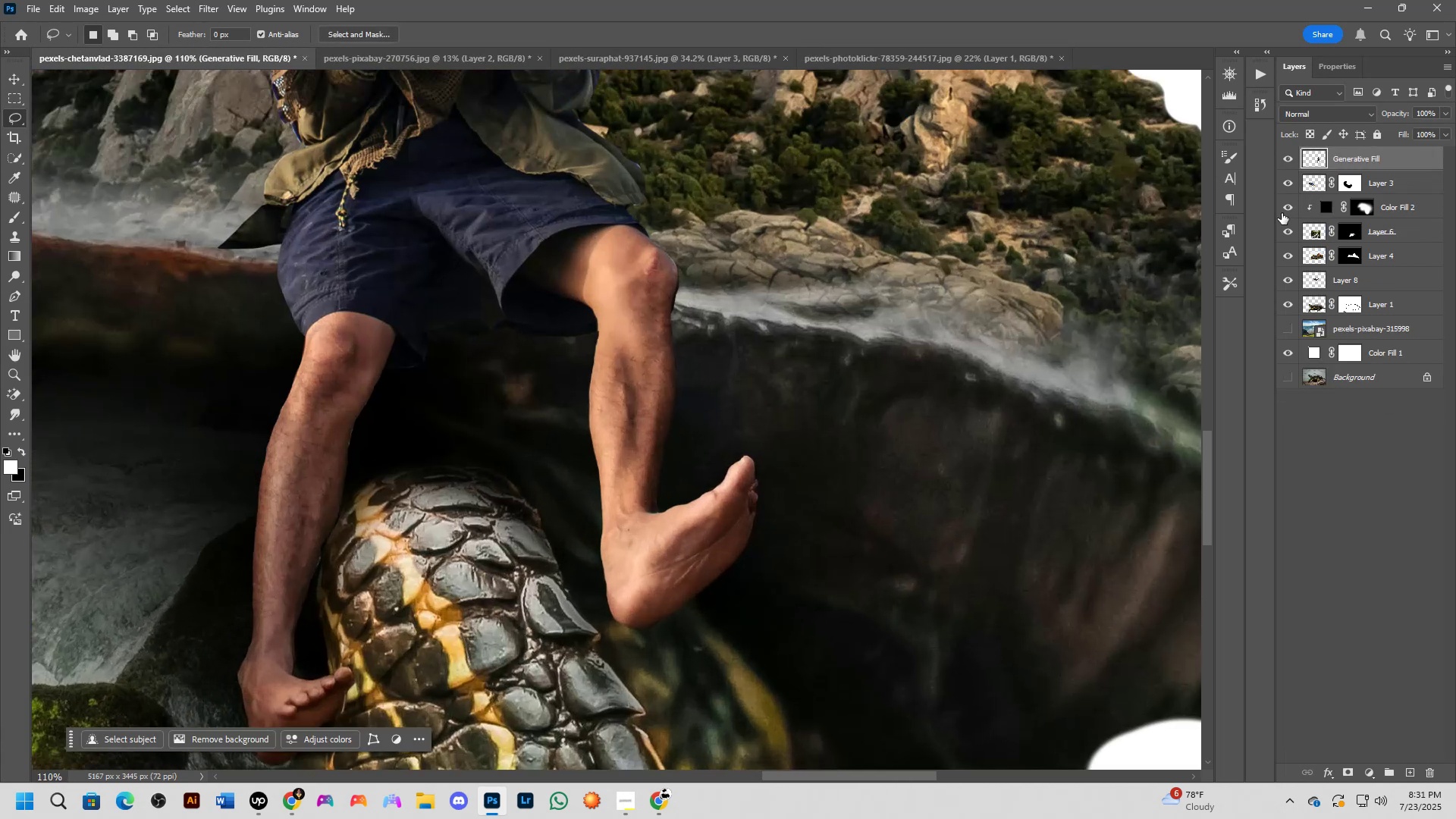 
left_click_drag(start_coordinate=[1288, 190], to_coordinate=[1290, 307])
 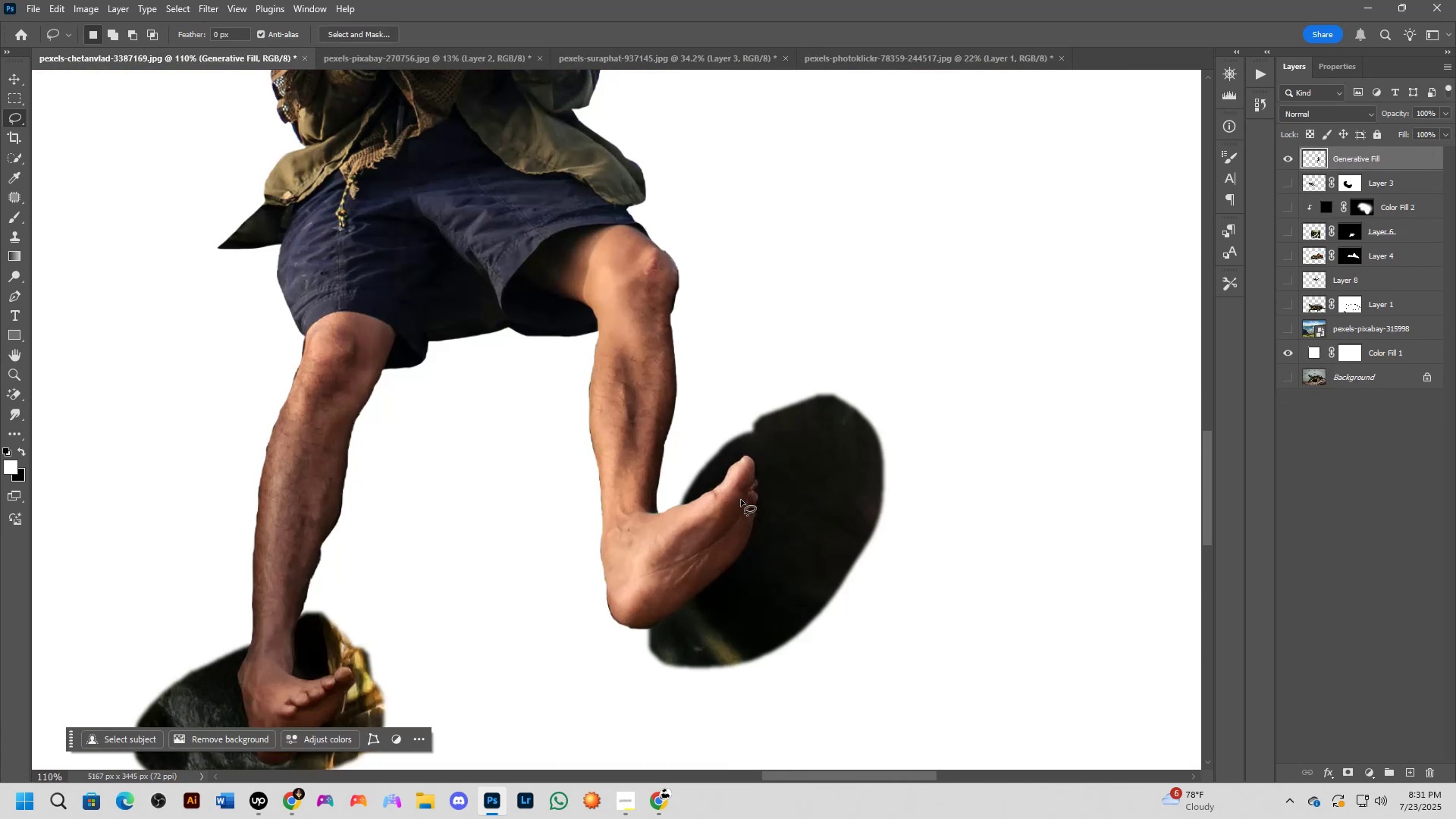 
hold_key(key=Space, duration=0.52)
 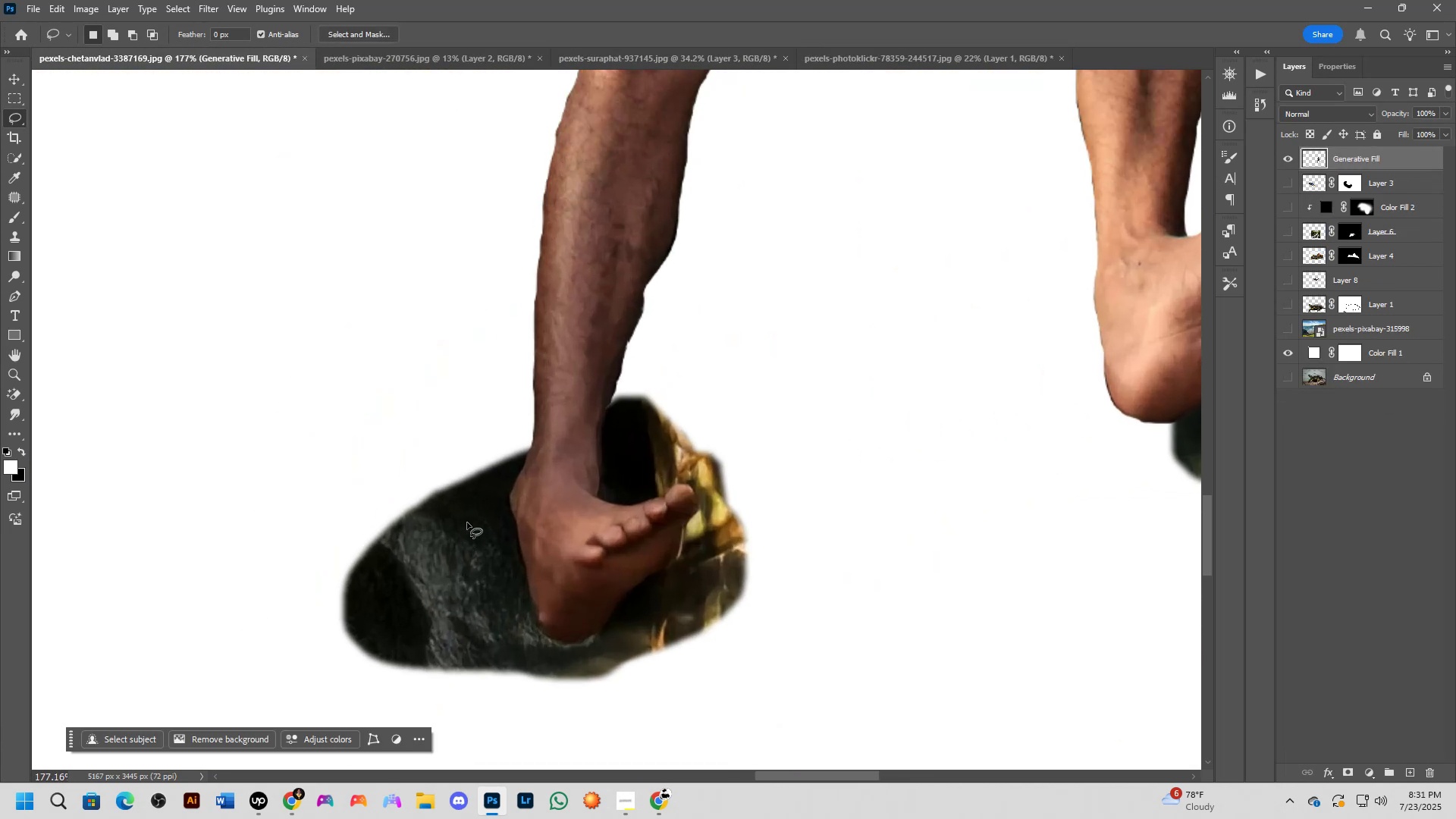 
left_click_drag(start_coordinate=[541, 610], to_coordinate=[814, 447])
 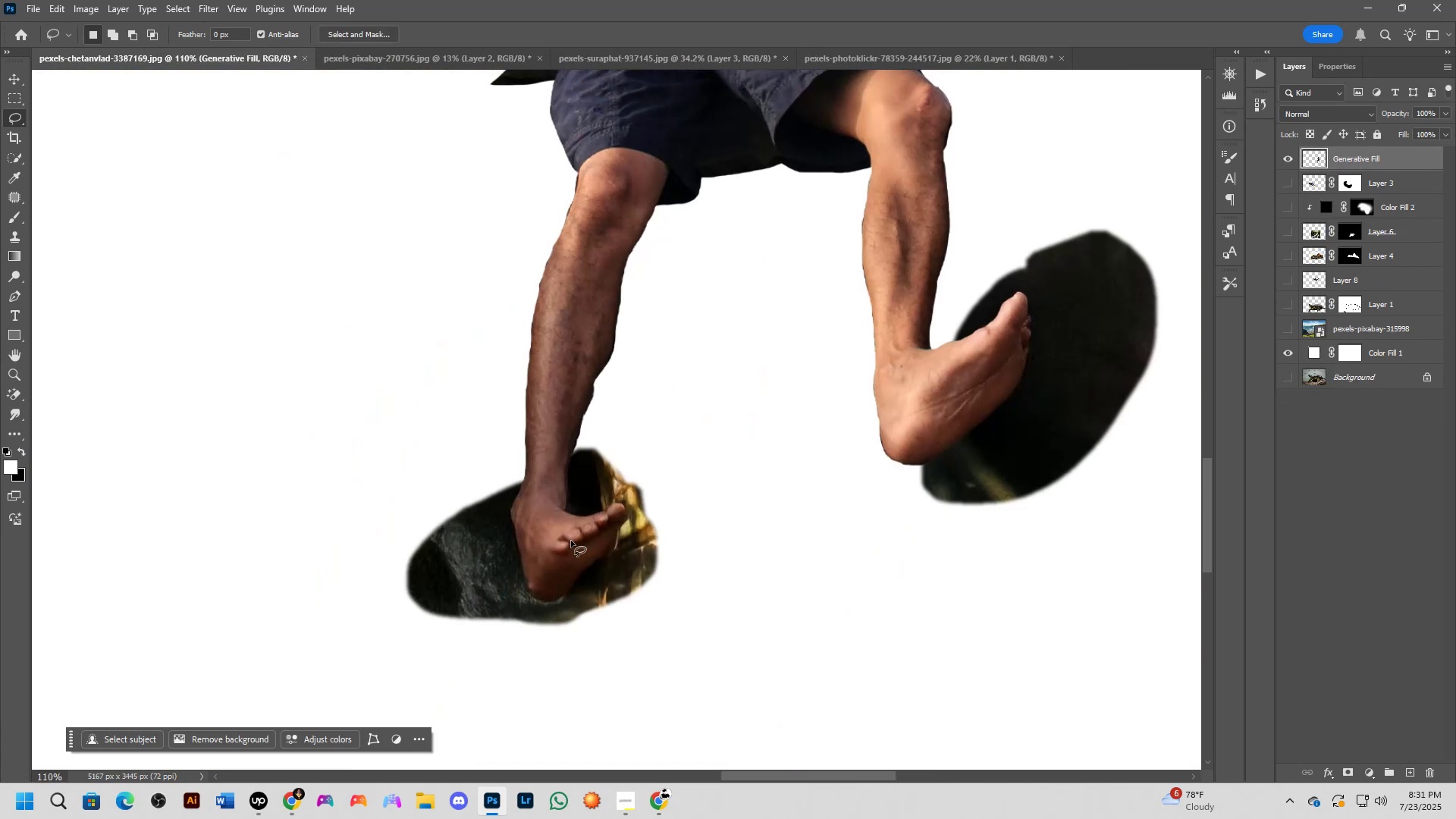 
scroll: coordinate [540, 439], scroll_direction: up, amount: 12.0
 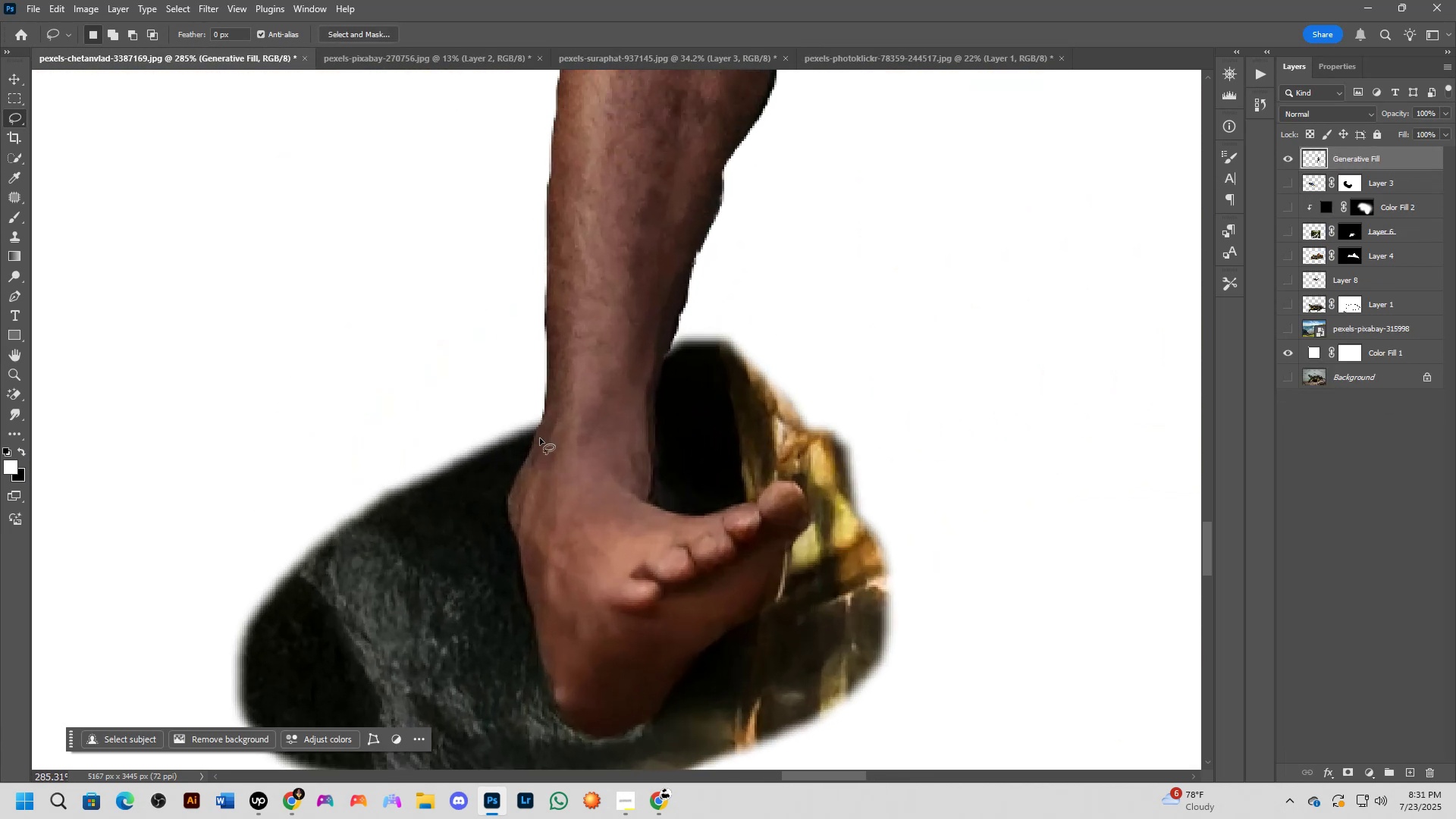 
hold_key(key=Space, duration=0.49)
 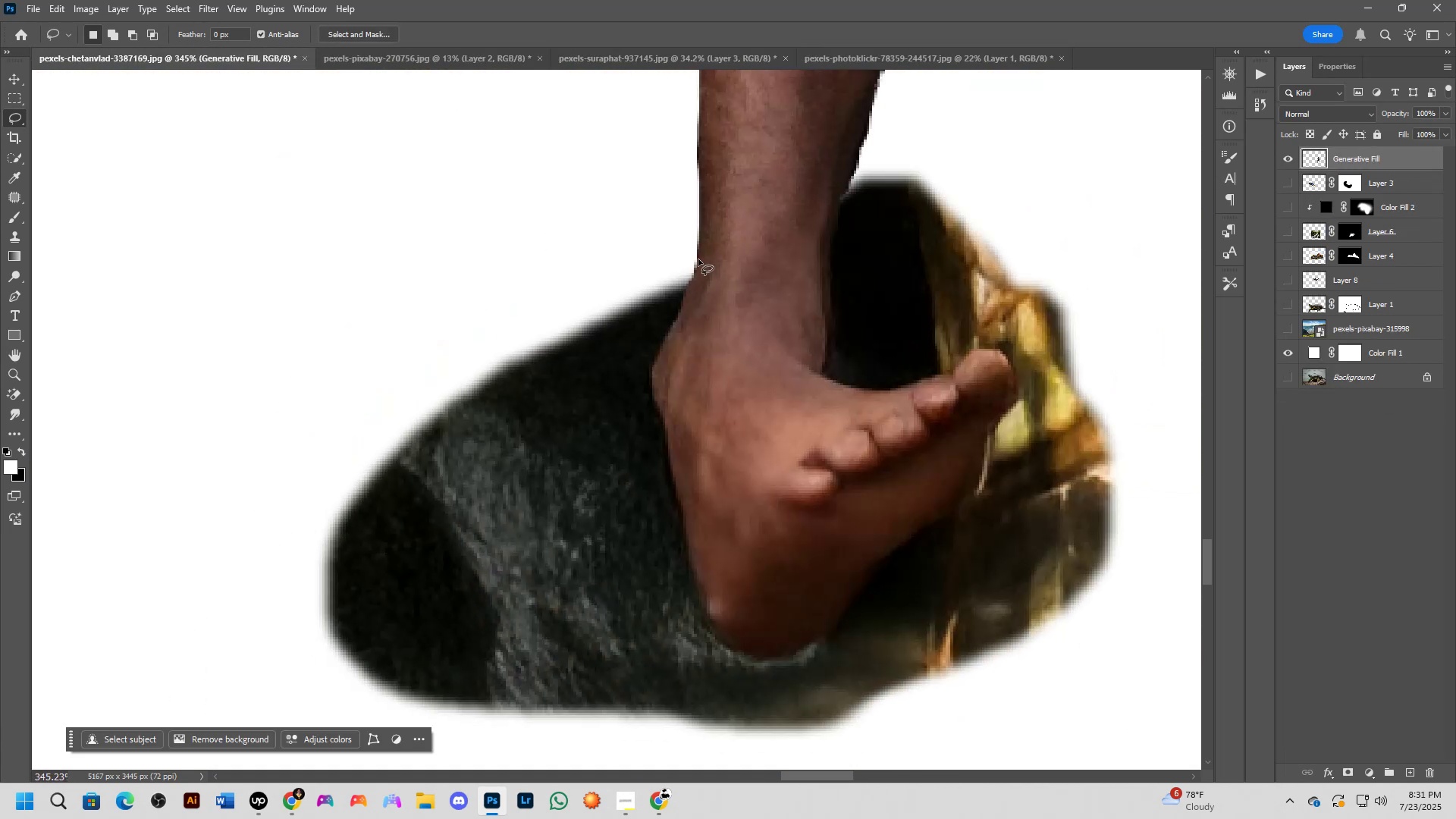 
left_click_drag(start_coordinate=[540, 438], to_coordinate=[691, 298])
 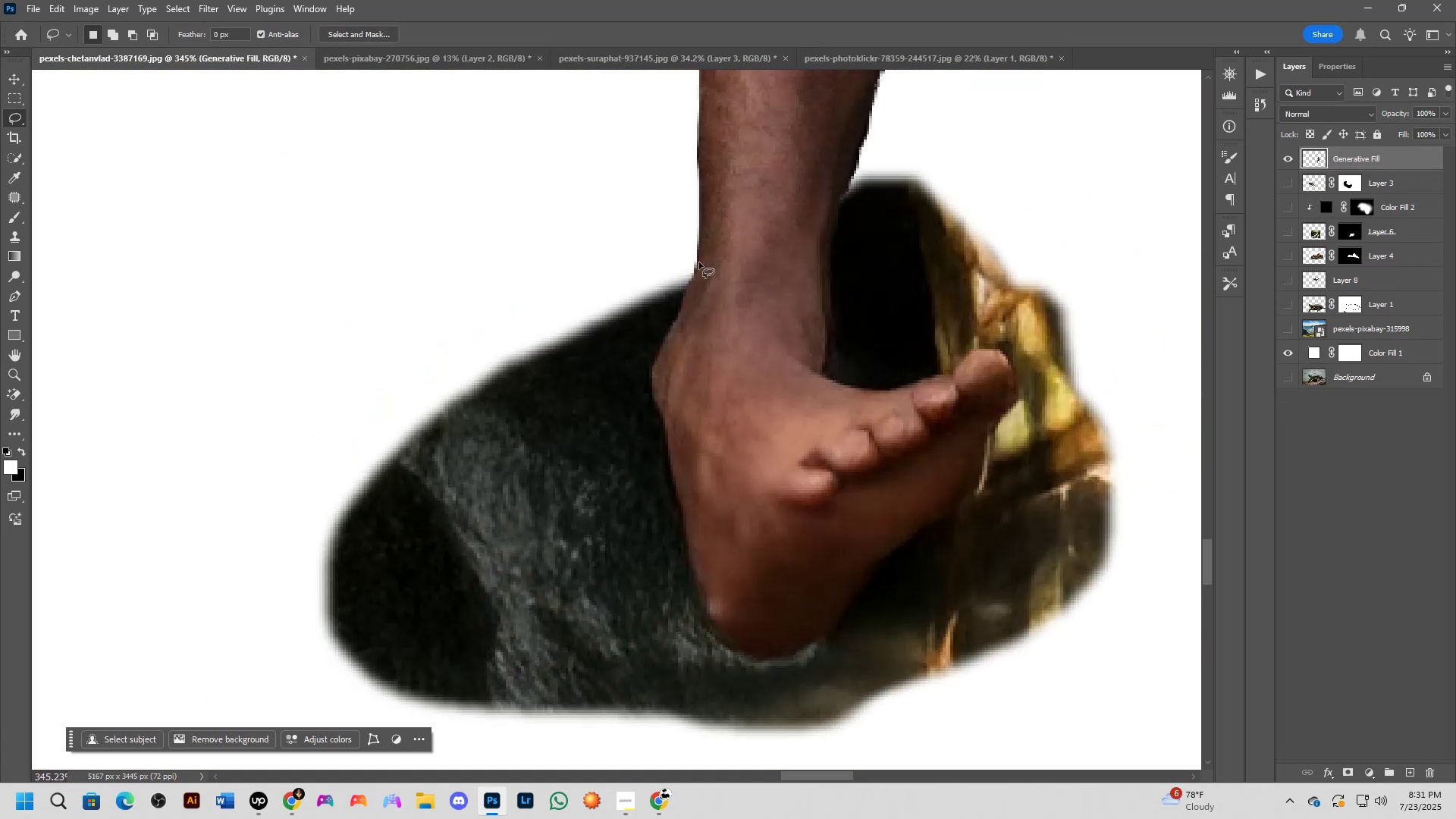 
left_click_drag(start_coordinate=[698, 255], to_coordinate=[371, 79])
 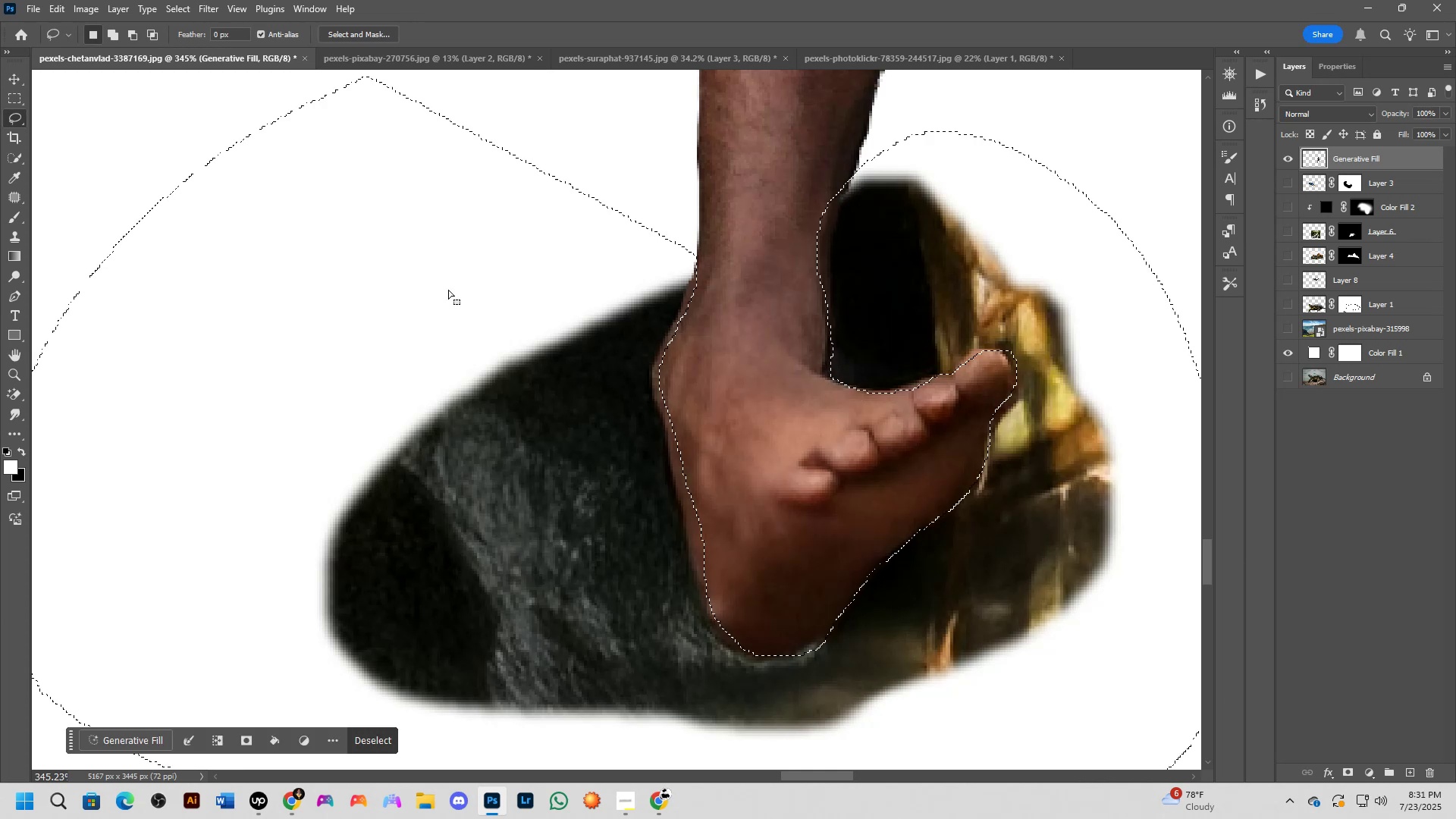 
scroll: coordinate [500, 408], scroll_direction: down, amount: 5.0
 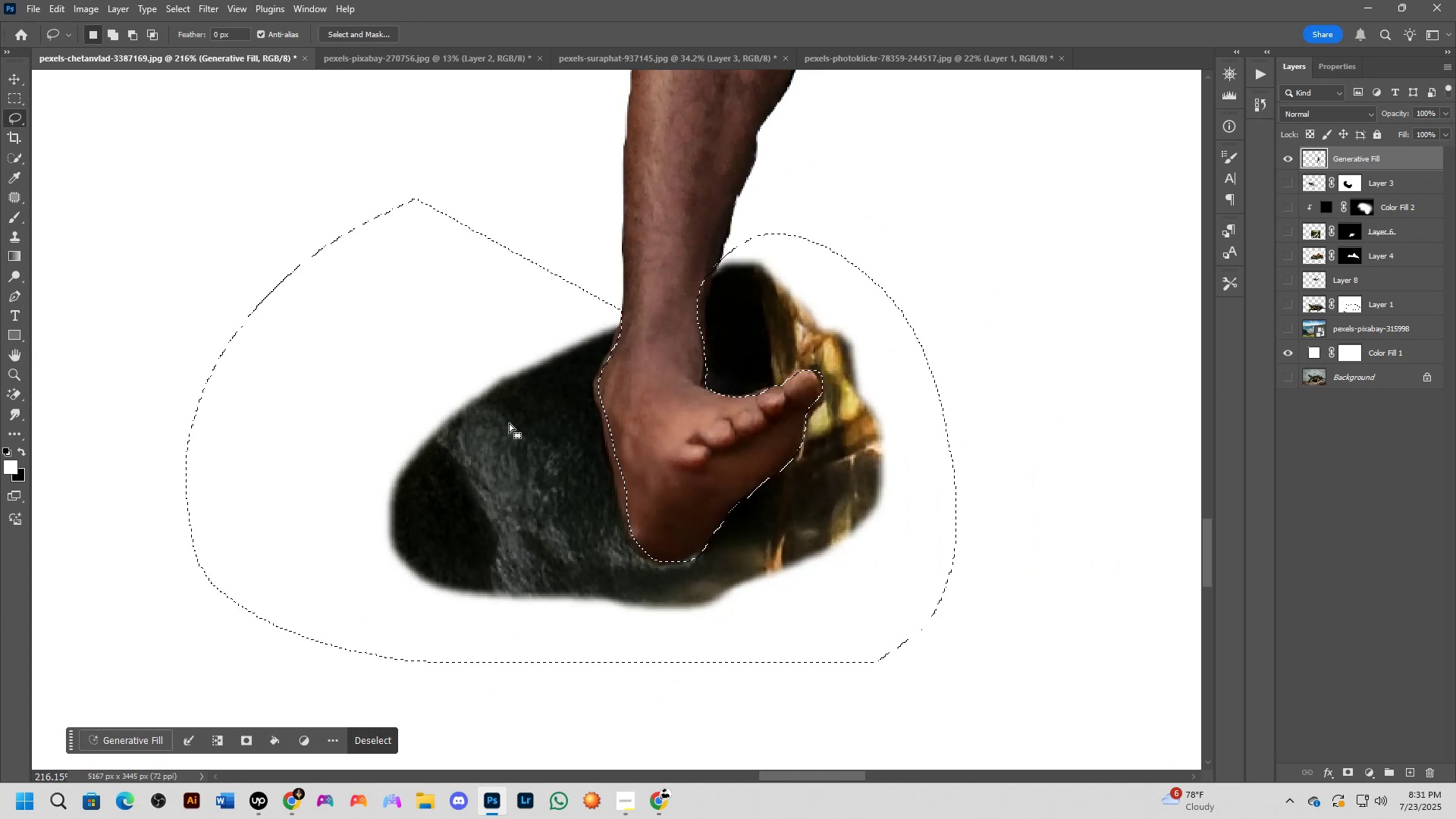 
key(Control+ControlLeft)
 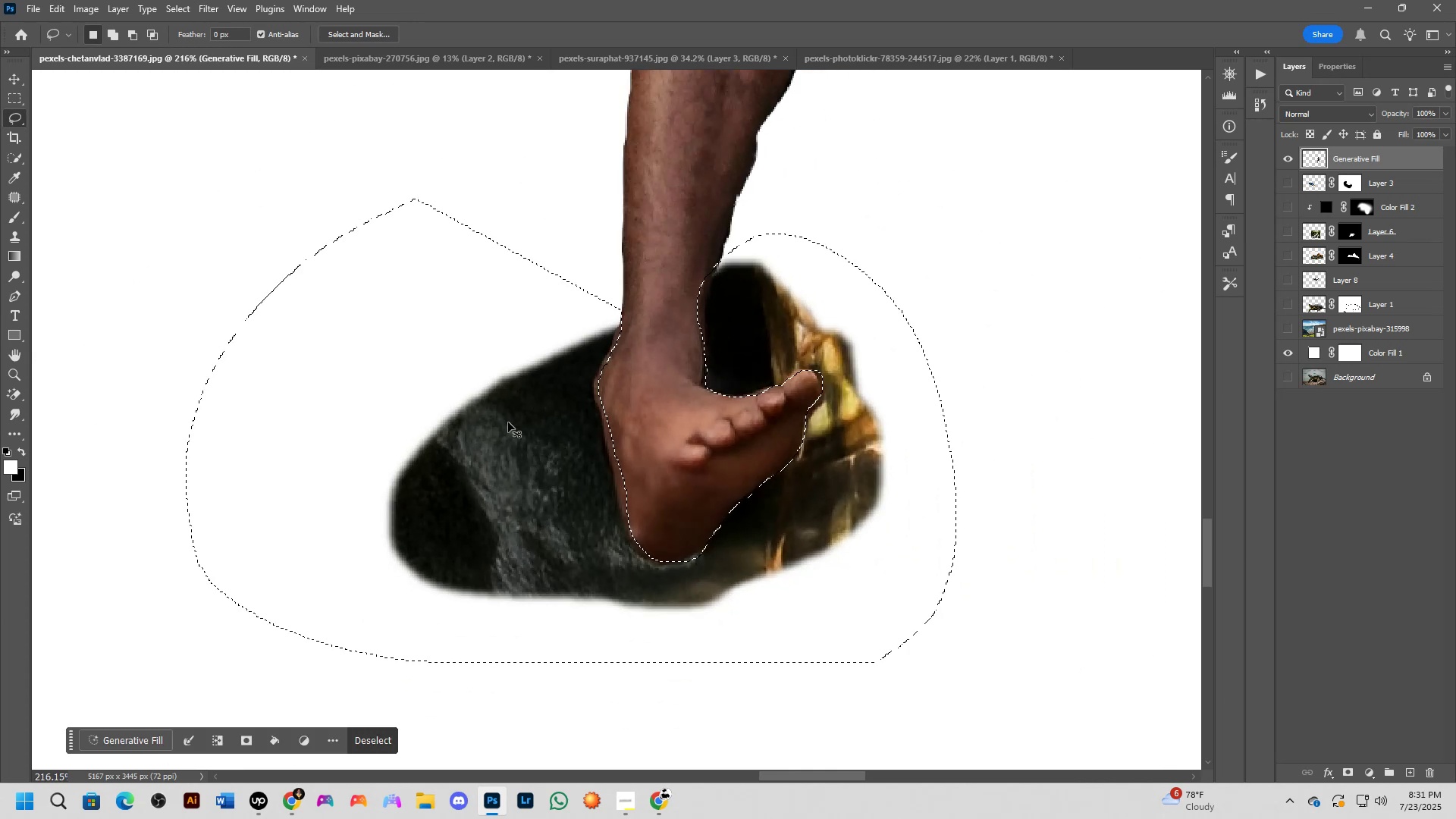 
key(Control+X)
 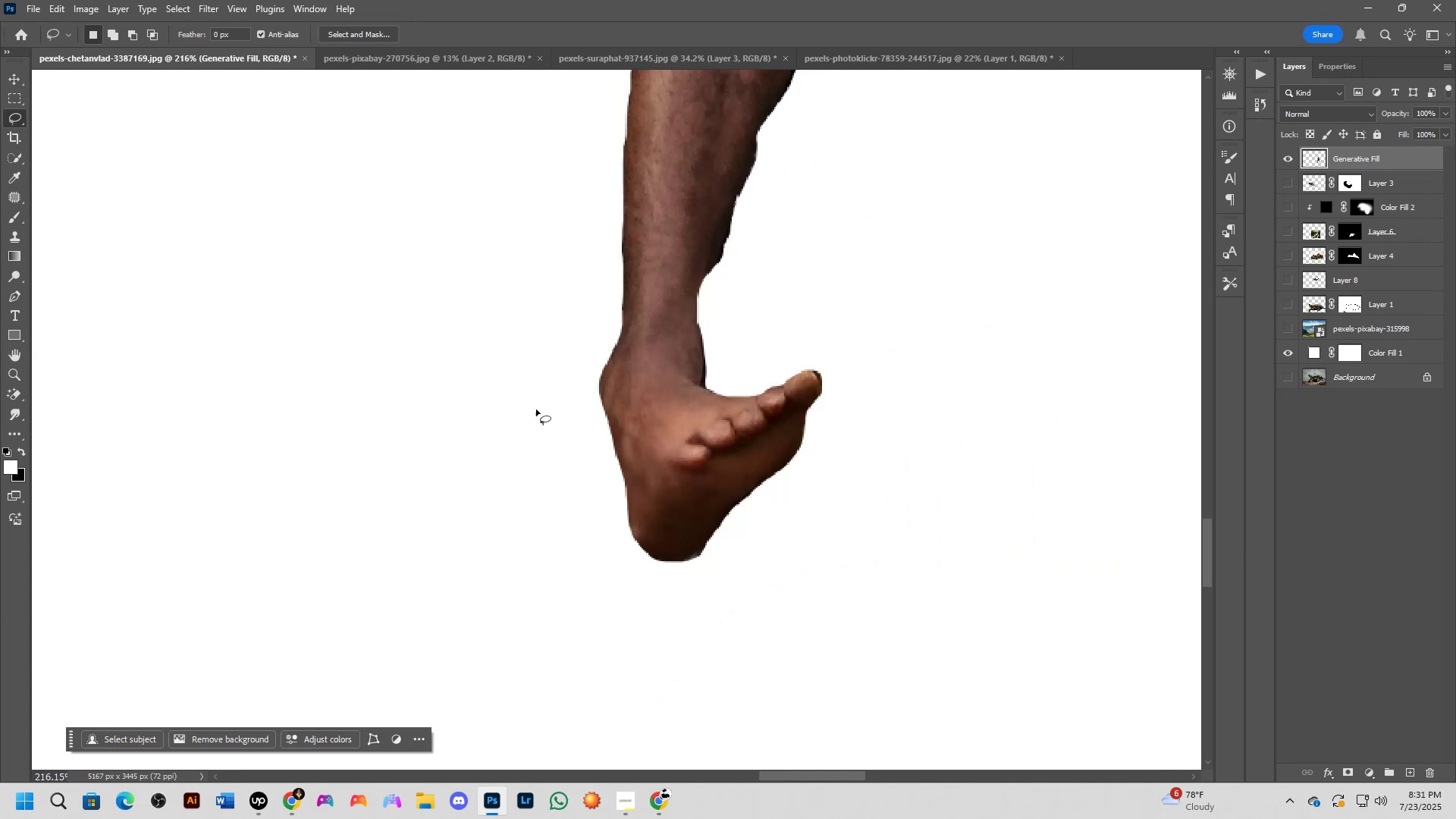 
hold_key(key=Space, duration=0.42)
 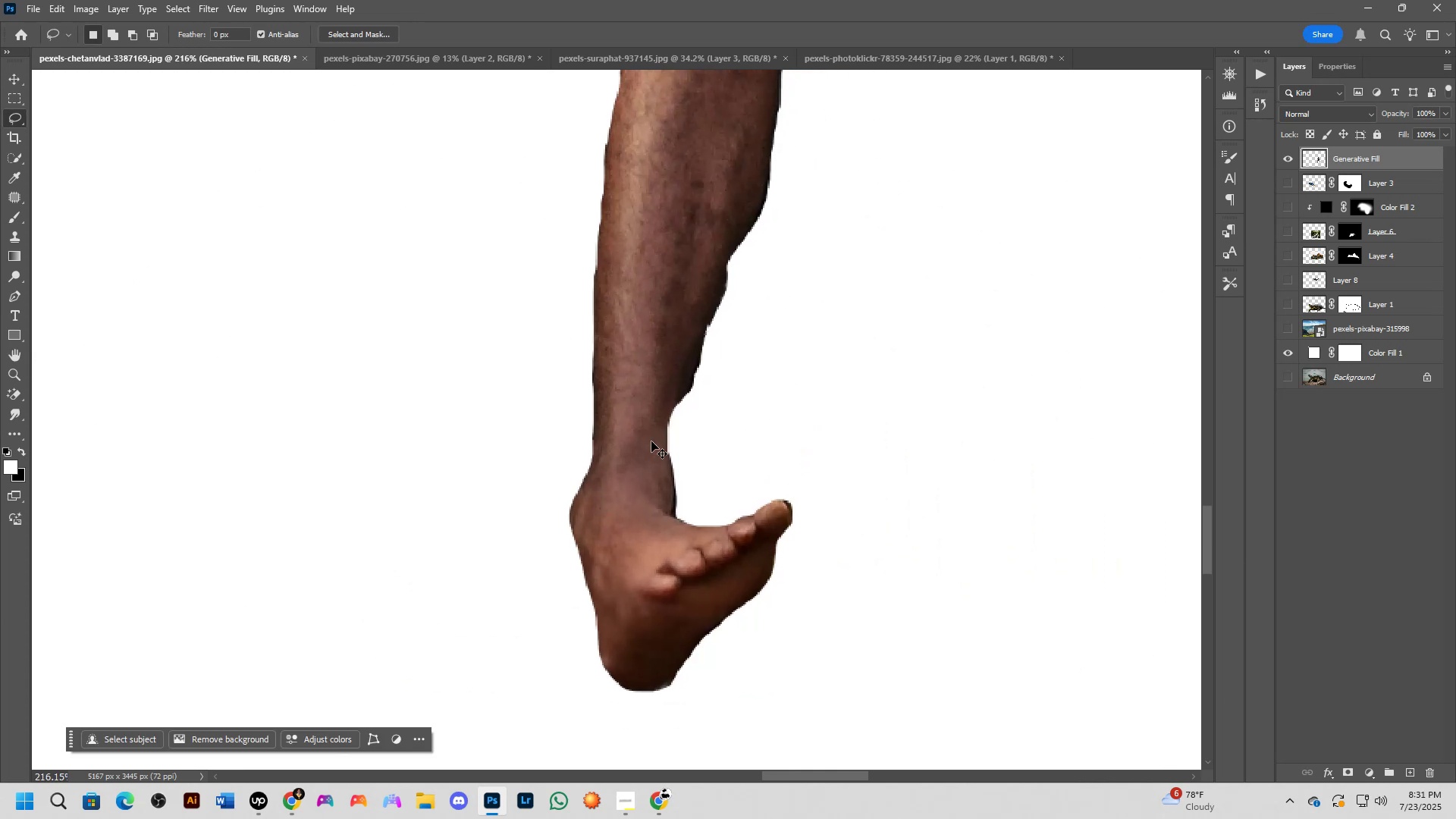 
left_click_drag(start_coordinate=[636, 379], to_coordinate=[607, 509])
 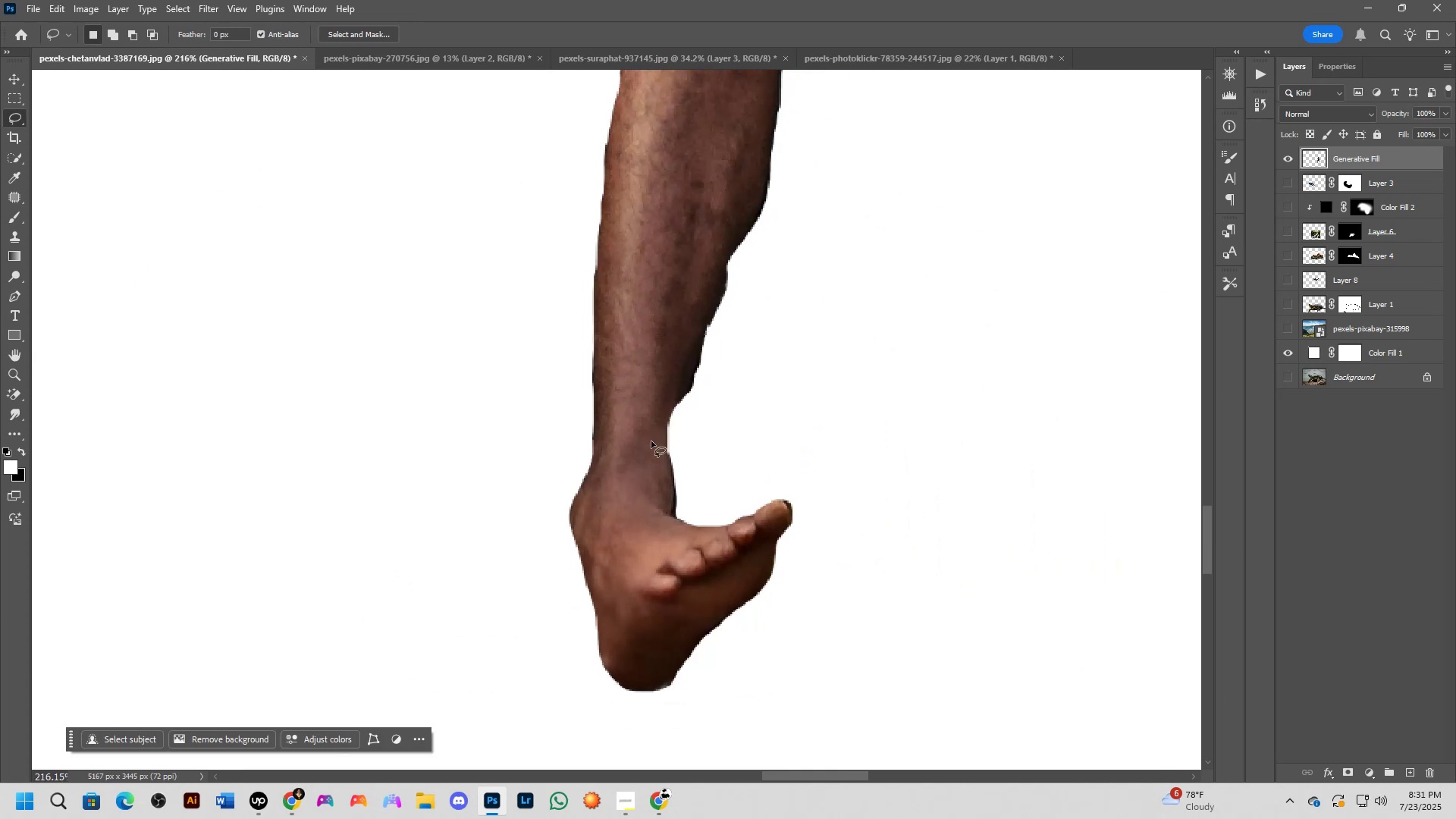 
key(Control+ControlLeft)
 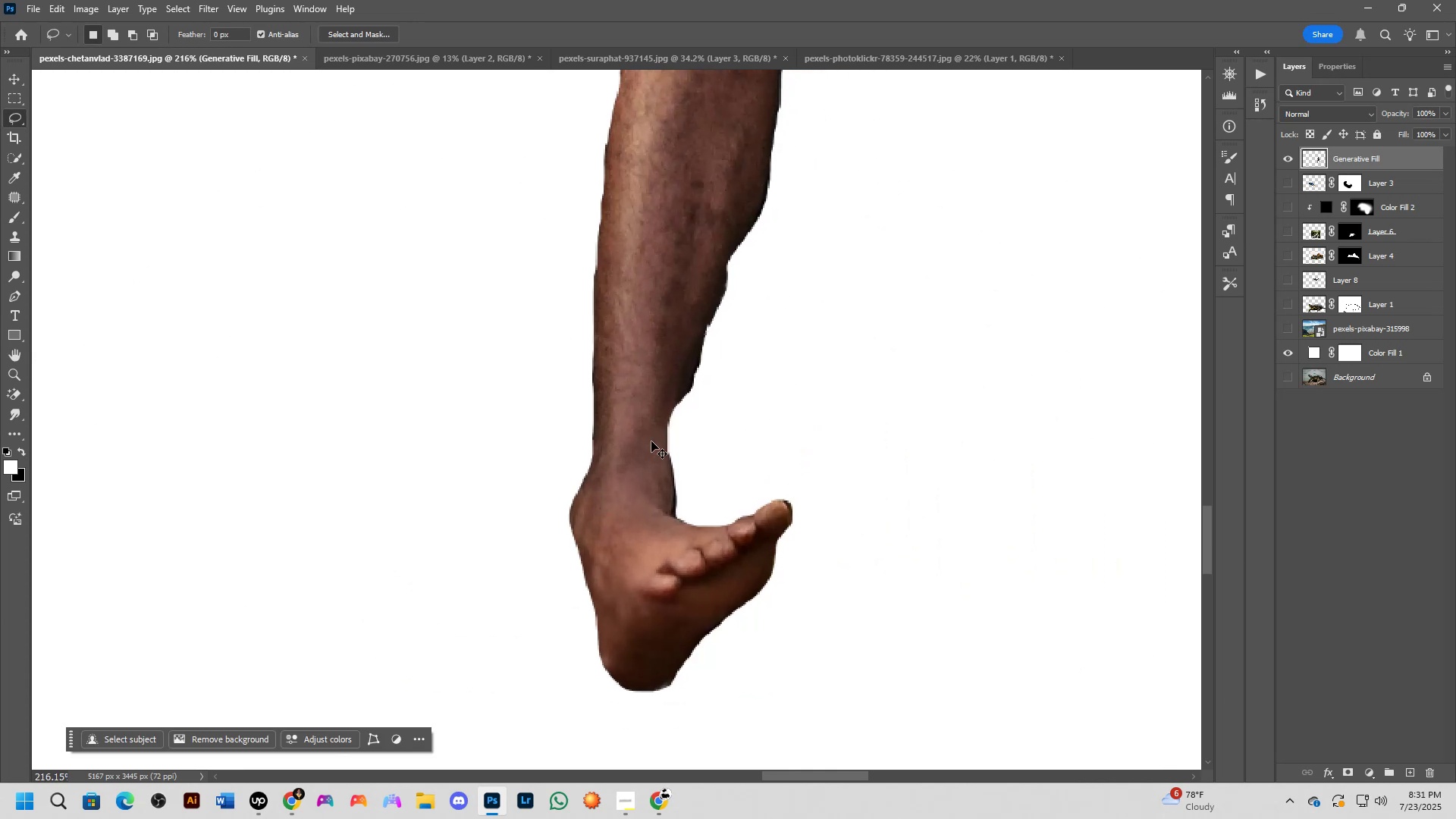 
key(Control+Z)
 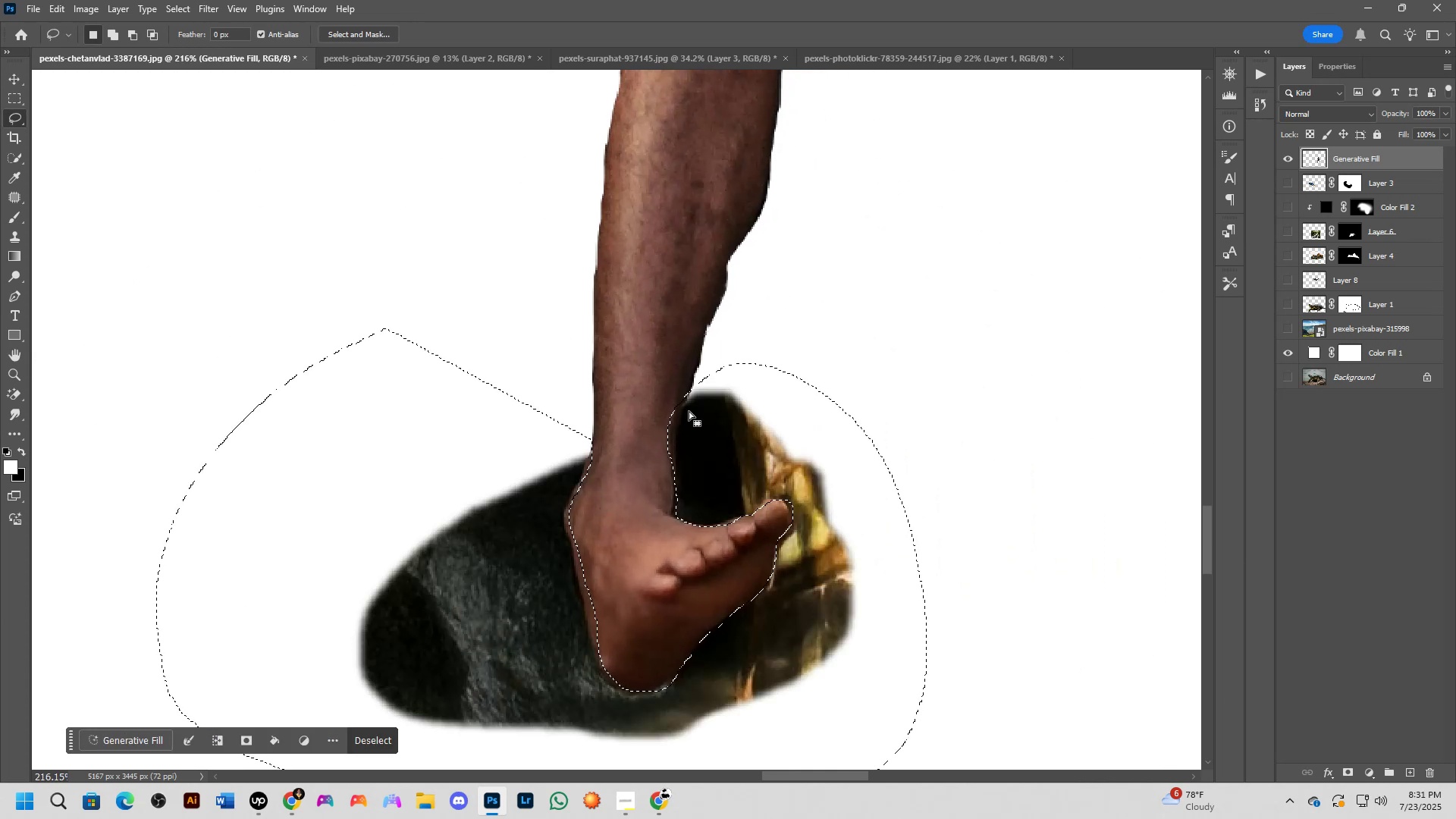 
scroll: coordinate [691, 398], scroll_direction: up, amount: 3.0
 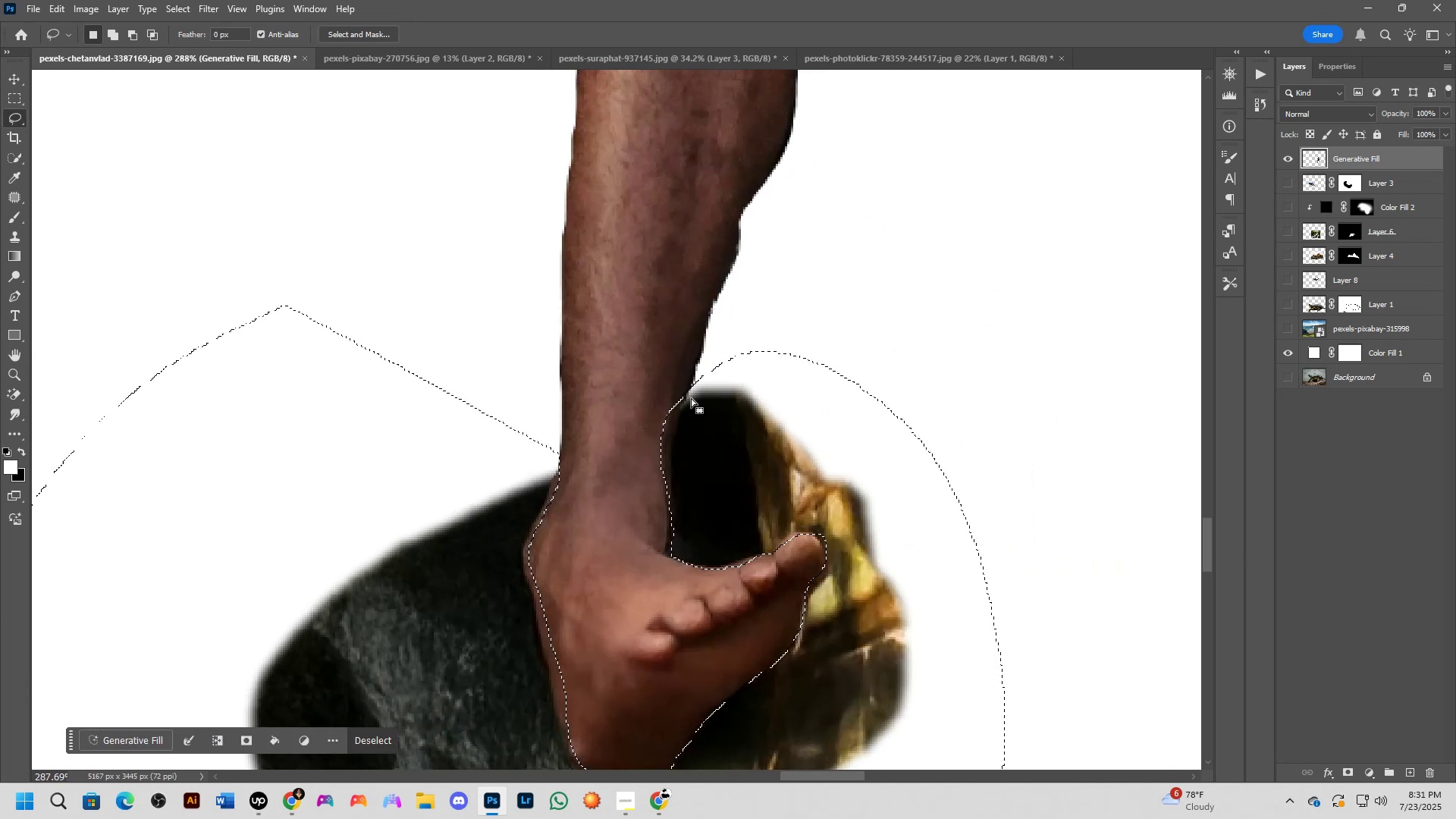 
hold_key(key=ShiftLeft, duration=1.53)
left_click_drag(start_coordinate=[695, 375], to_coordinate=[651, 307])
 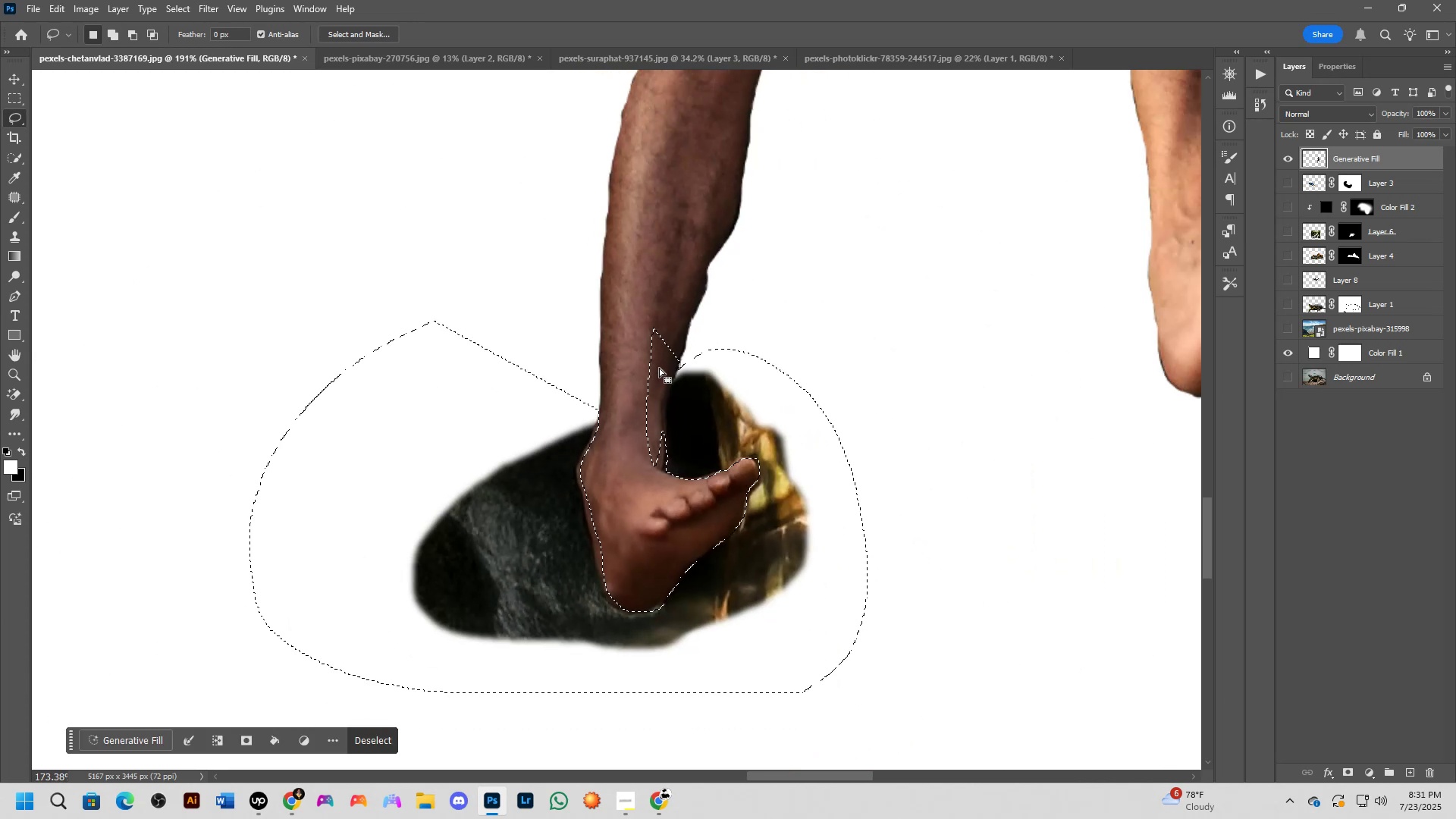 
hold_key(key=ShiftLeft, duration=0.79)
scroll: coordinate [673, 459], scroll_direction: up, amount: 1.0
 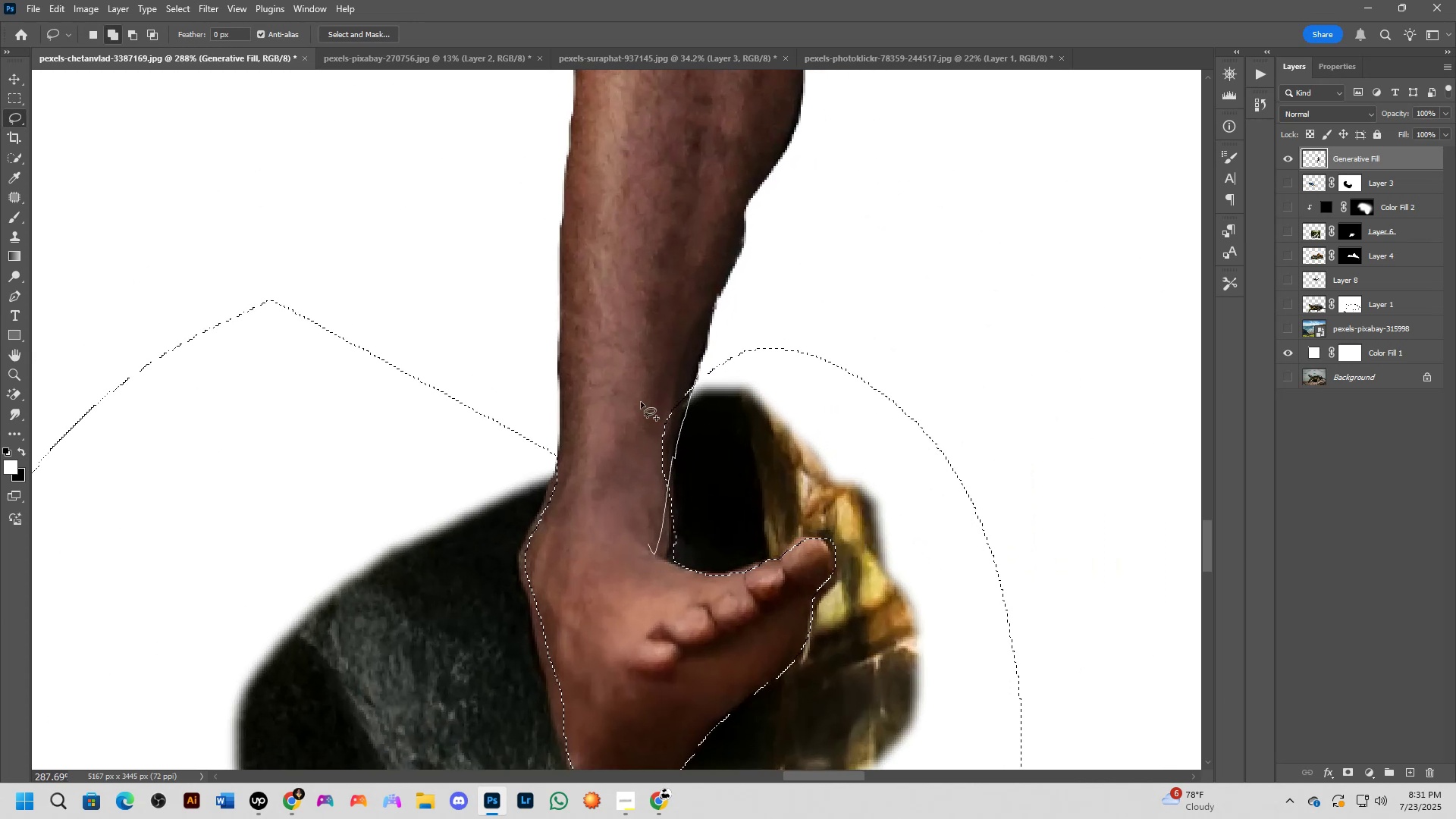 
scroll: coordinate [658, 368], scroll_direction: down, amount: 9.0
 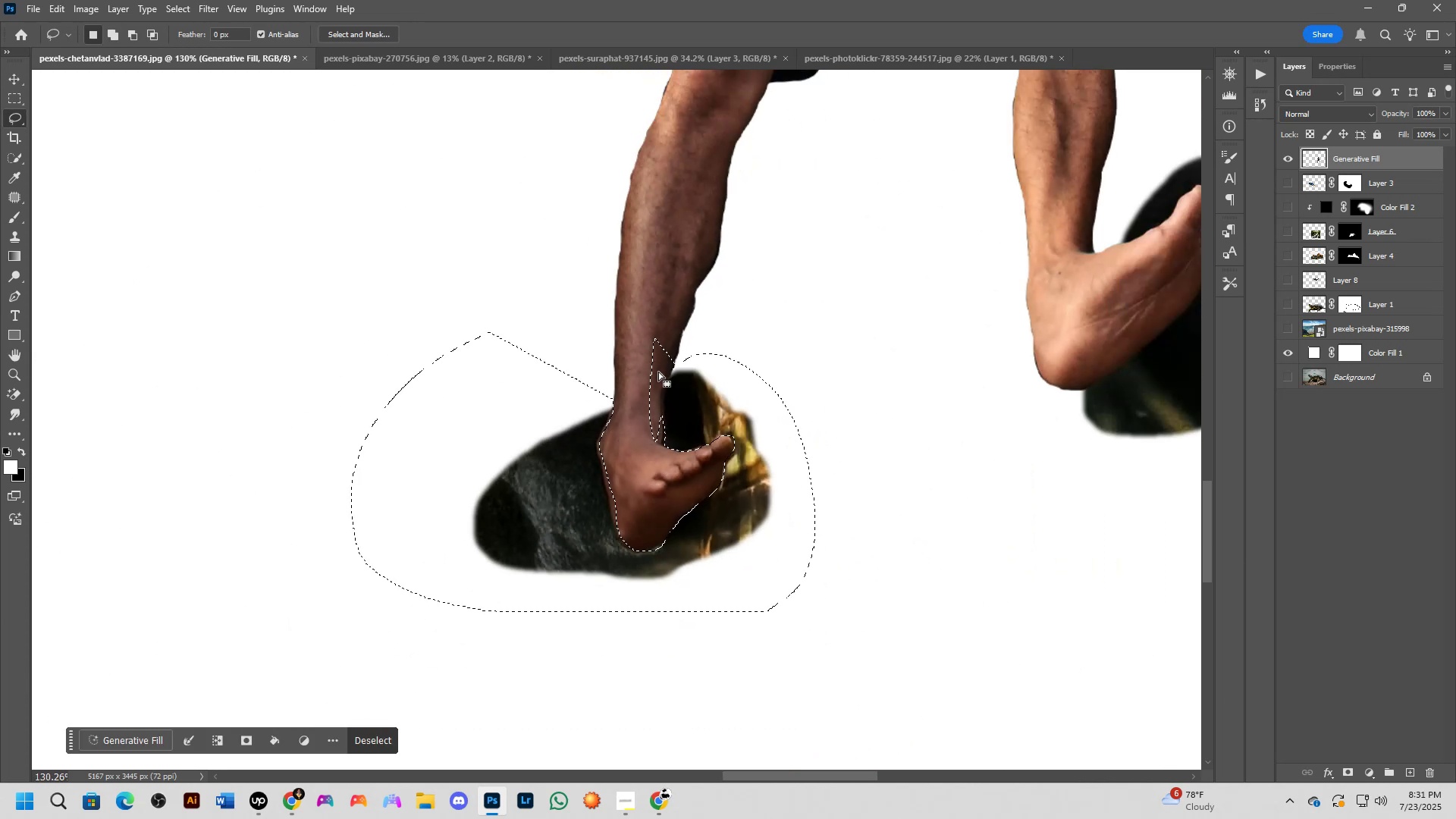 
key(Control+ControlLeft)
 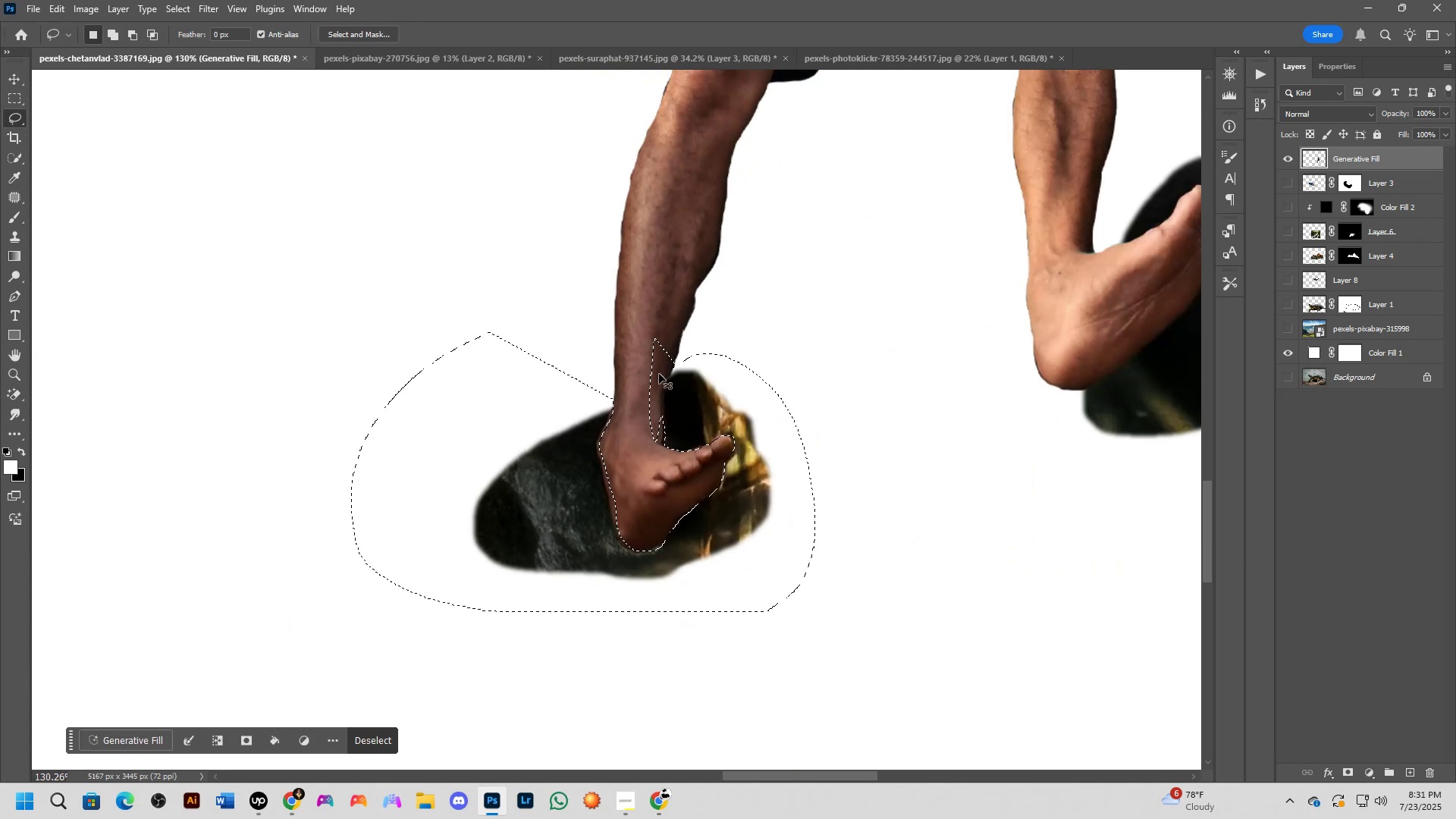 
key(Control+Z)
 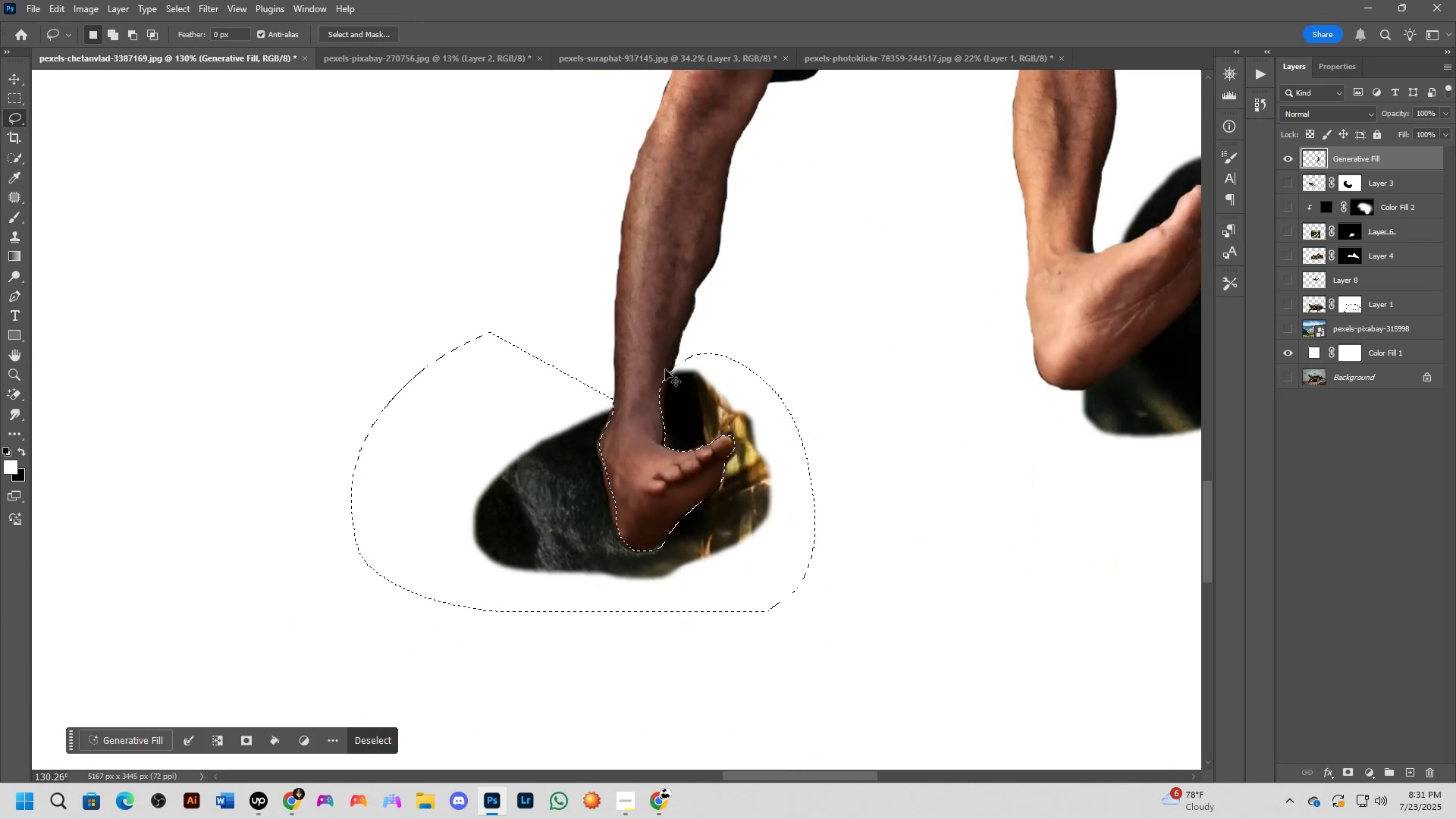 
scroll: coordinate [668, 378], scroll_direction: up, amount: 9.0
 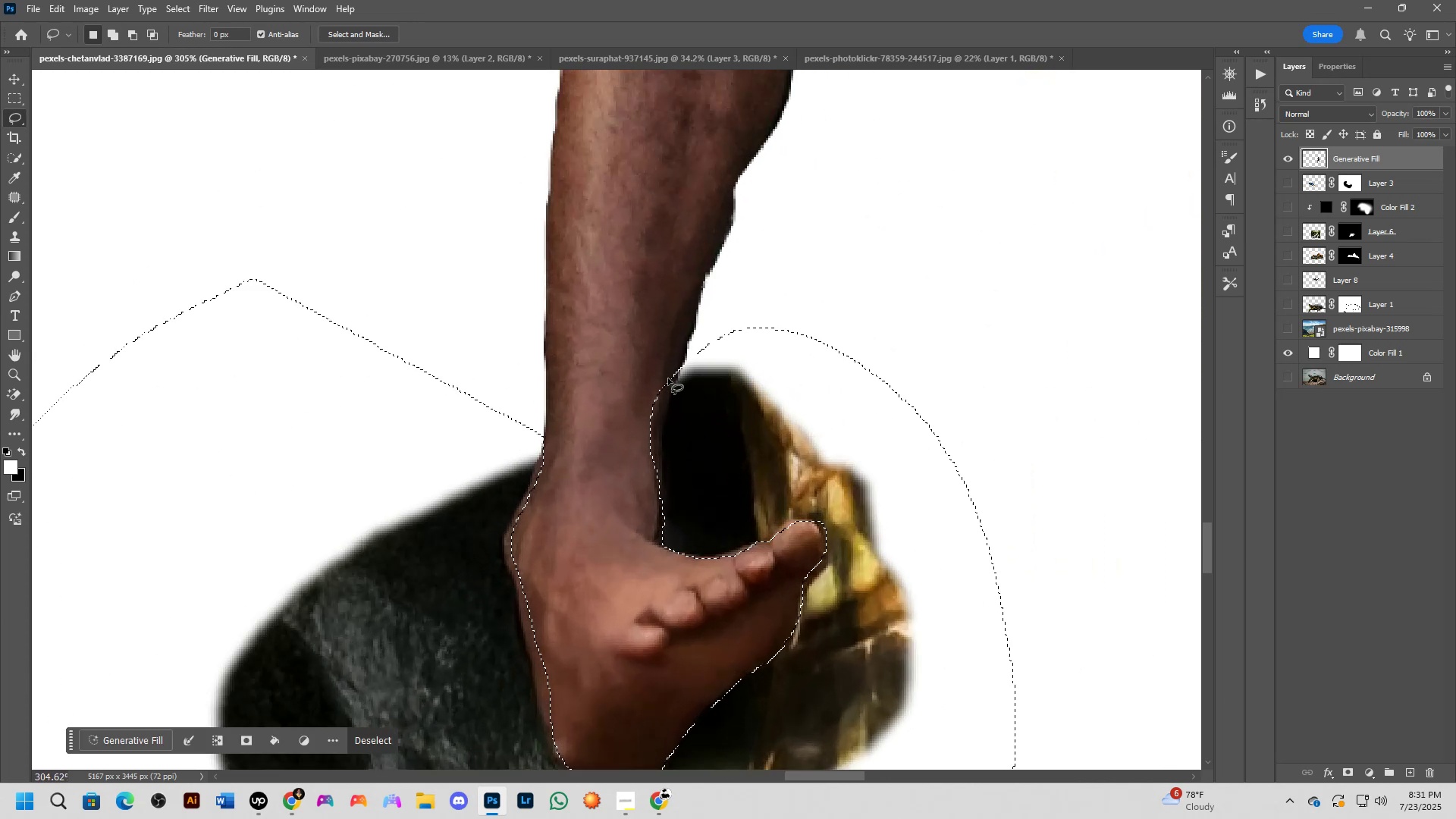 
hold_key(key=AltLeft, duration=1.46)
left_click_drag(start_coordinate=[685, 353], to_coordinate=[610, 263])
 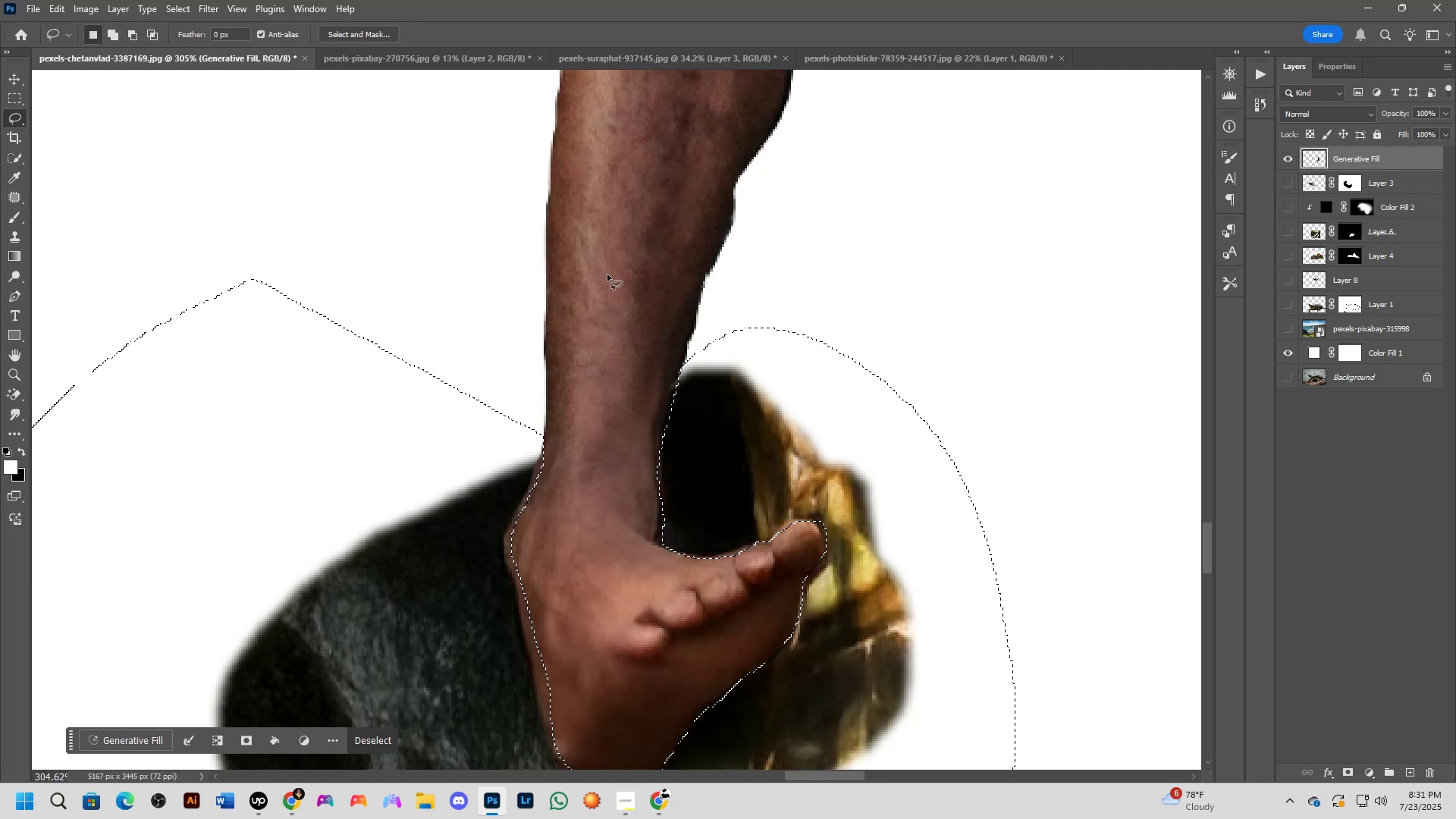 
scroll: coordinate [623, 360], scroll_direction: down, amount: 10.0
 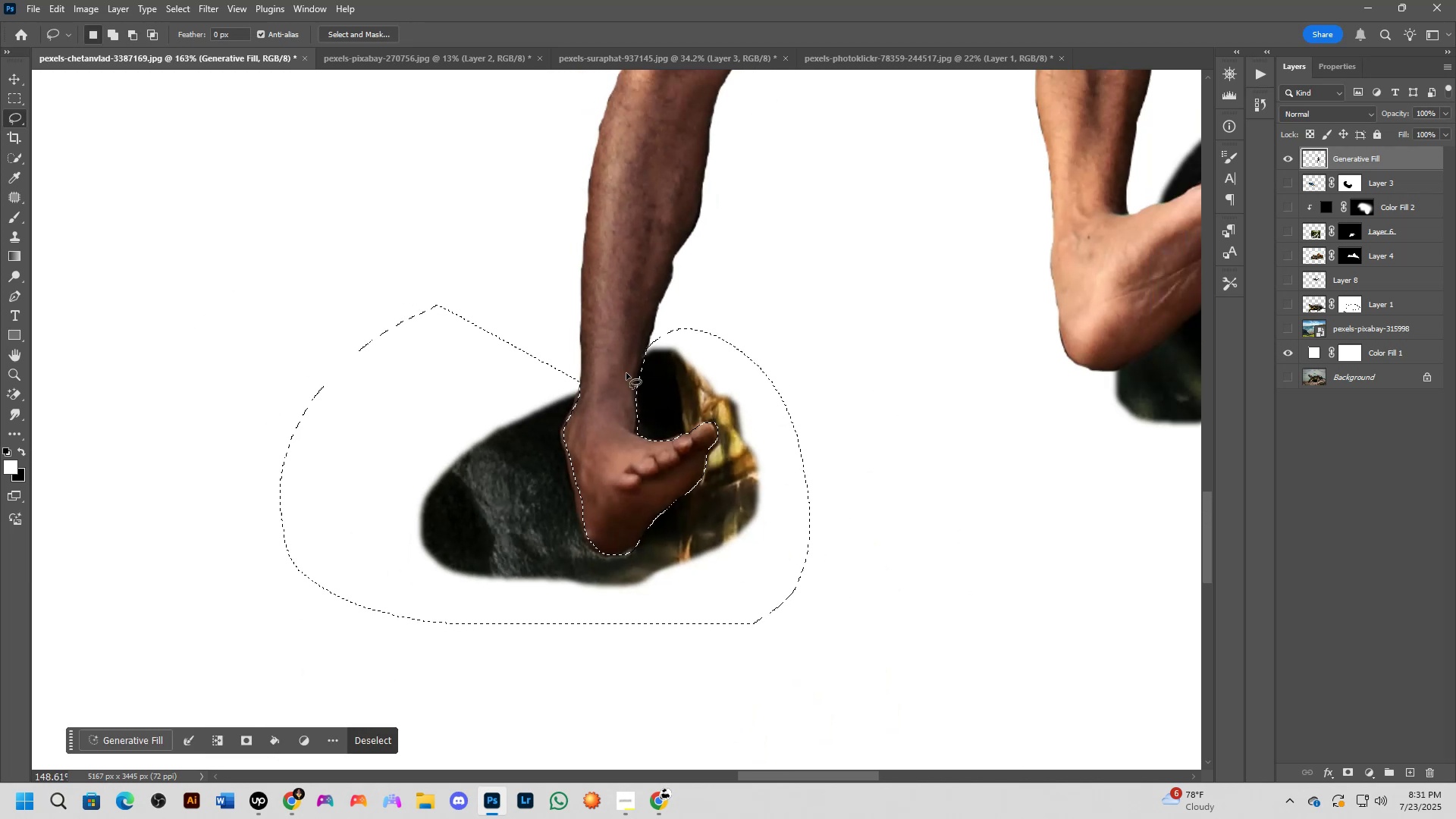 
key(Control+ControlLeft)
 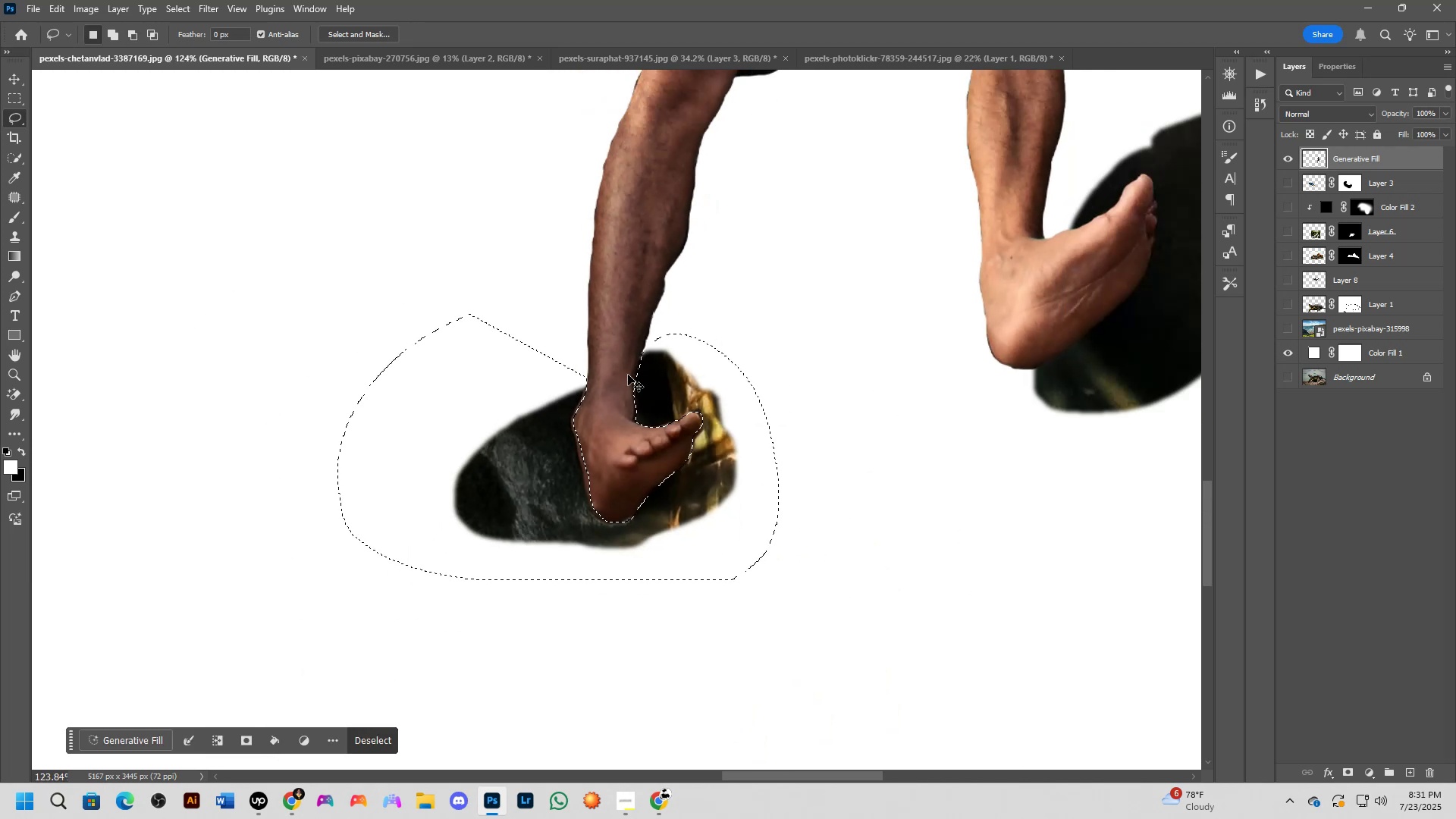 
key(Control+X)
 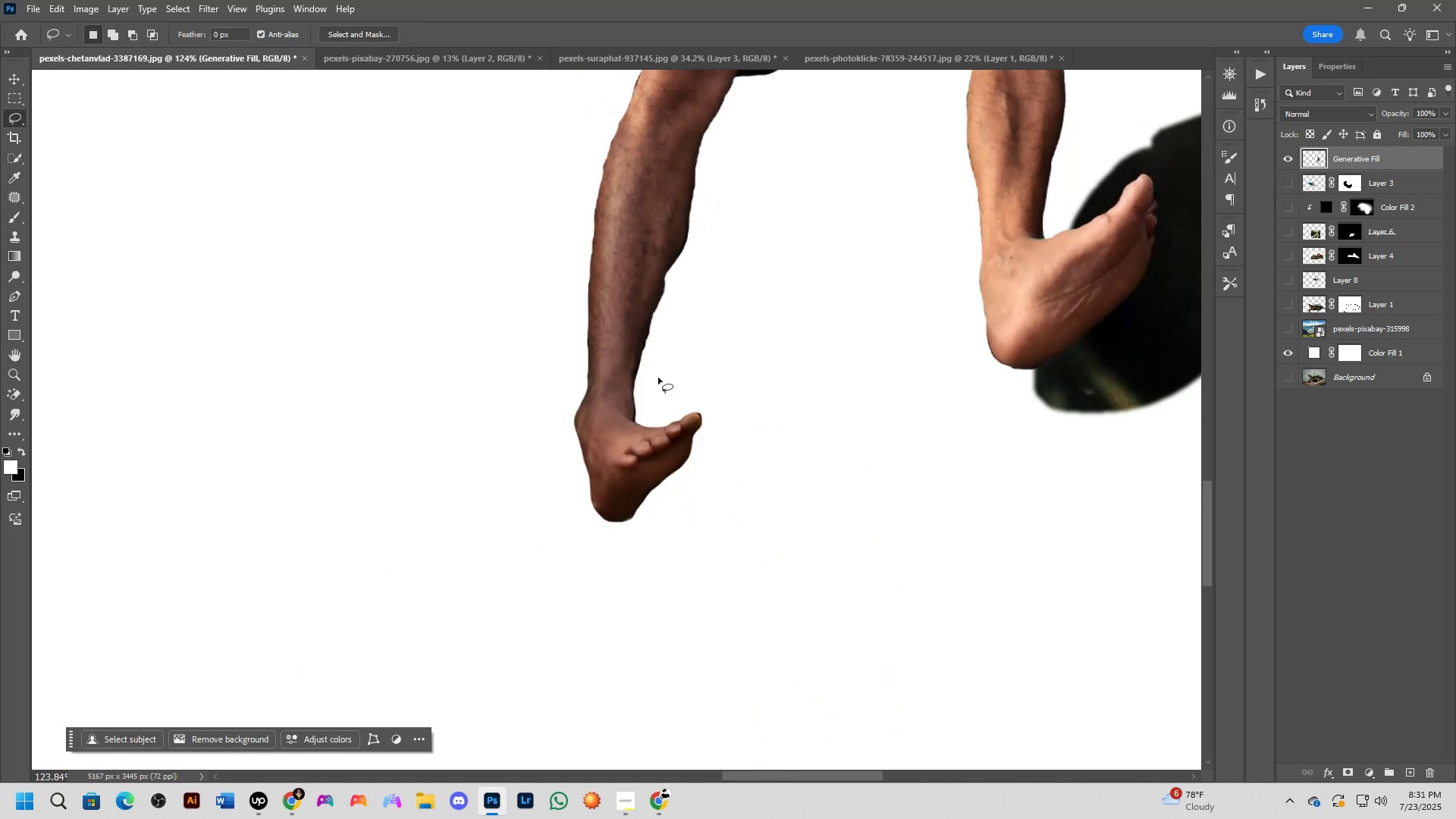 
scroll: coordinate [715, 464], scroll_direction: down, amount: 10.0
 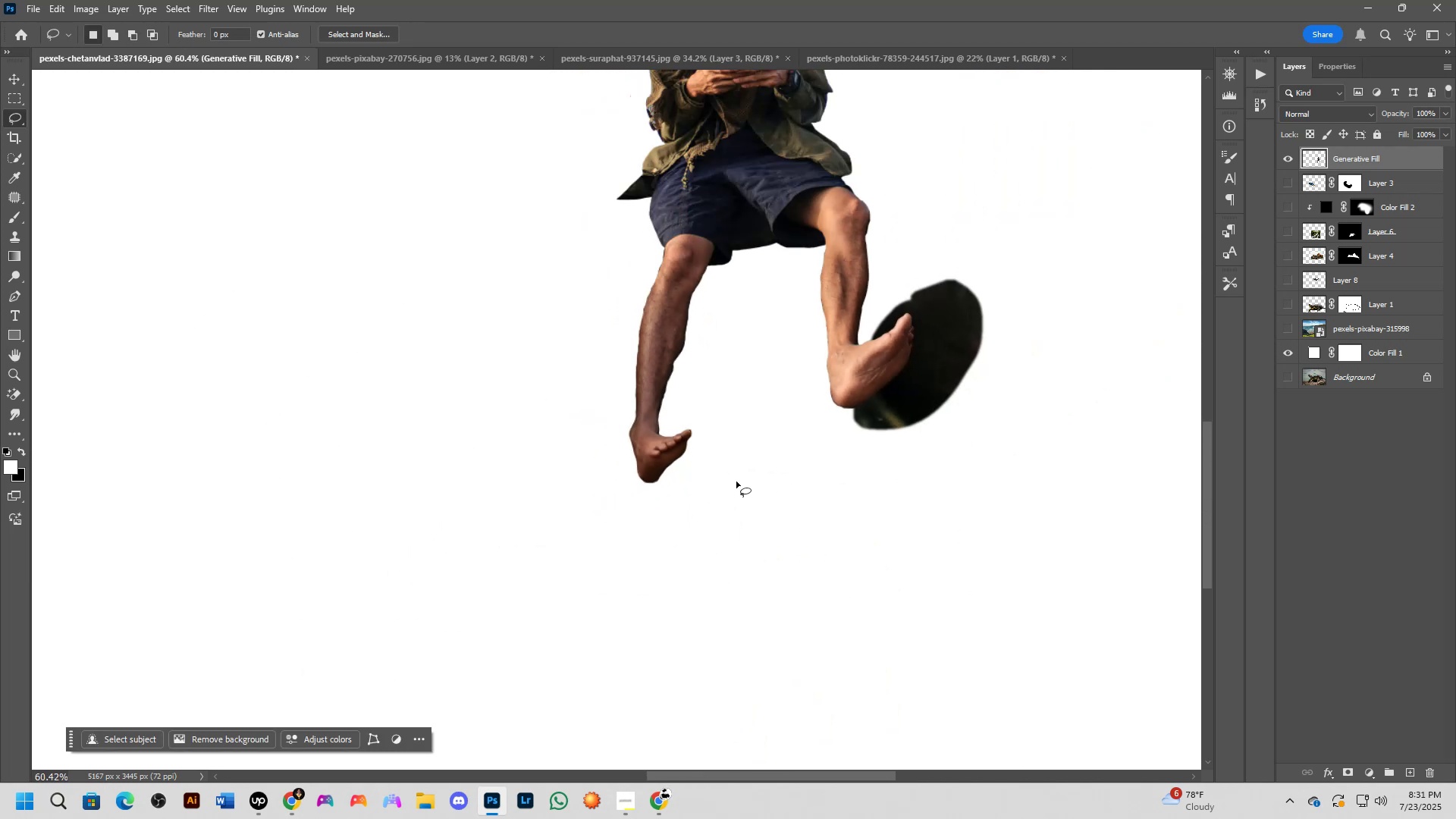 
hold_key(key=Space, duration=0.54)
 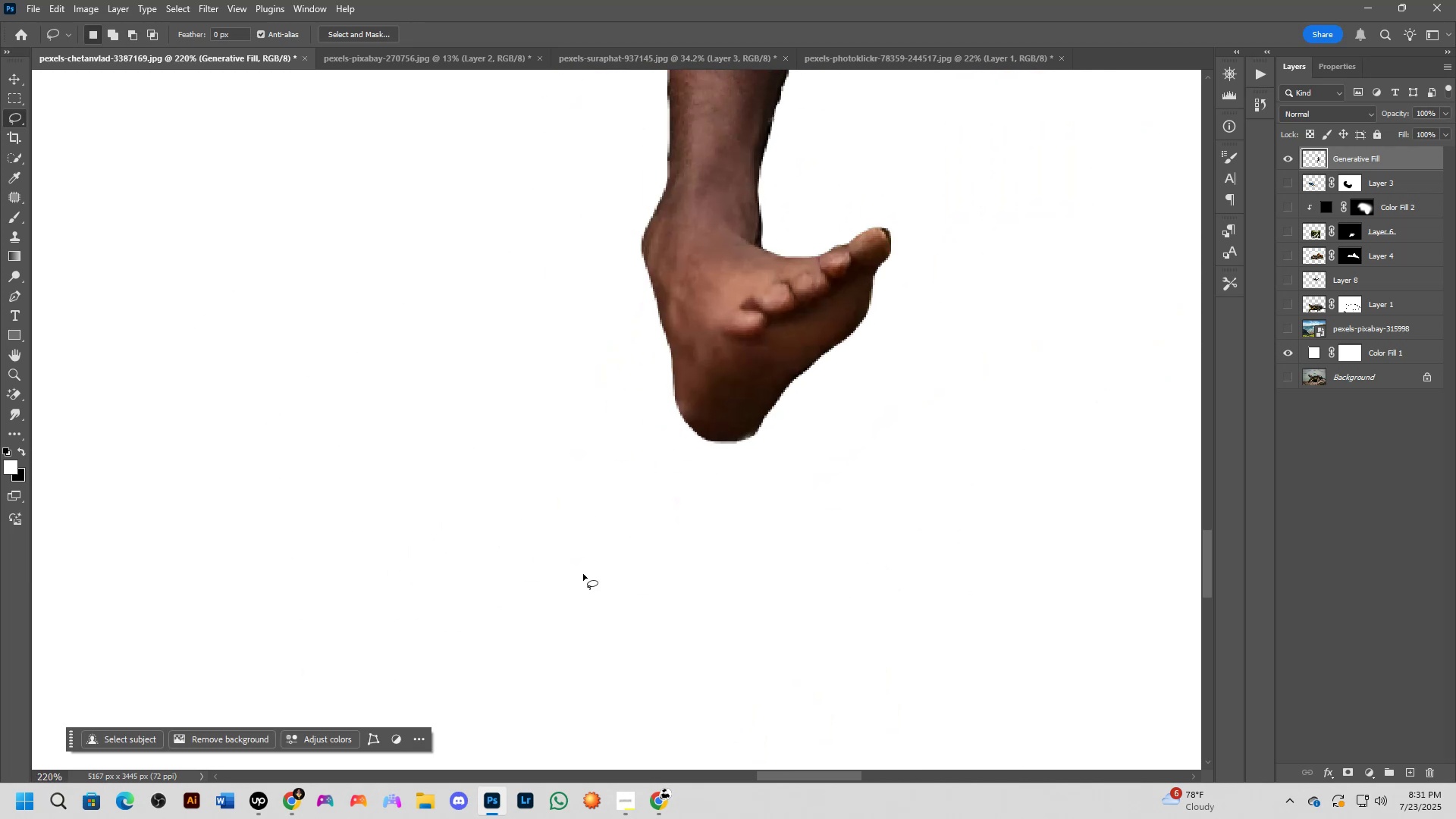 
left_click_drag(start_coordinate=[767, 457], to_coordinate=[636, 557])
 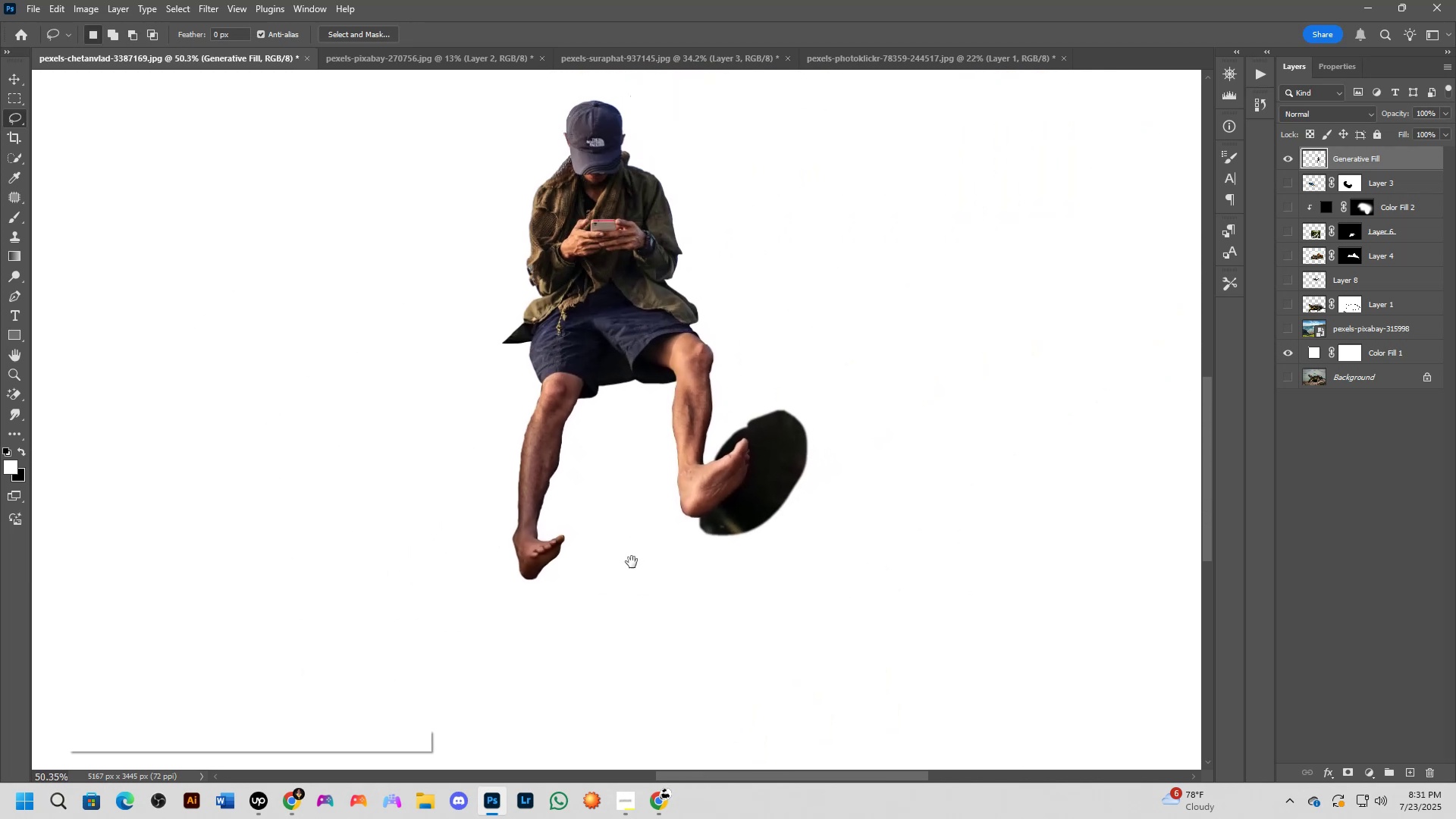 
key(Shift+ShiftLeft)
 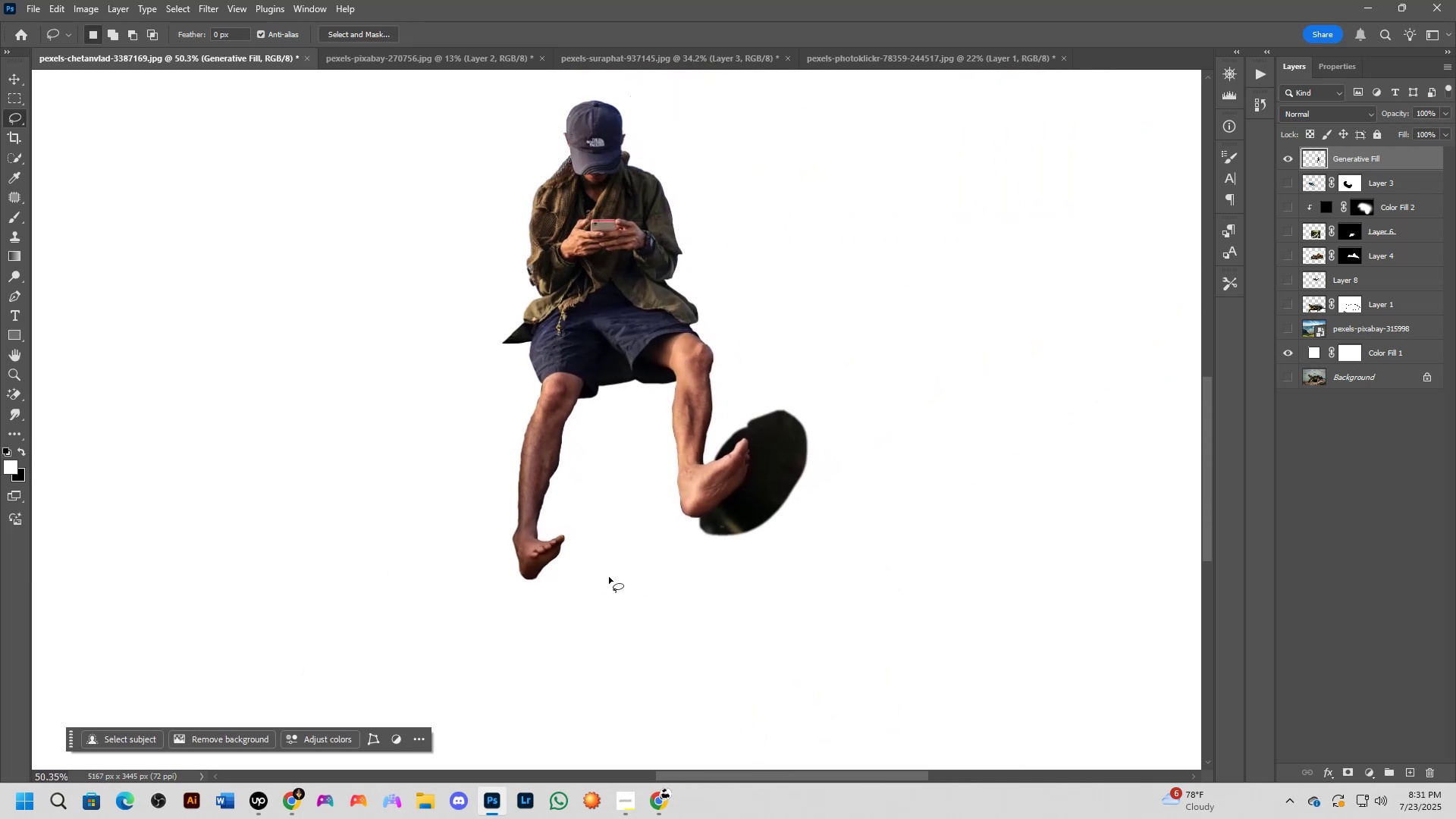 
scroll: coordinate [682, 516], scroll_direction: up, amount: 3.0
 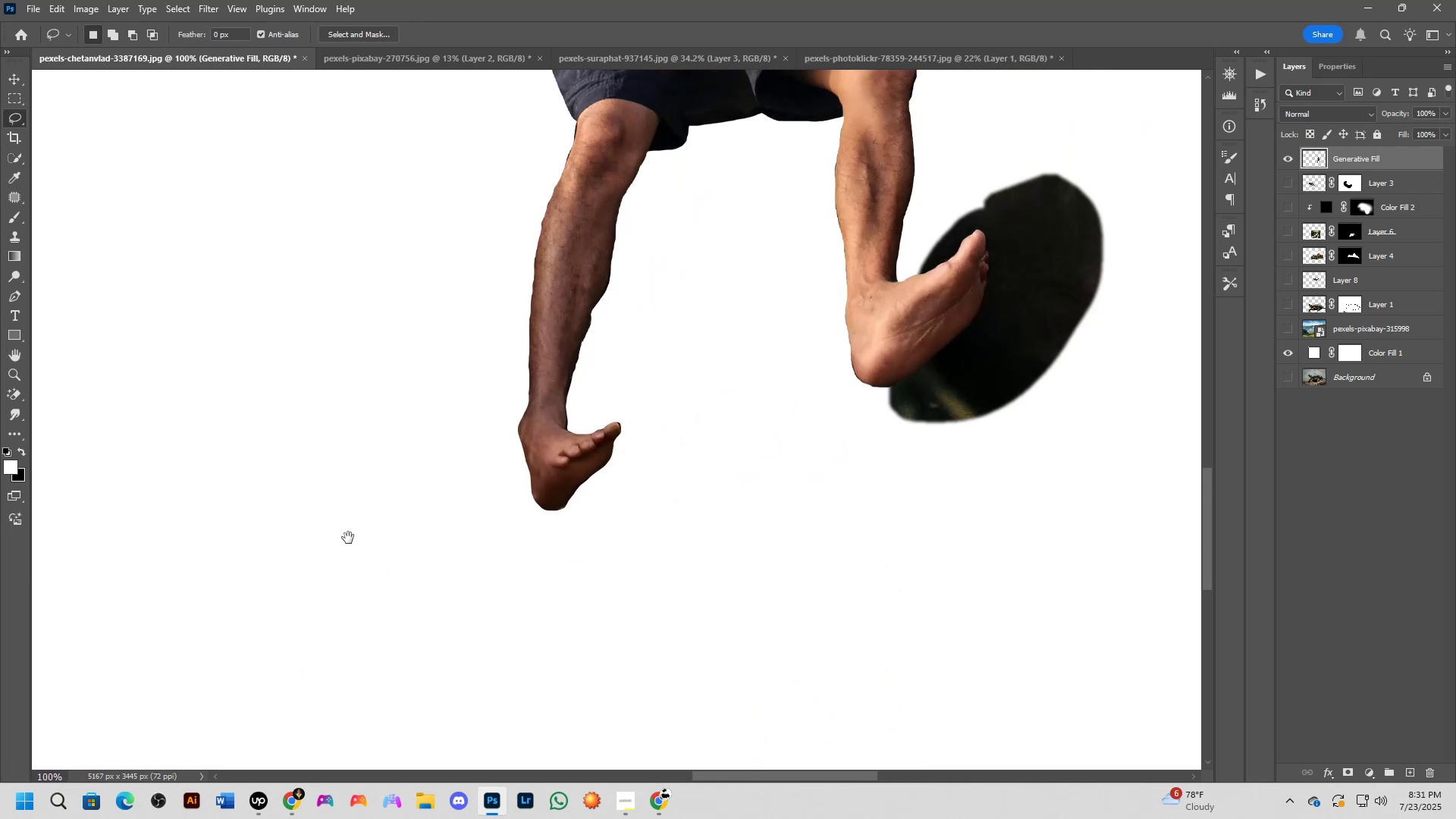 
key(Shift+ShiftLeft)
 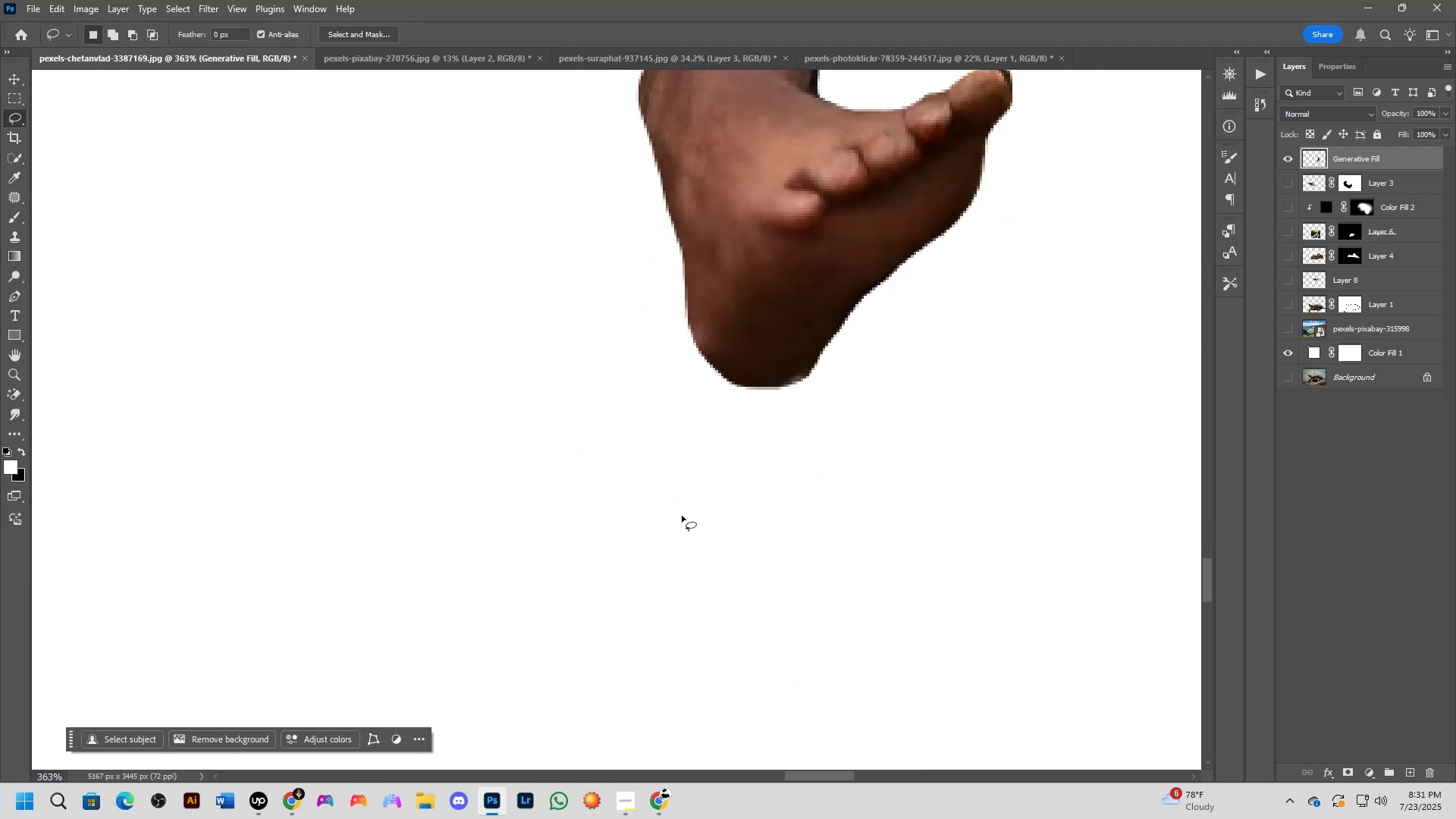 
key(Shift+ShiftLeft)
 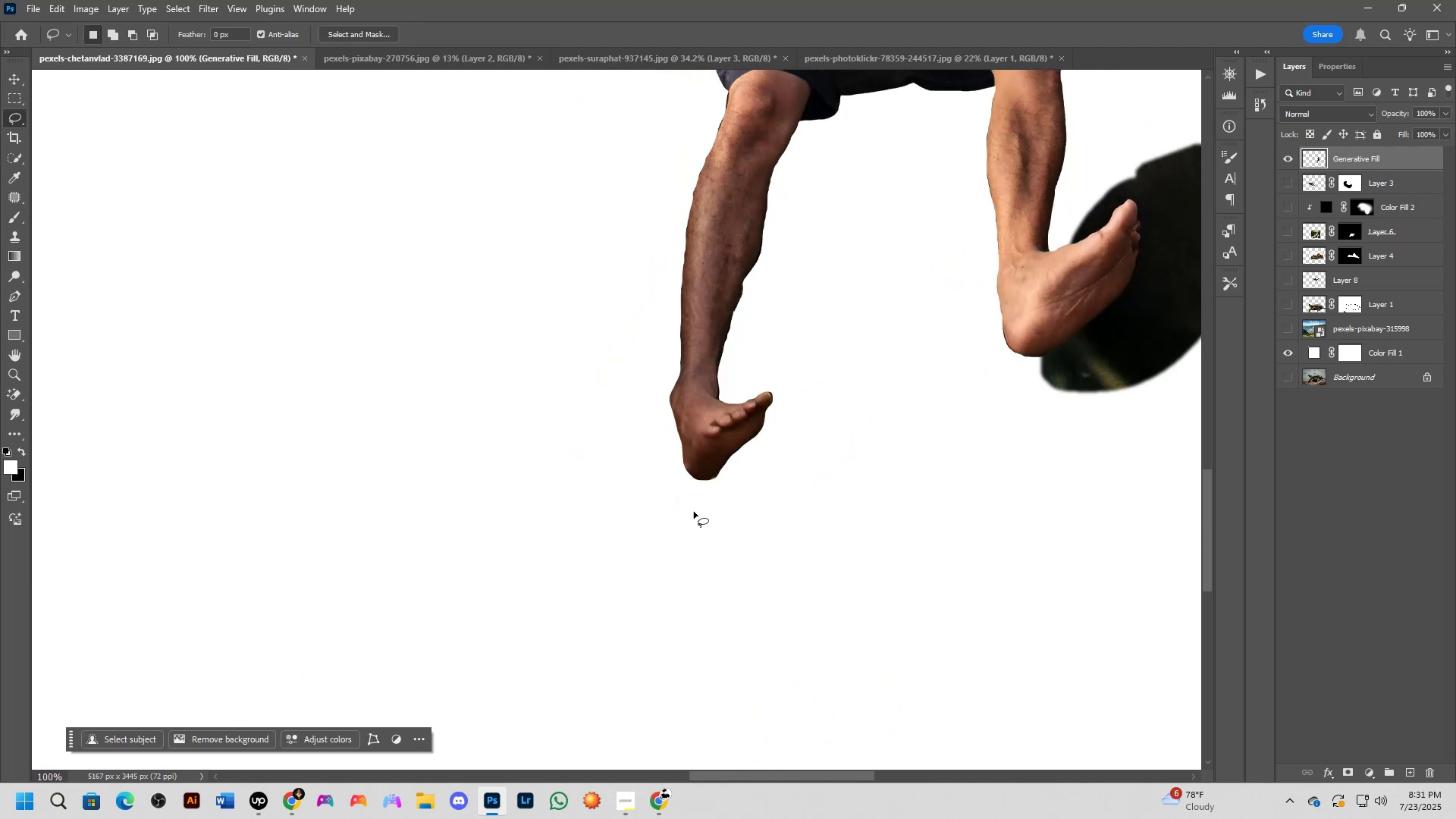 
hold_key(key=Space, duration=0.56)
 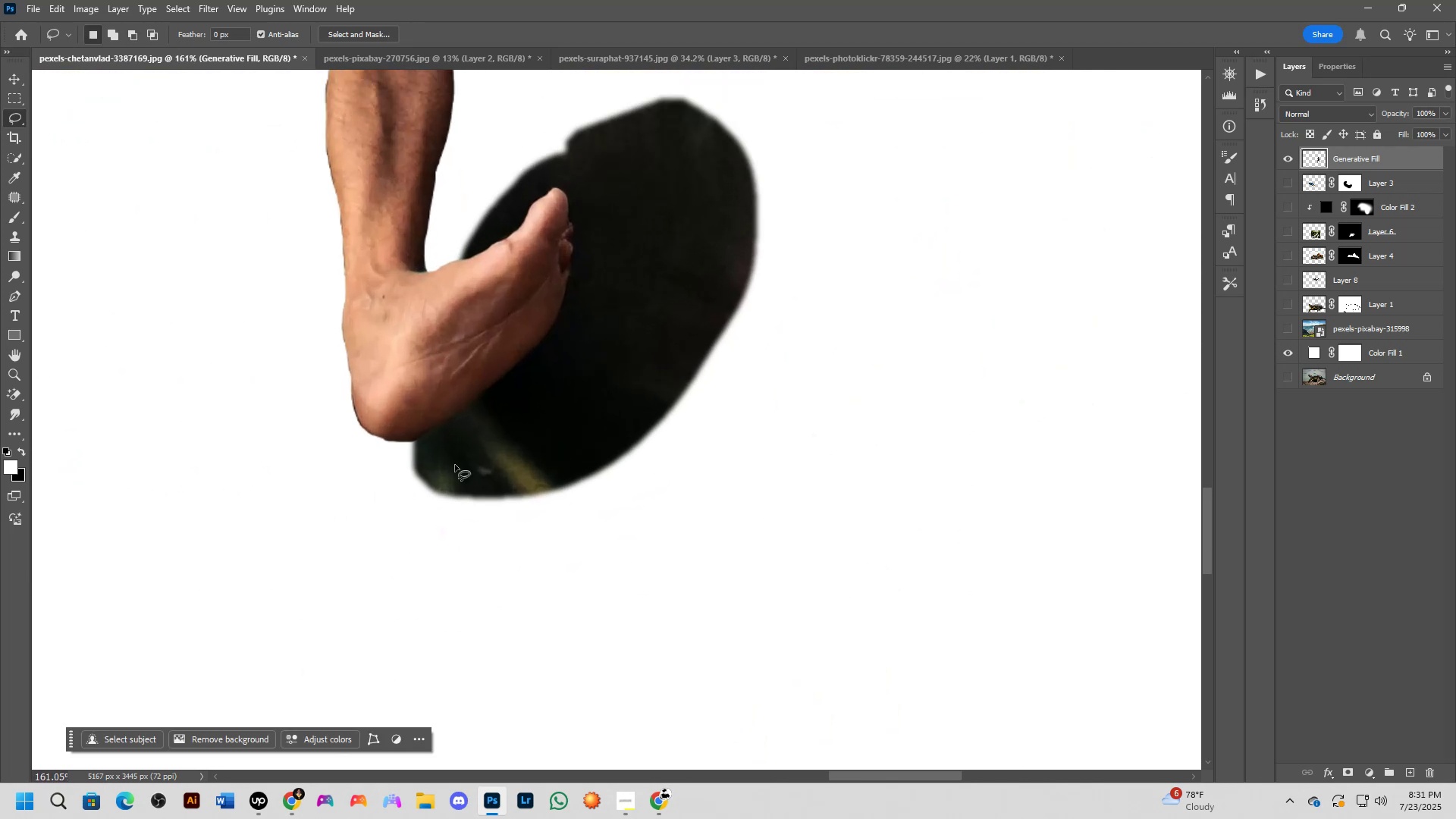 
left_click_drag(start_coordinate=[861, 463], to_coordinate=[297, 545])
 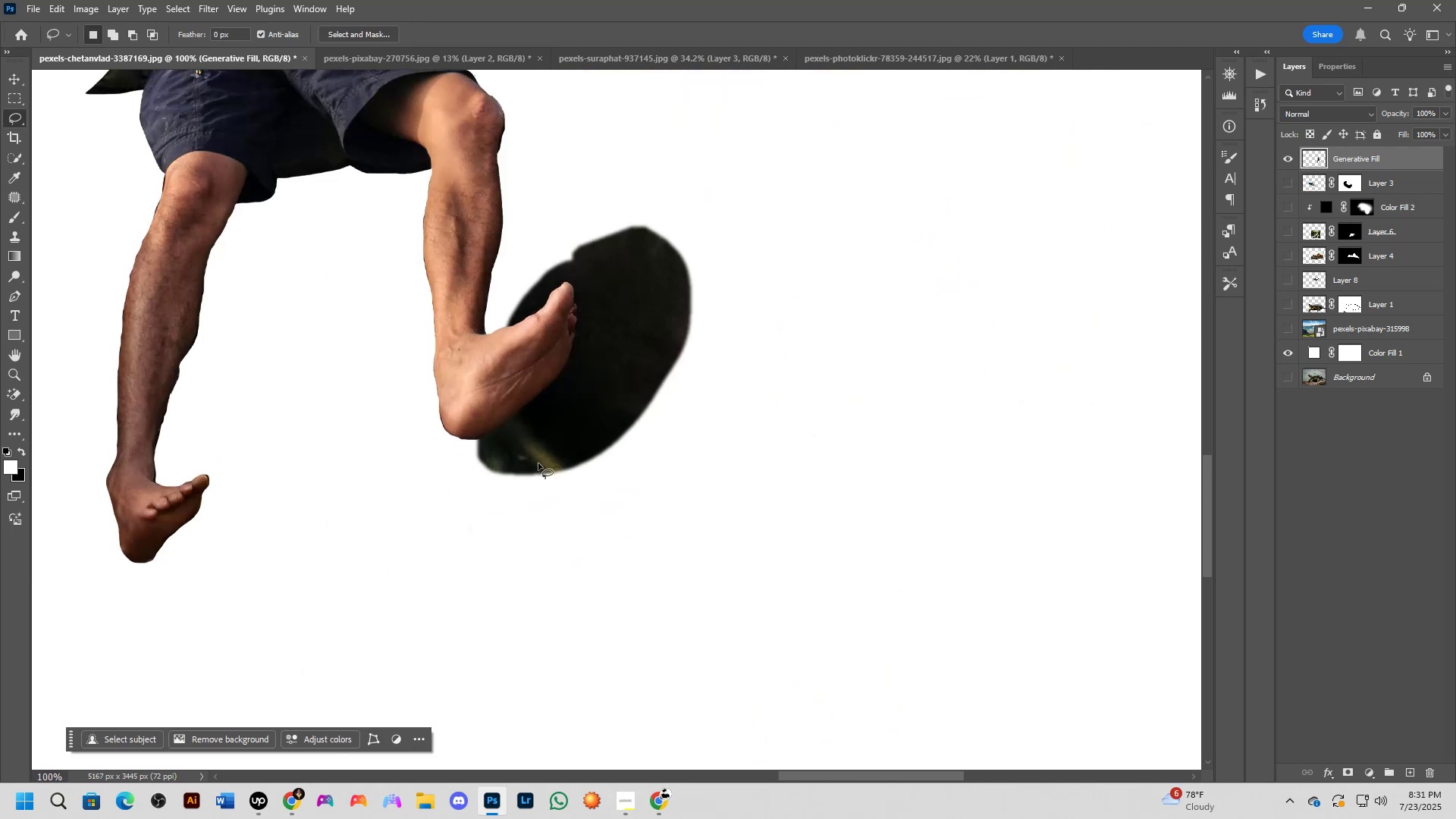 
scroll: coordinate [469, 459], scroll_direction: up, amount: 5.0
 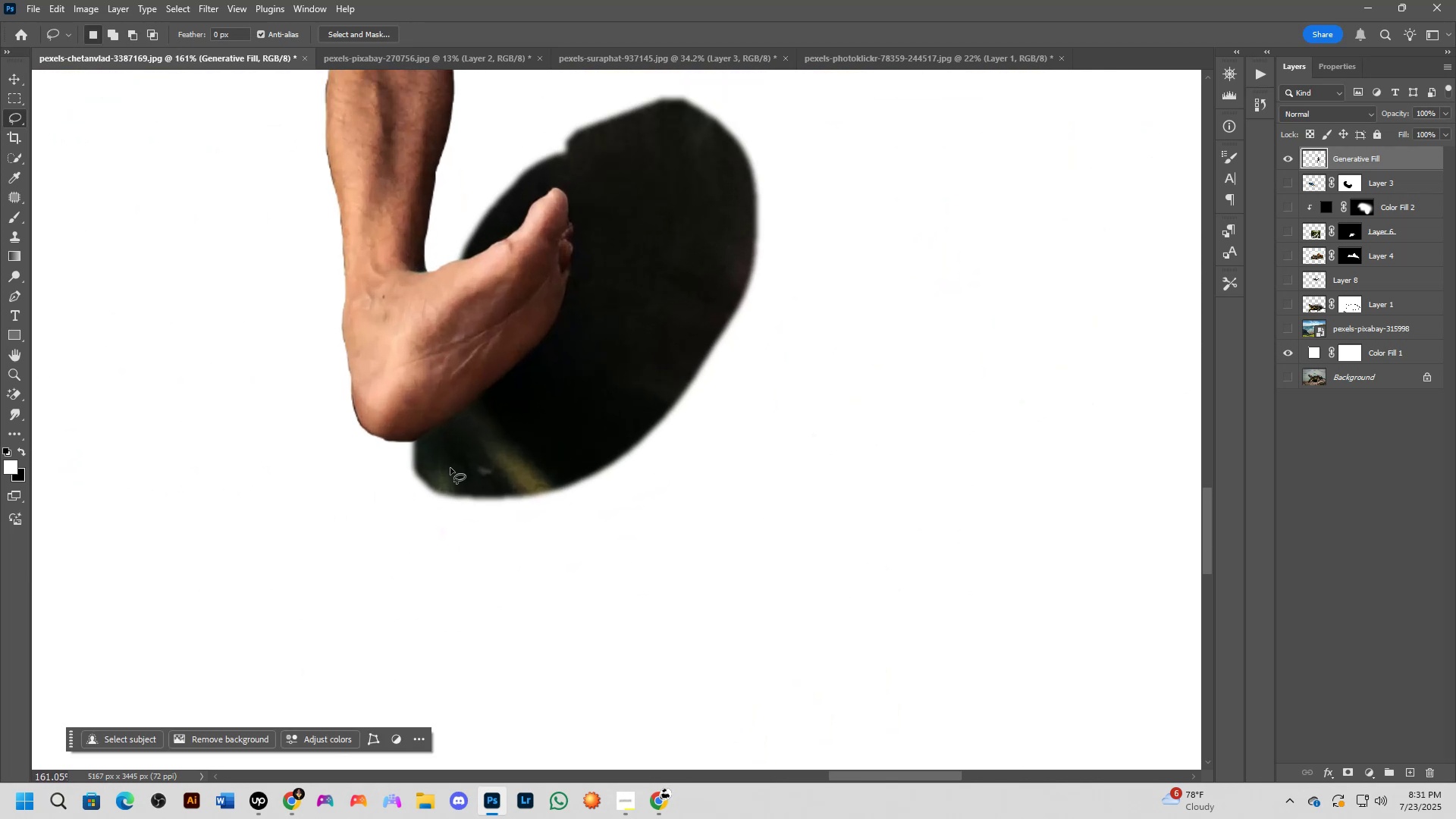 
hold_key(key=Space, duration=0.53)
 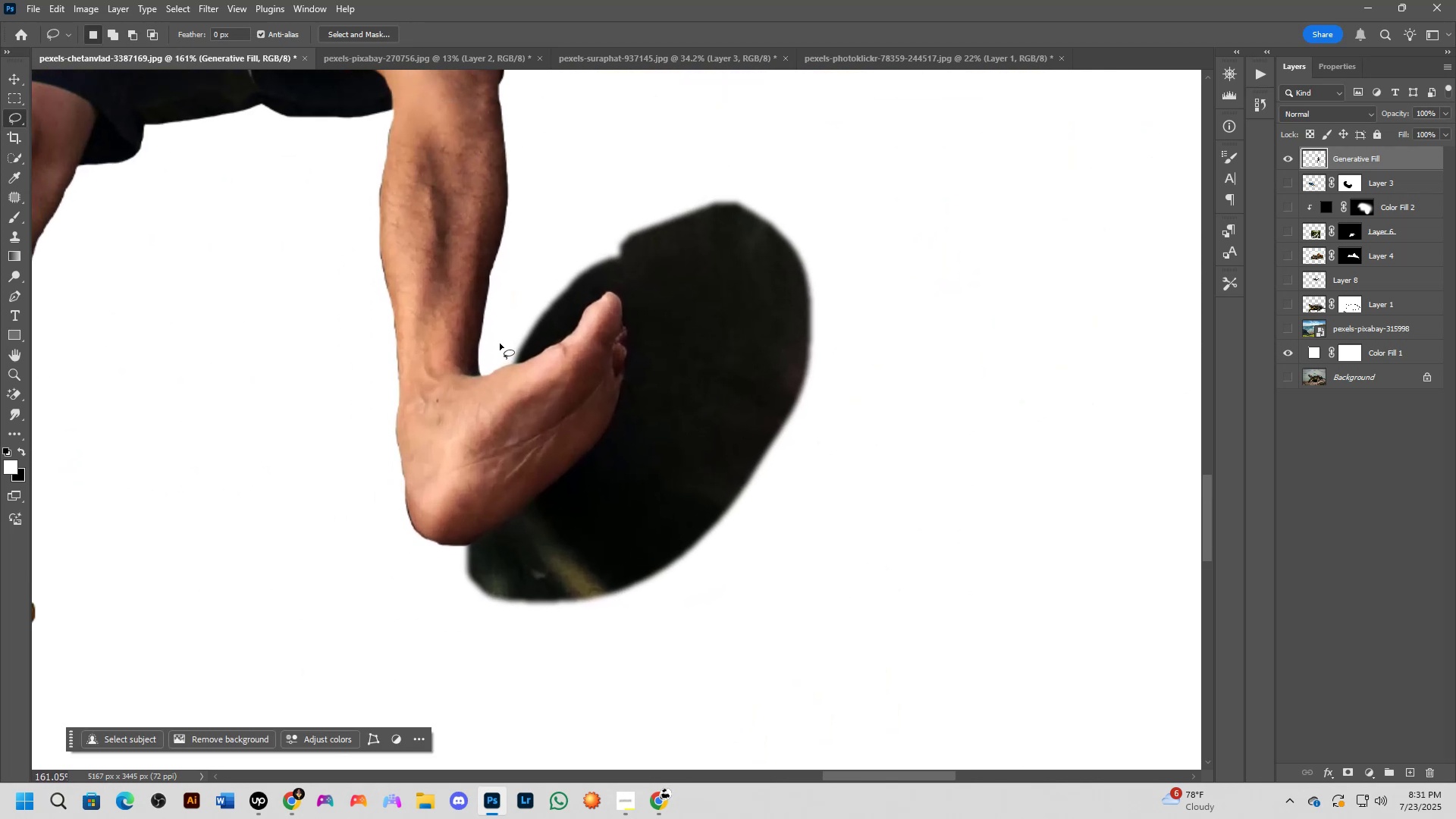 
left_click_drag(start_coordinate=[454, 438], to_coordinate=[508, 542])
 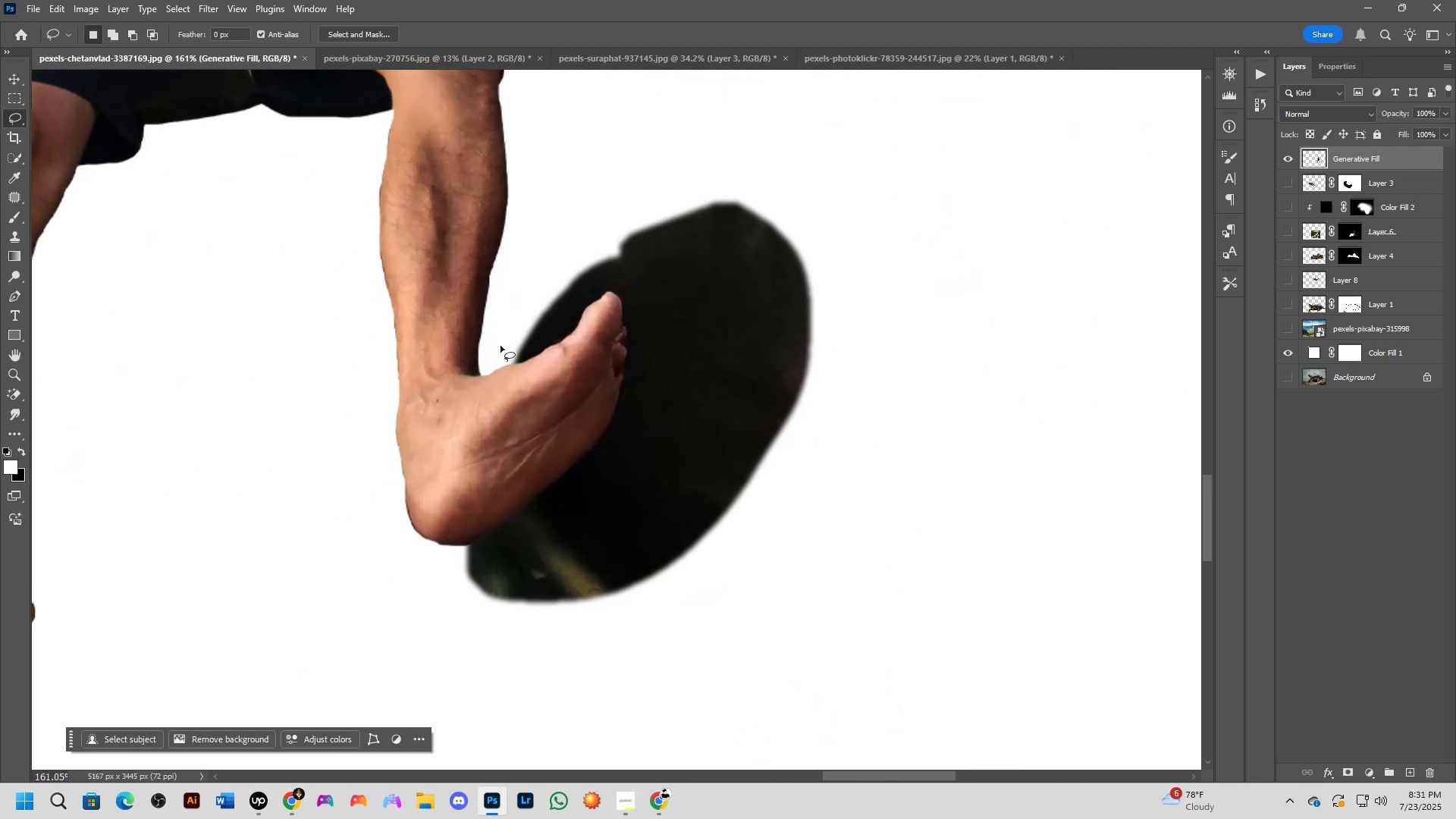 
left_click_drag(start_coordinate=[503, 351], to_coordinate=[527, 298])
 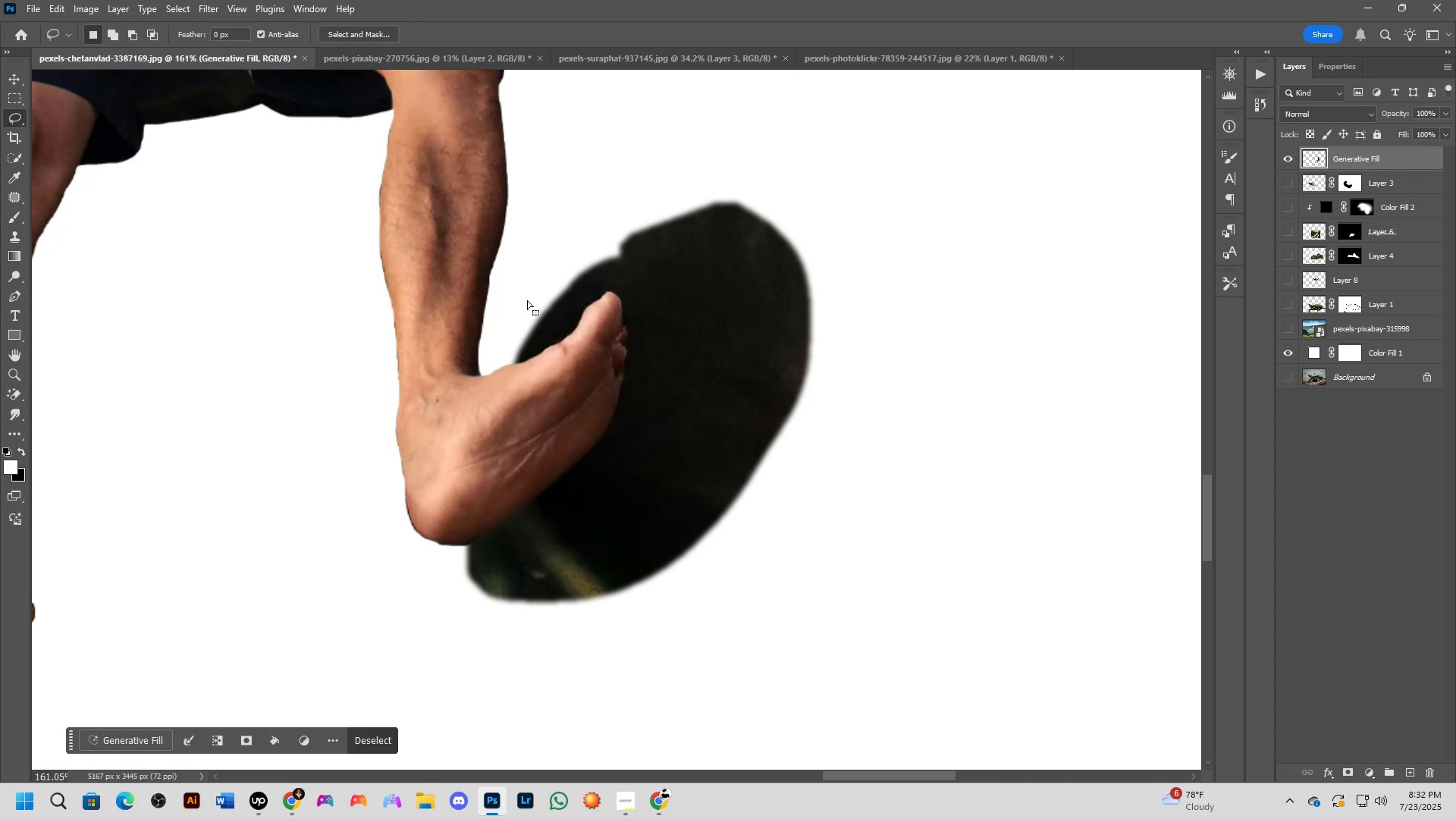 
key(Control+ControlLeft)
 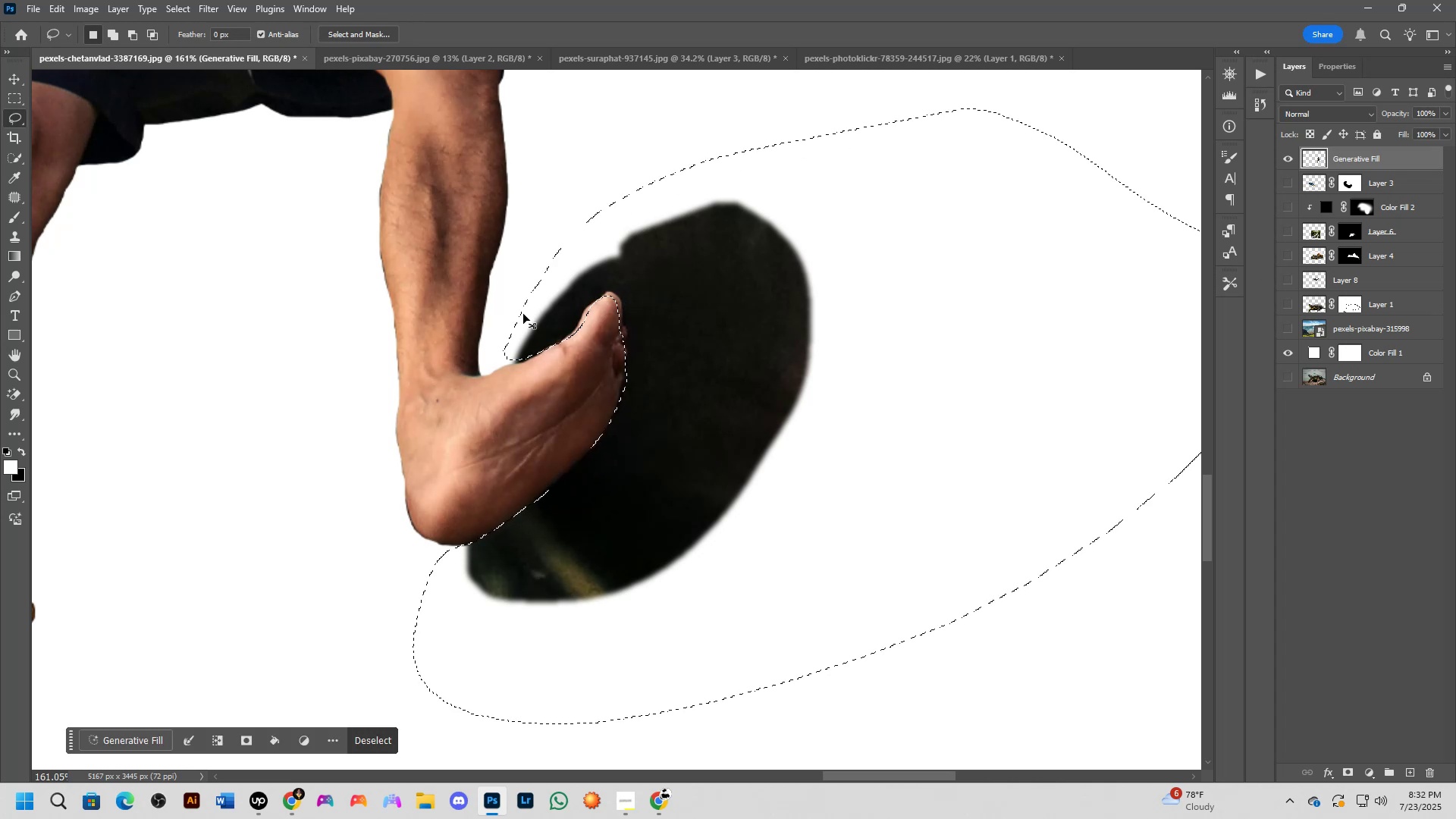 
key(Control+X)
 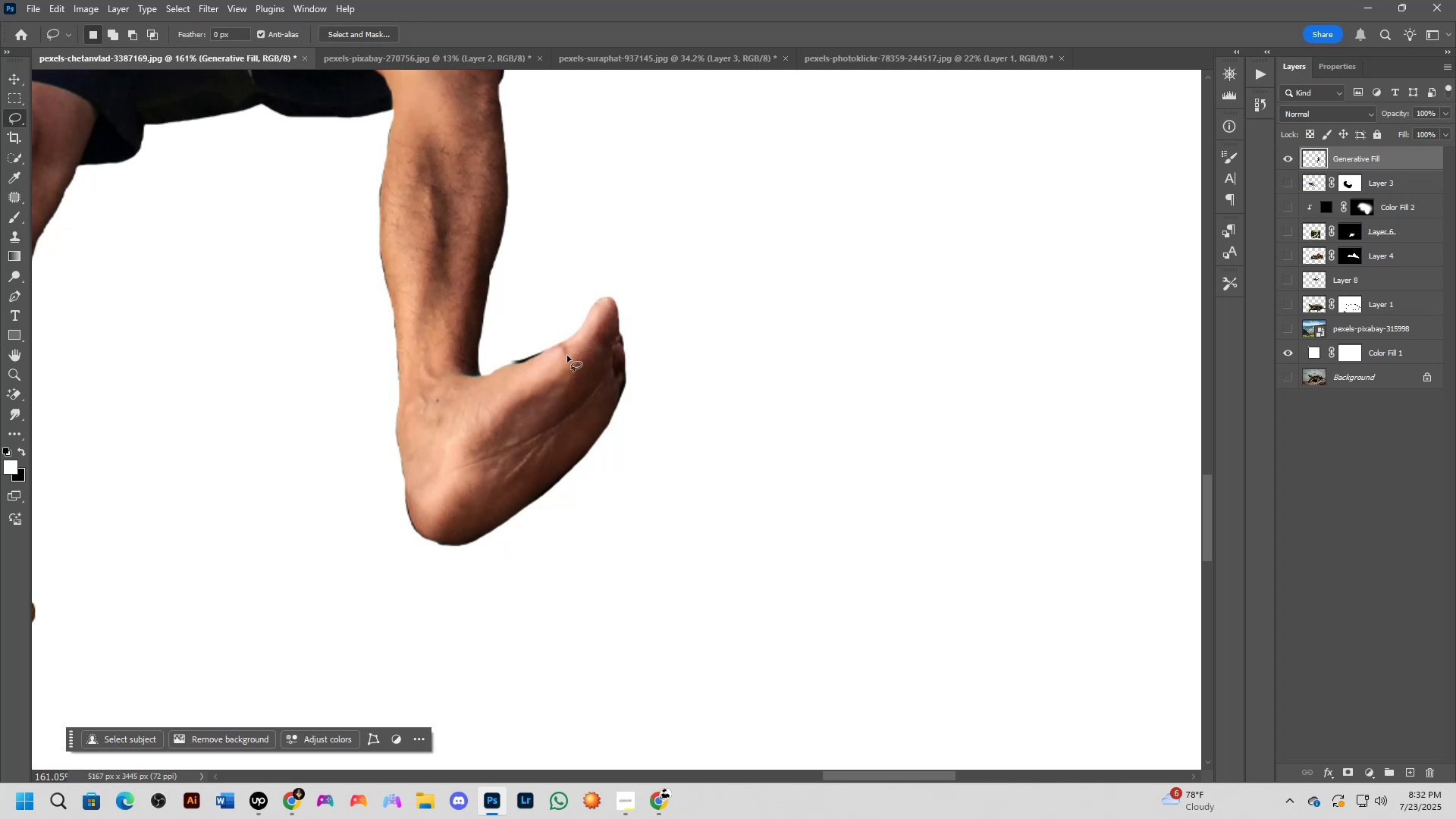 
scroll: coordinate [556, 377], scroll_direction: up, amount: 2.0
 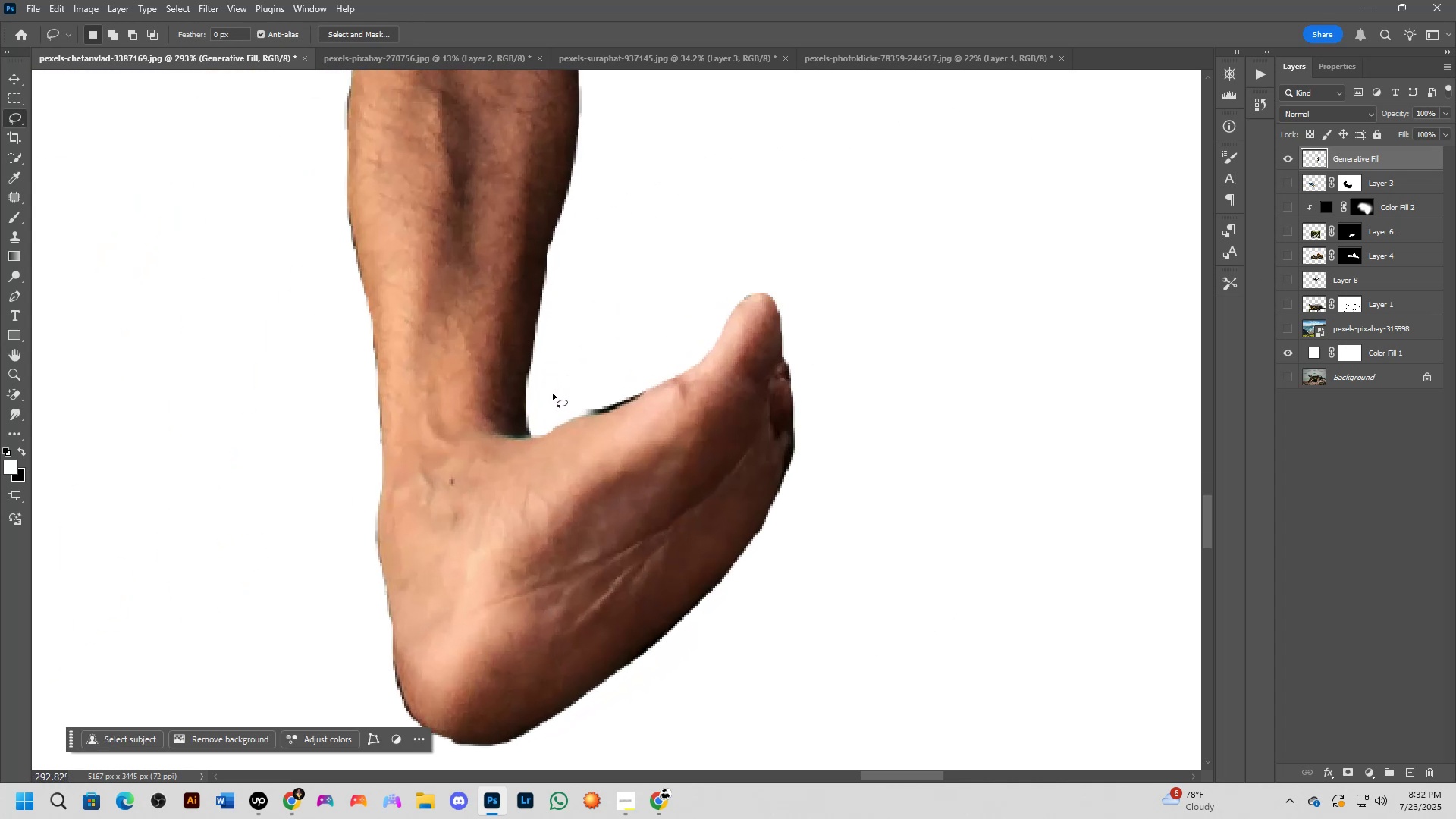 
key(Shift+ShiftLeft)
 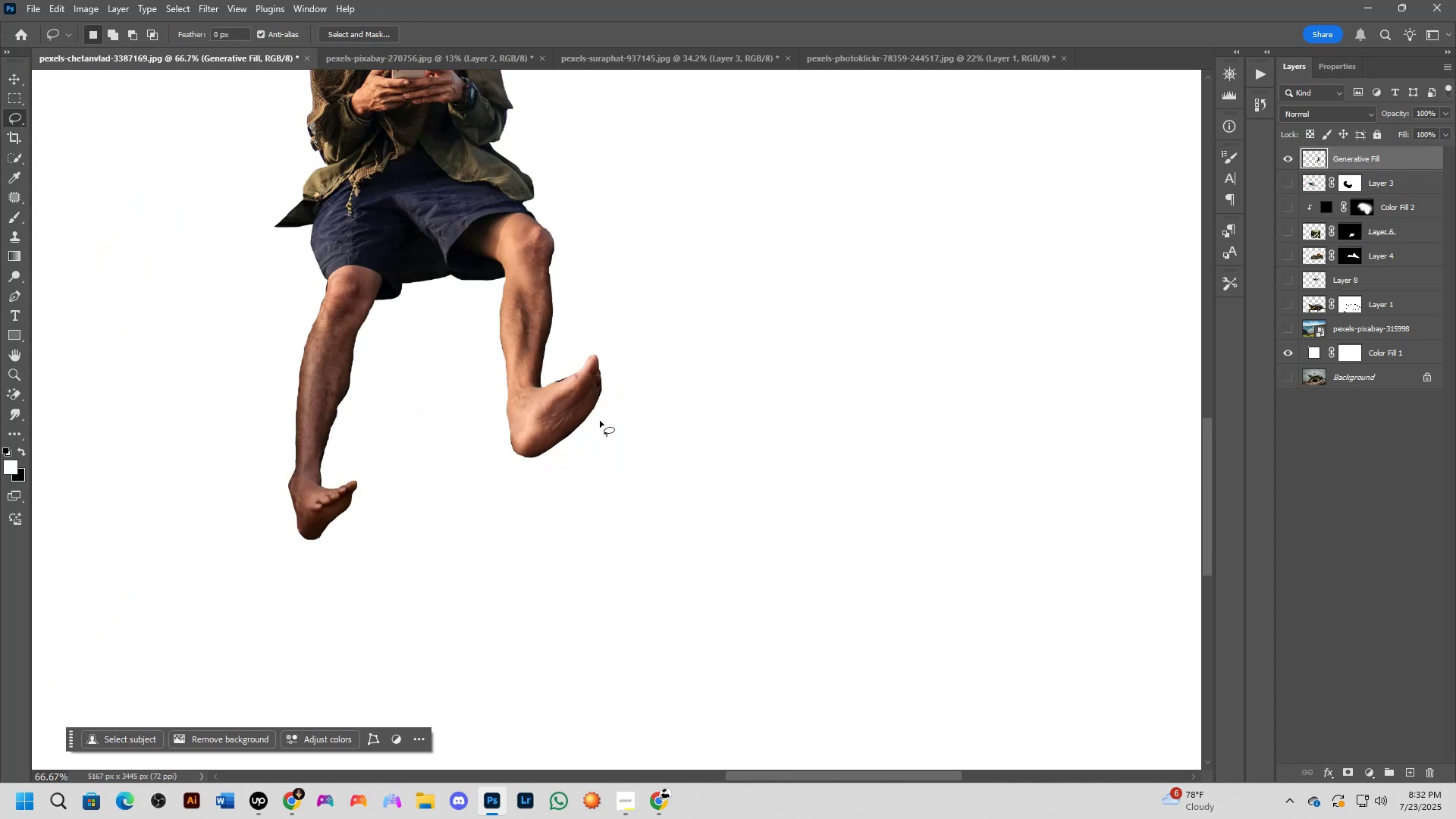 
key(Shift+ShiftLeft)
 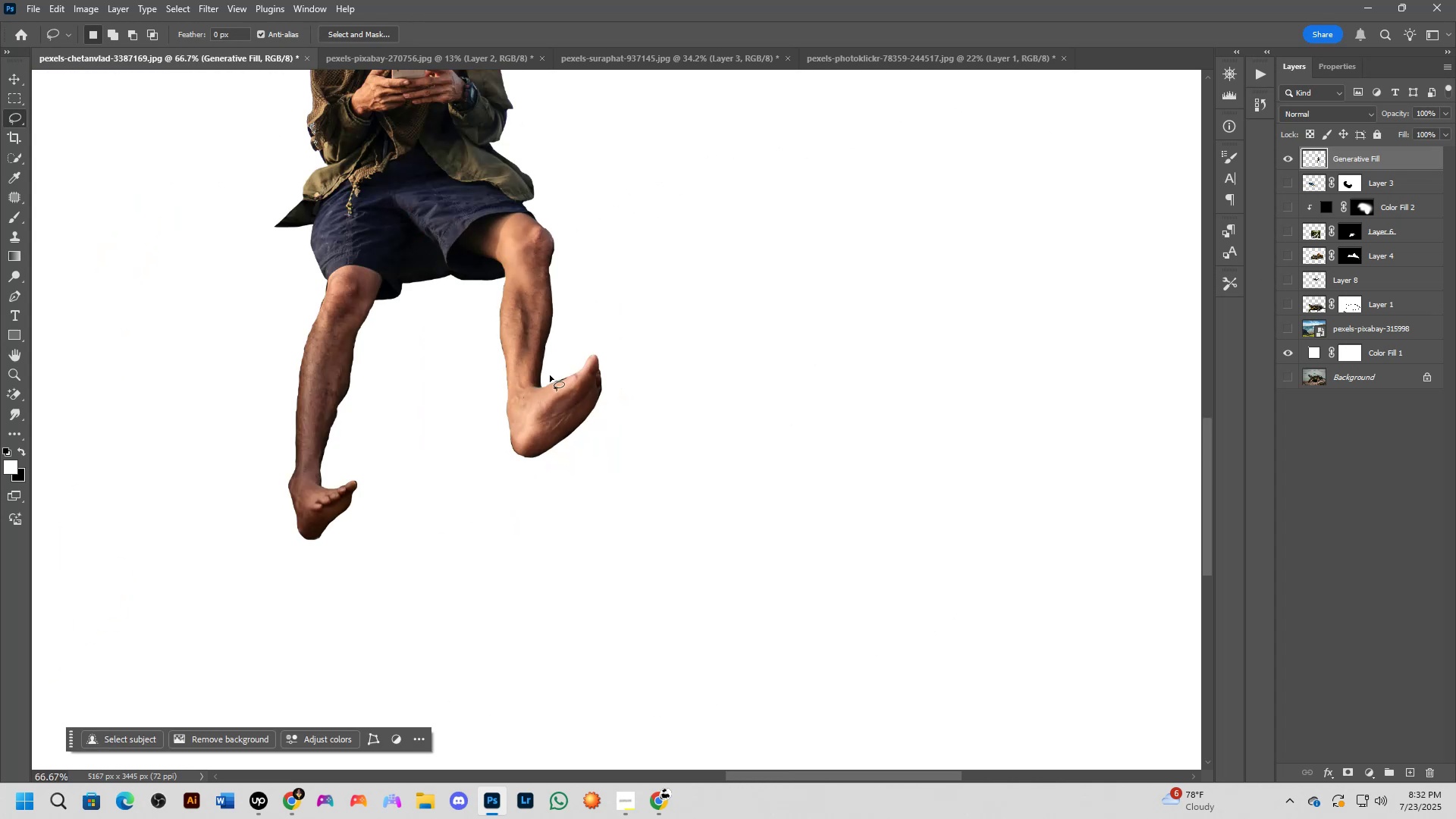 
key(Shift+ShiftLeft)
 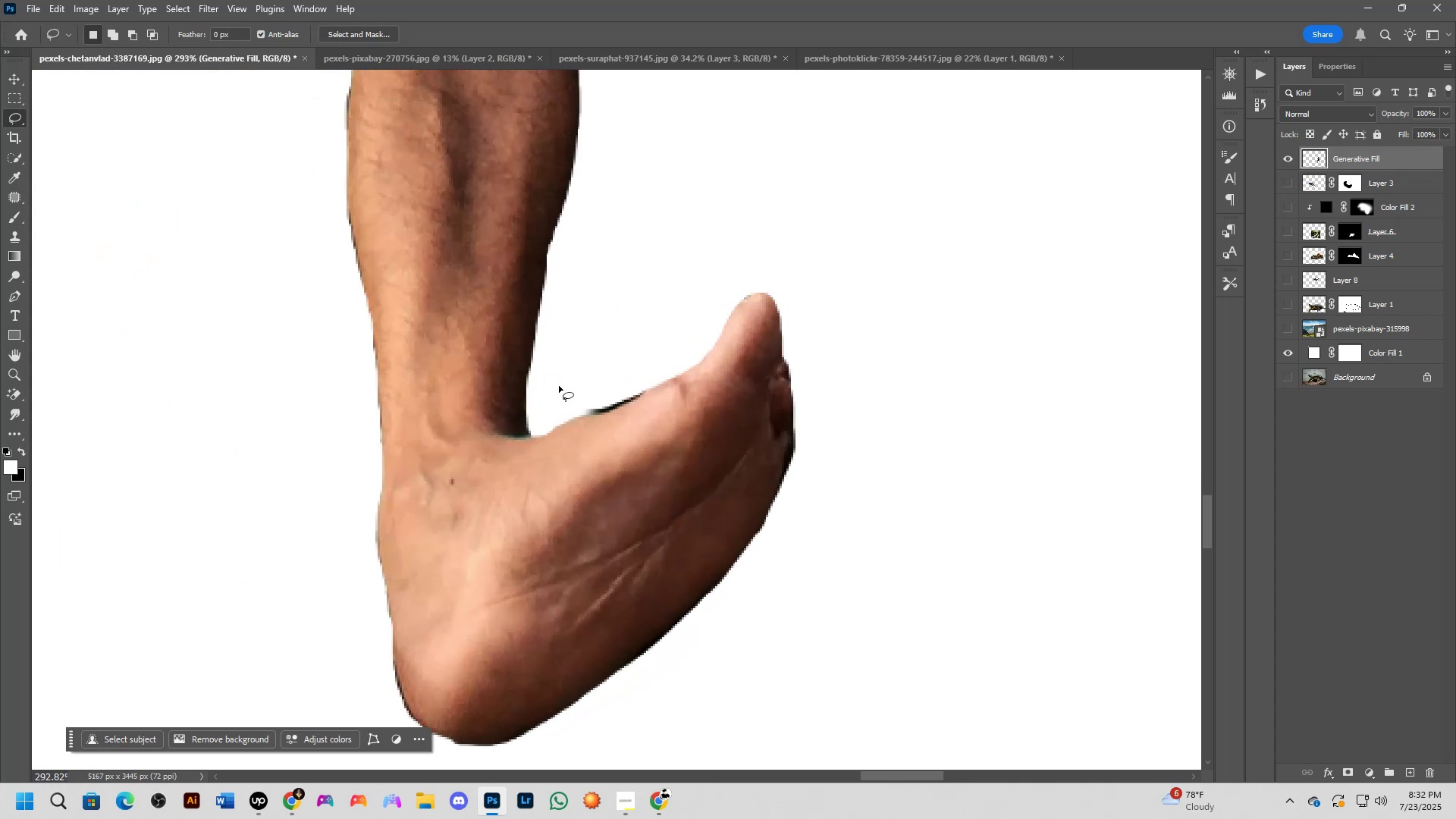 
key(Shift+ShiftLeft)
 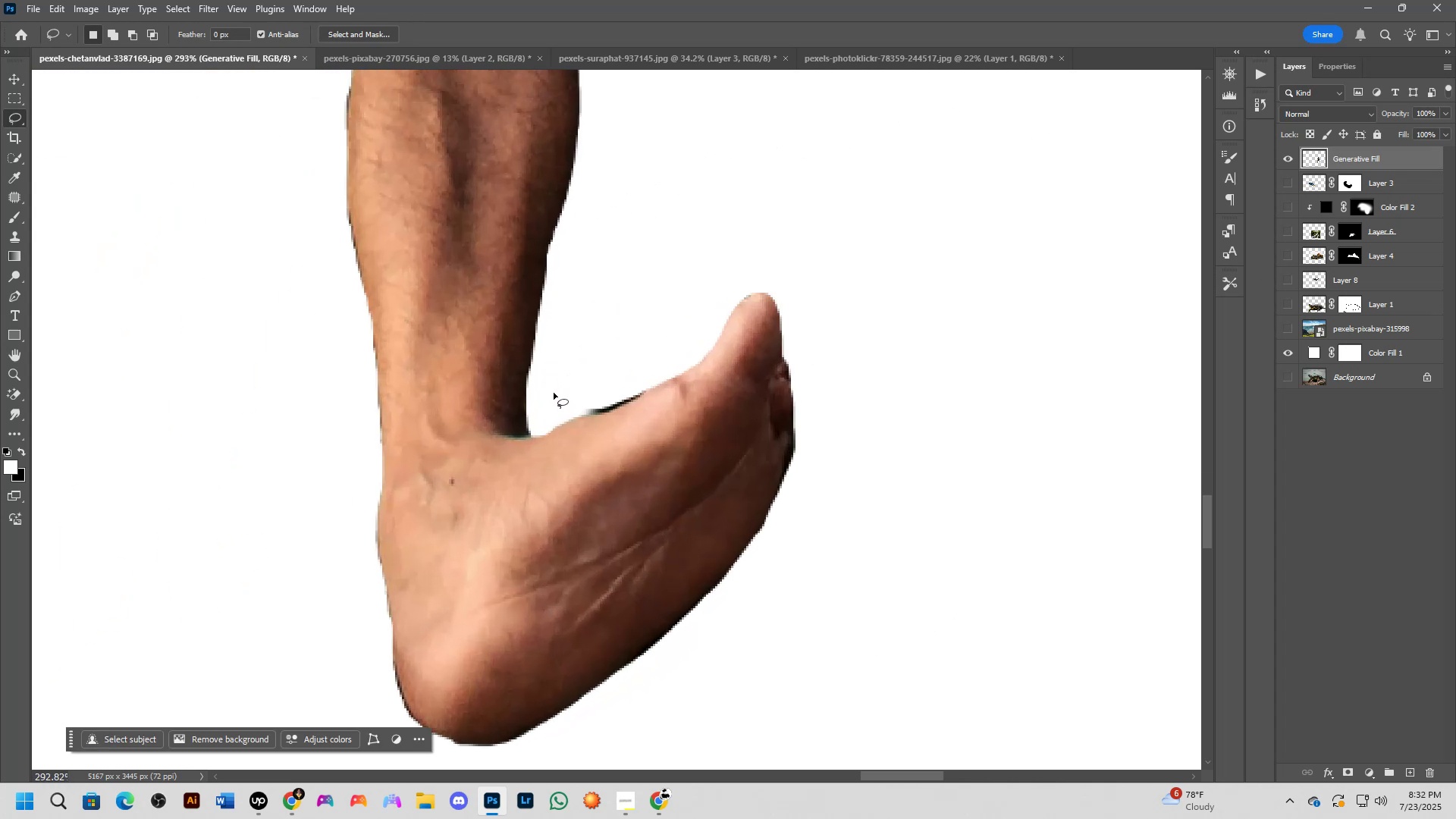 
left_click_drag(start_coordinate=[548, 399], to_coordinate=[702, 311])
 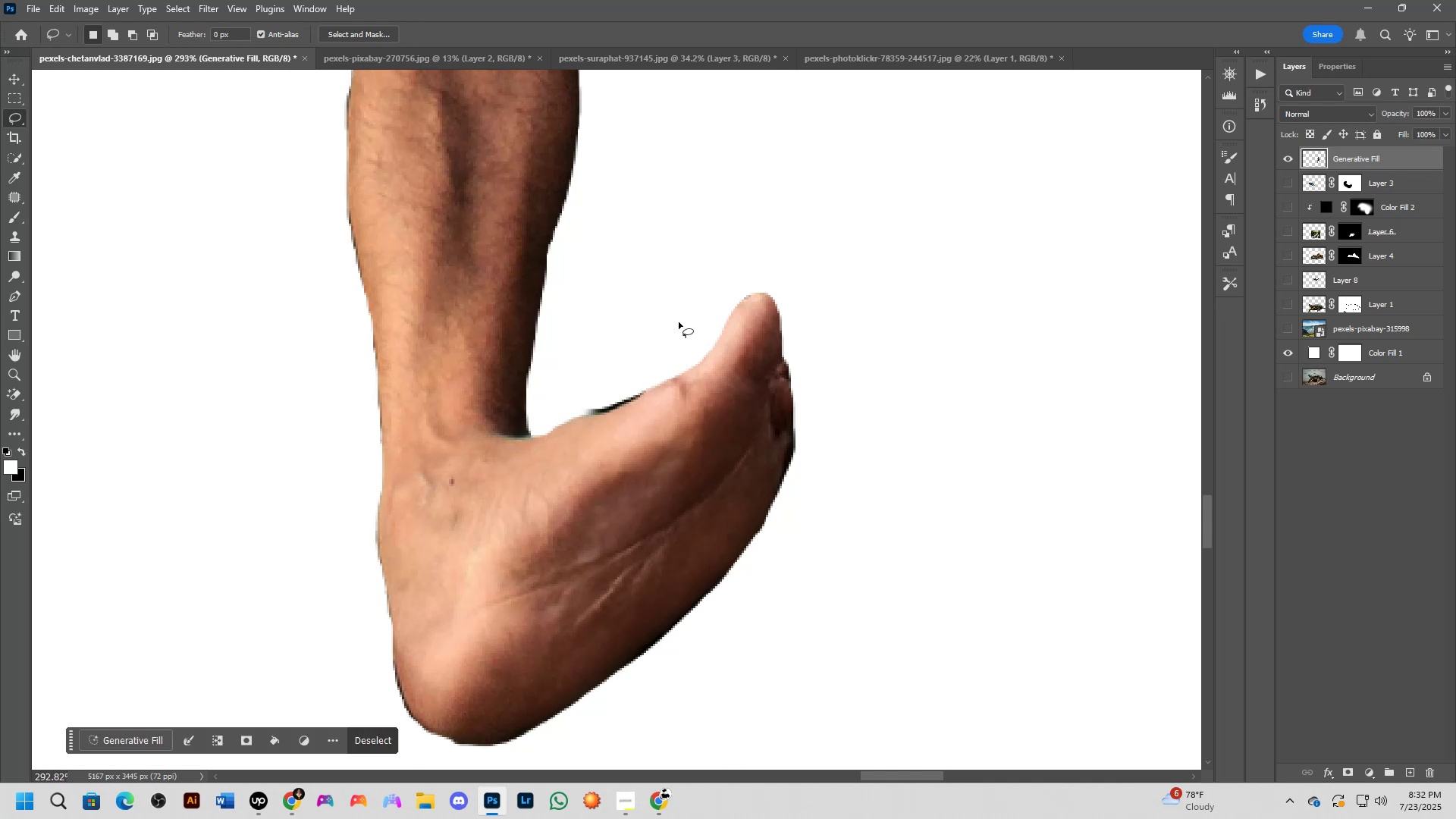 
key(Control+ControlLeft)
 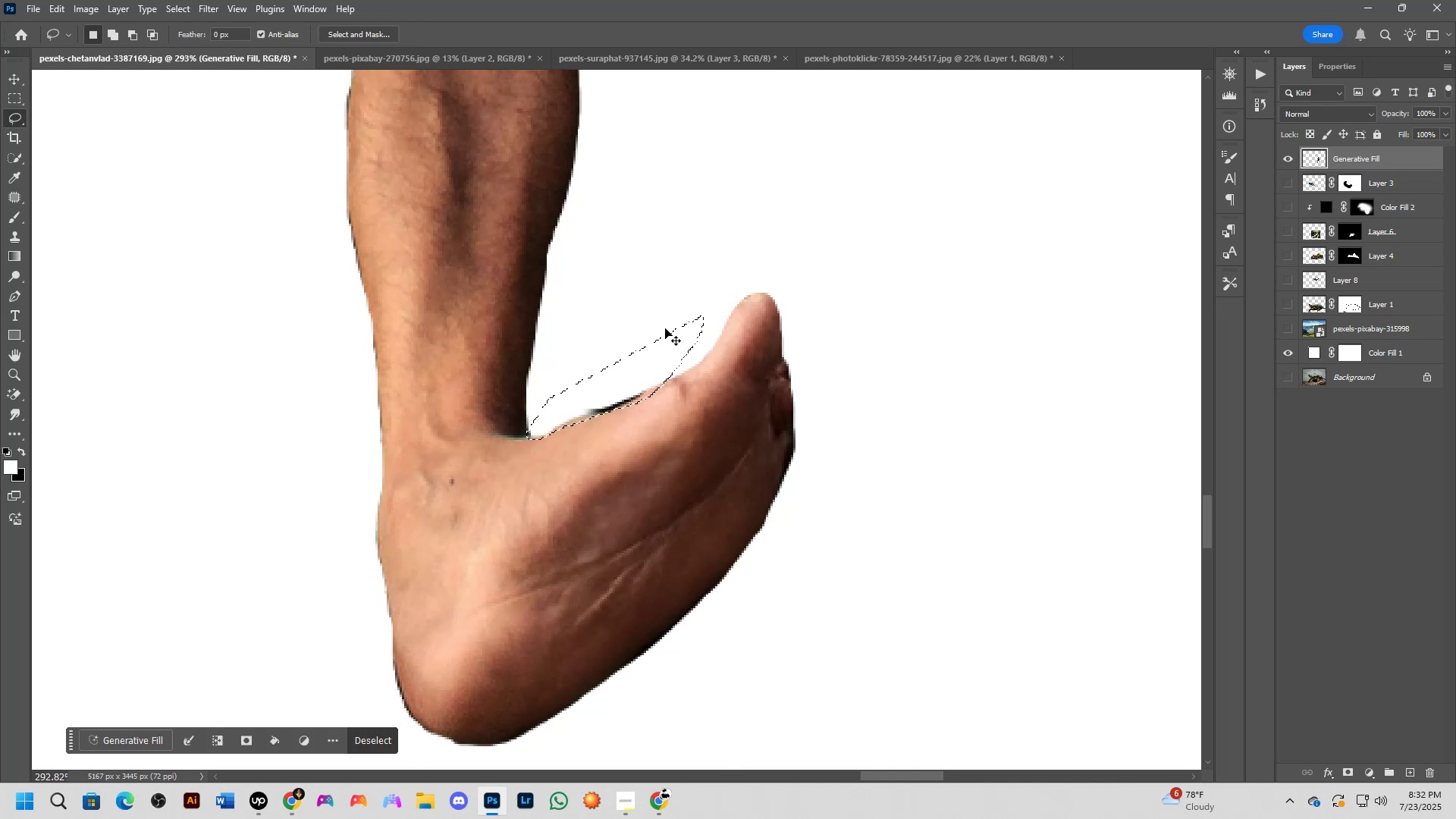 
key(Control+X)
 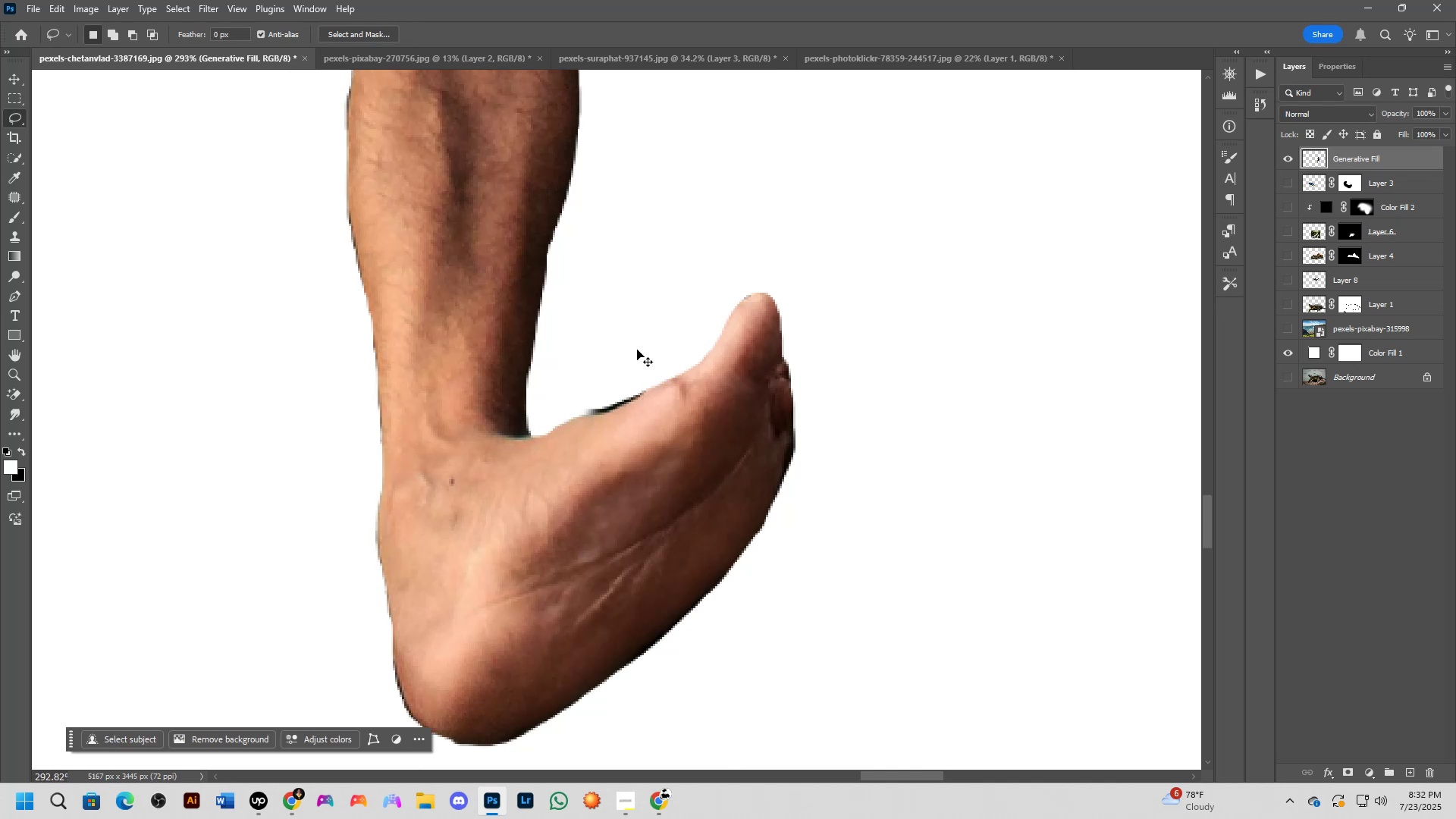 
scroll: coordinate [579, 467], scroll_direction: down, amount: 10.0
 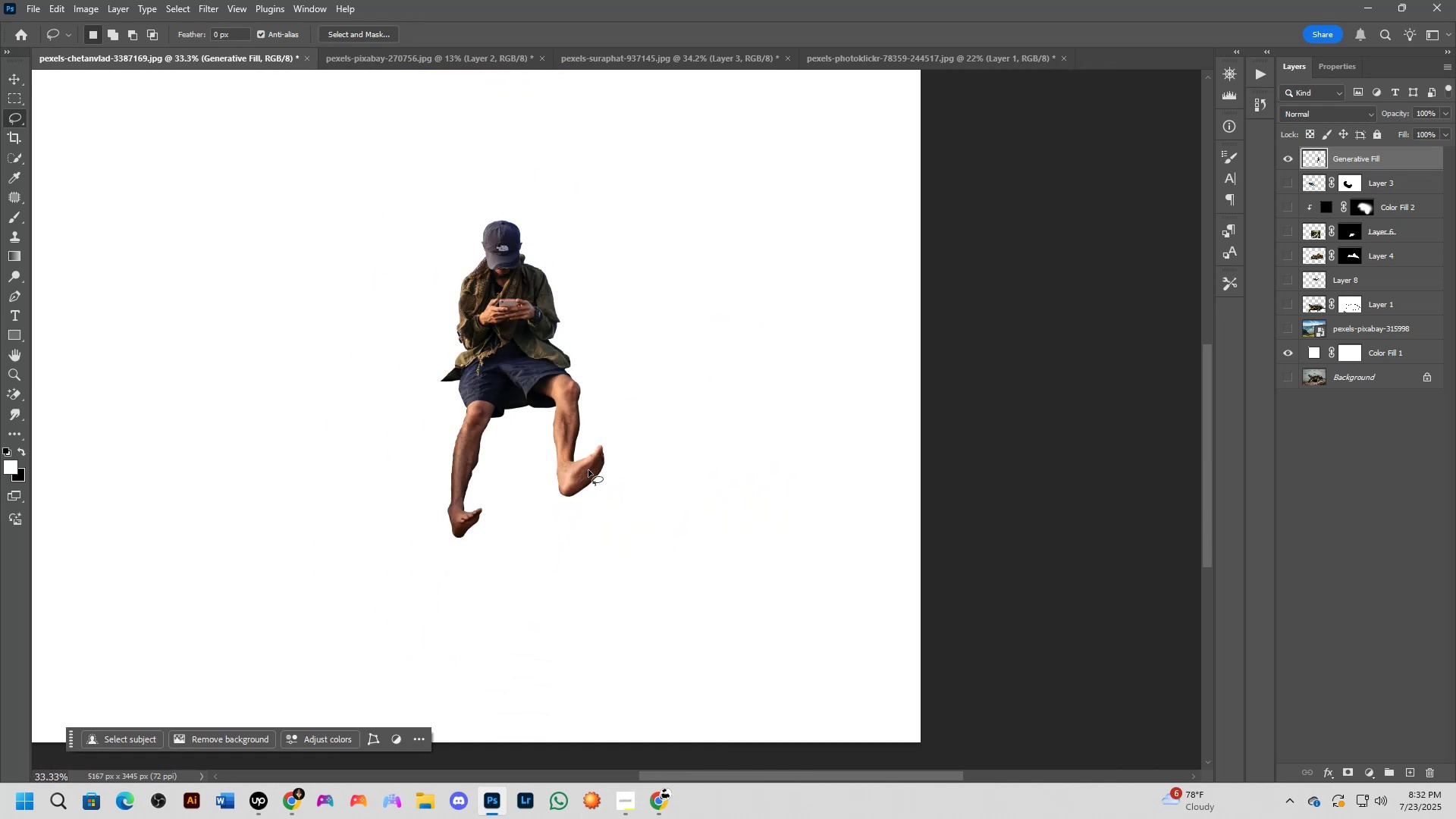 
key(Shift+ShiftLeft)
 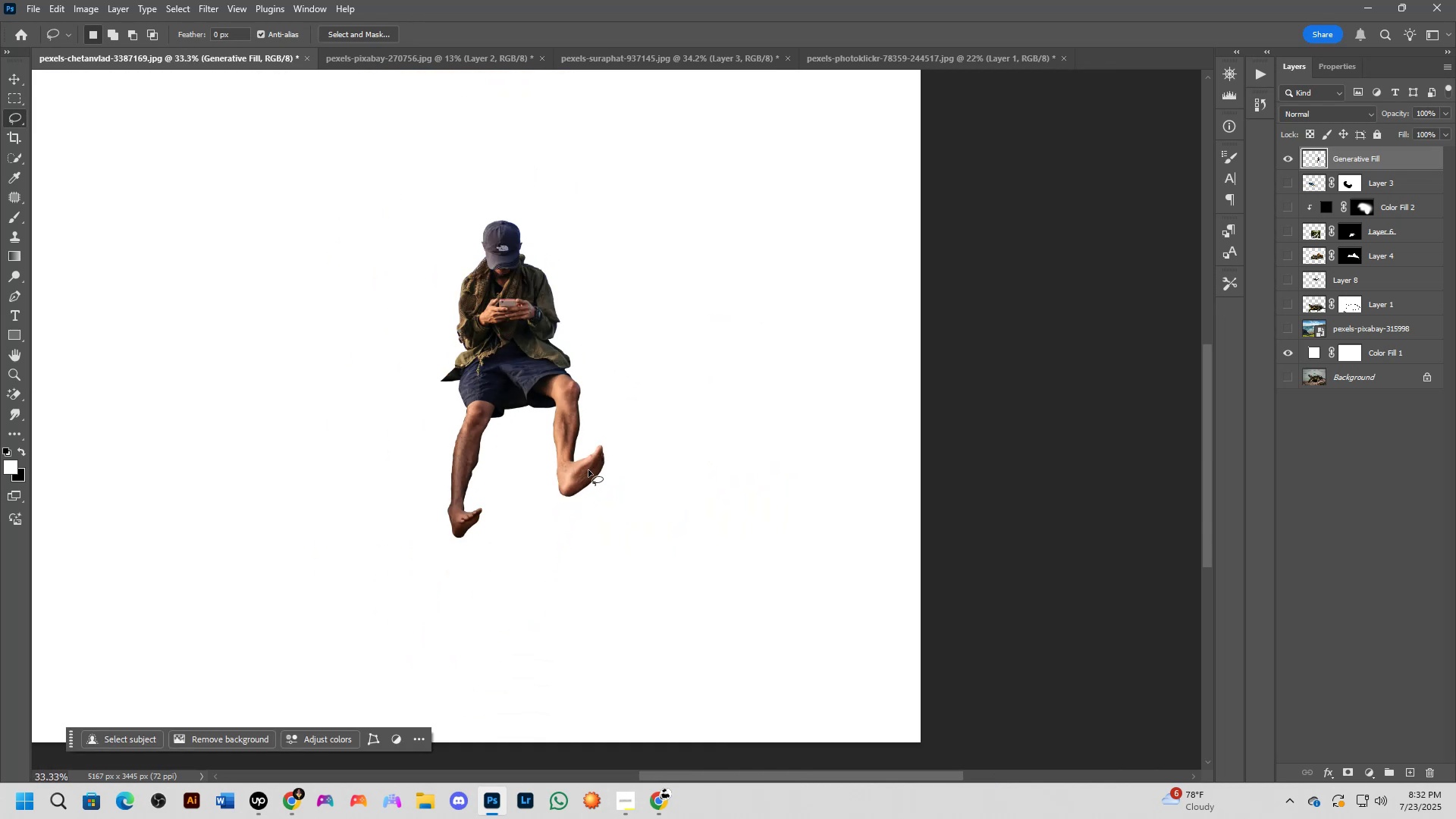 
key(Shift+ShiftLeft)
 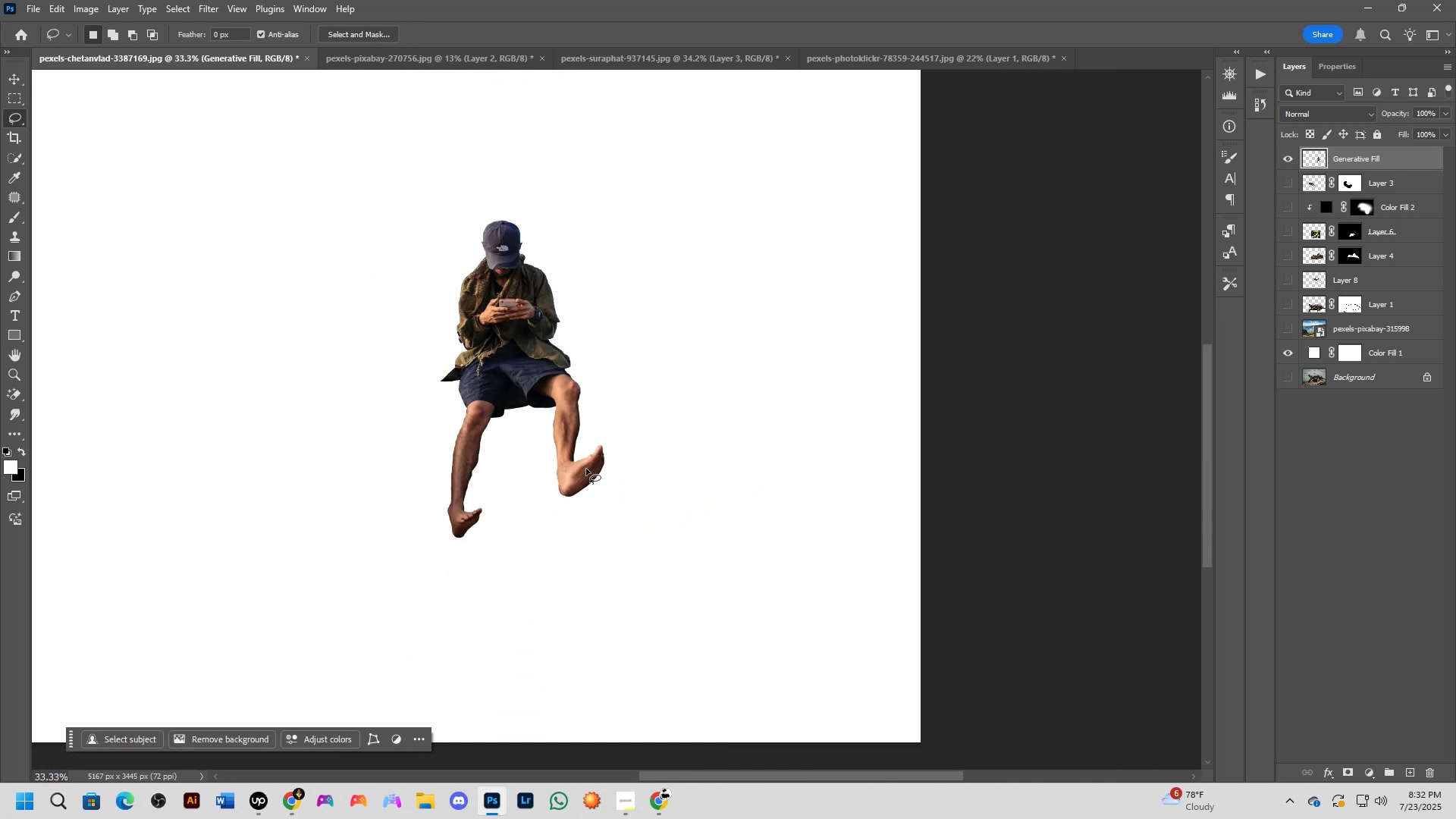 
scroll: coordinate [583, 466], scroll_direction: up, amount: 7.0
 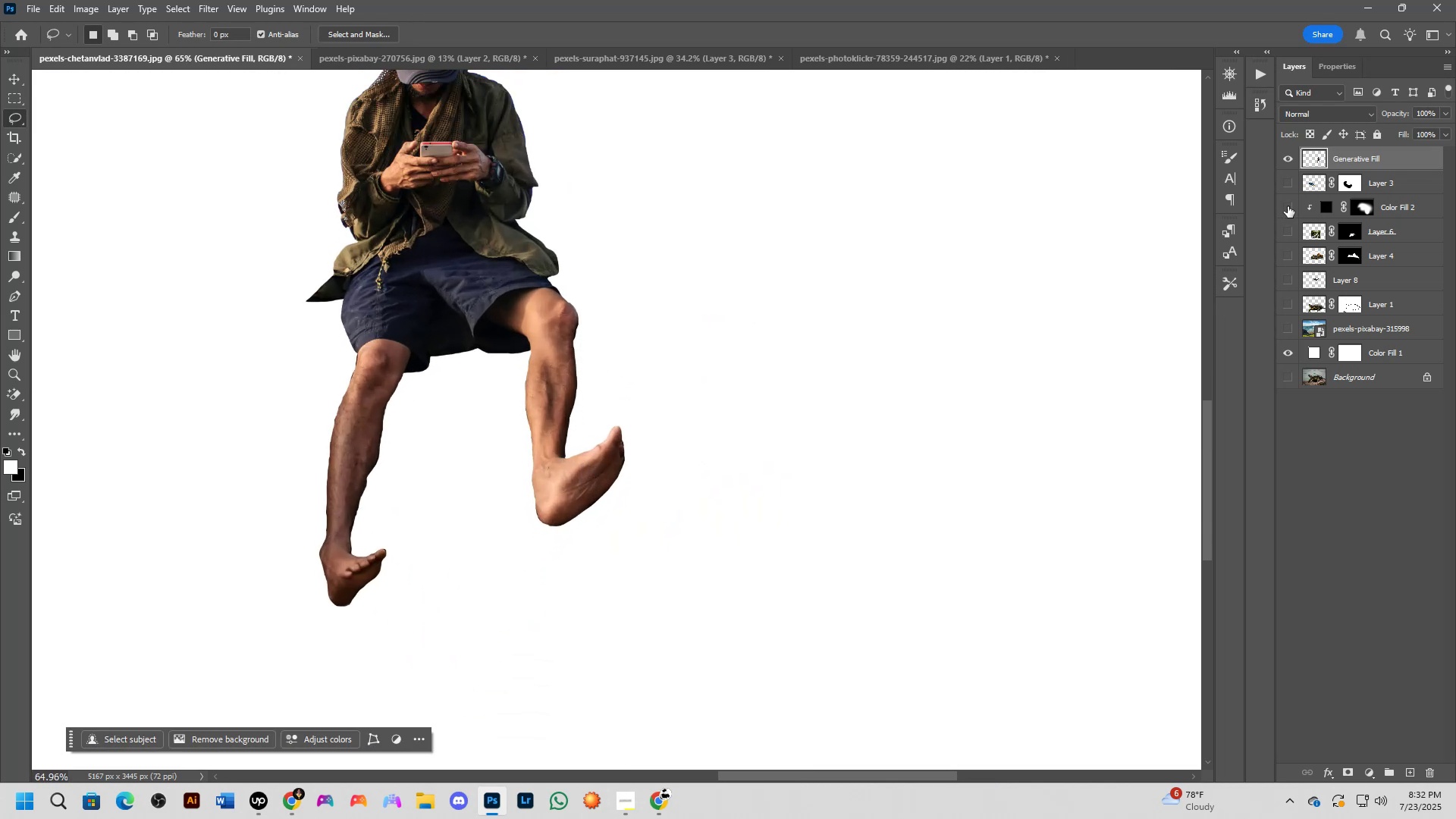 
left_click_drag(start_coordinate=[1289, 185], to_coordinate=[1293, 322])
 